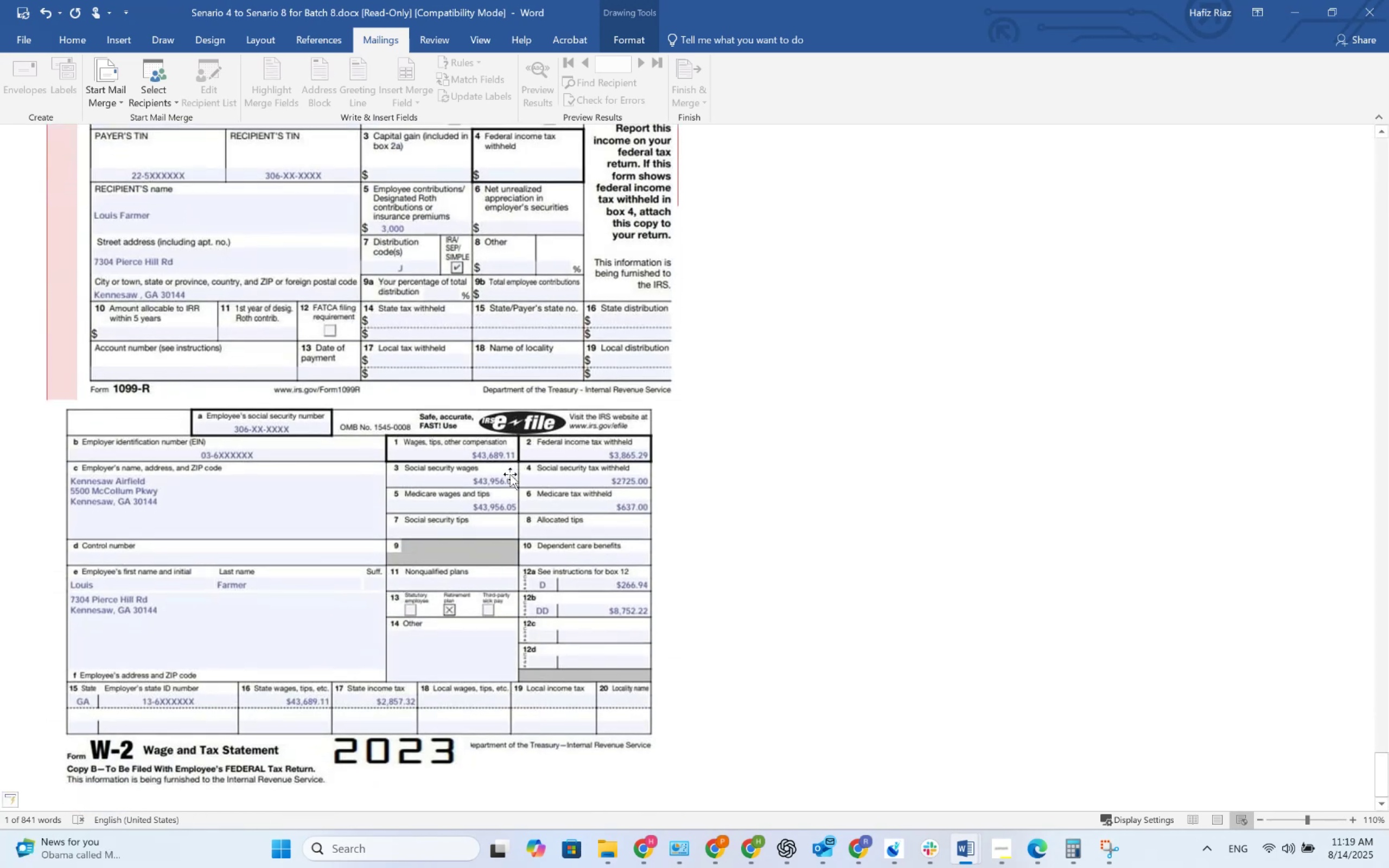 
scroll: coordinate [510, 474], scroll_direction: up, amount: 18.0
 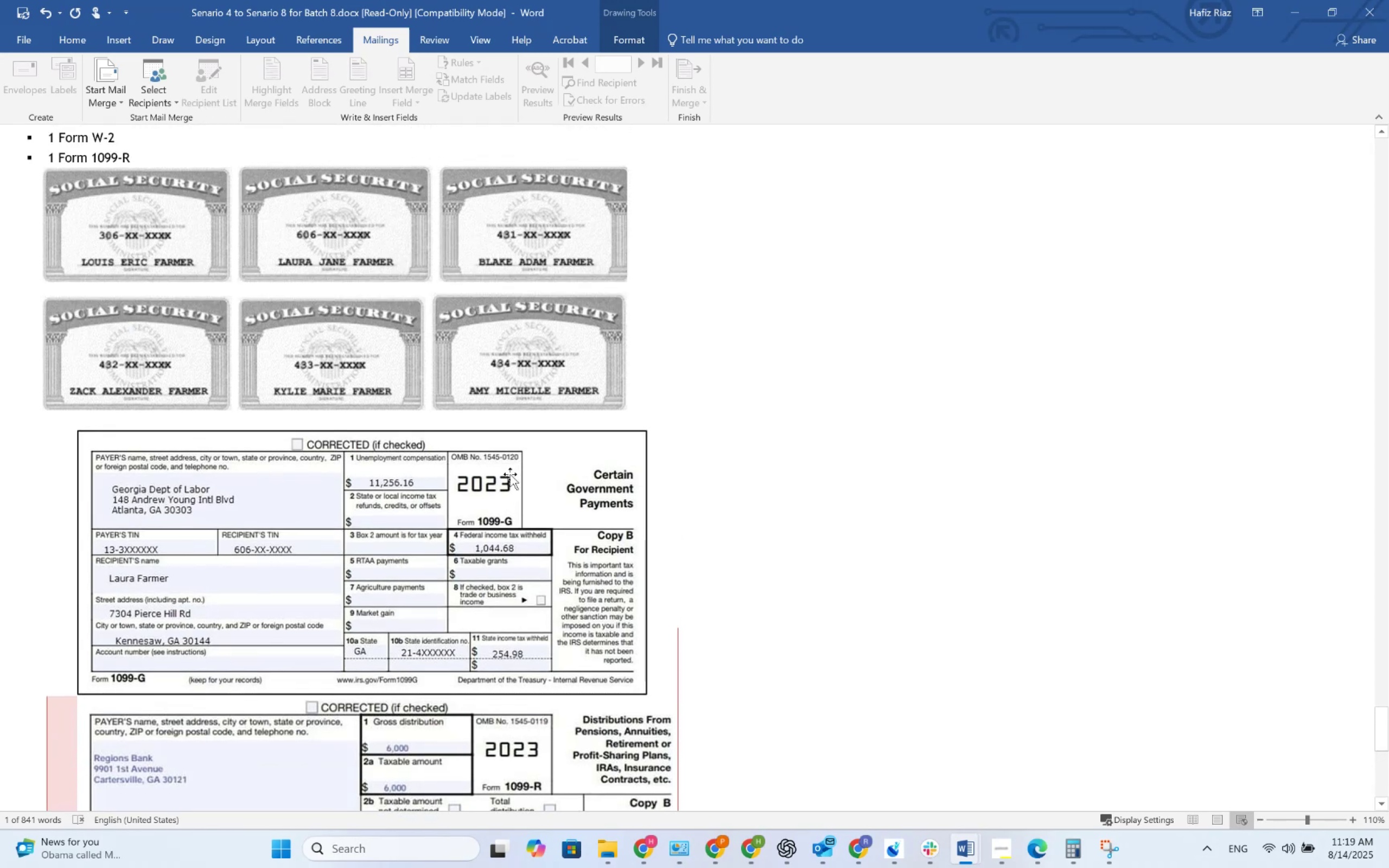 
key(Alt+AltLeft)
 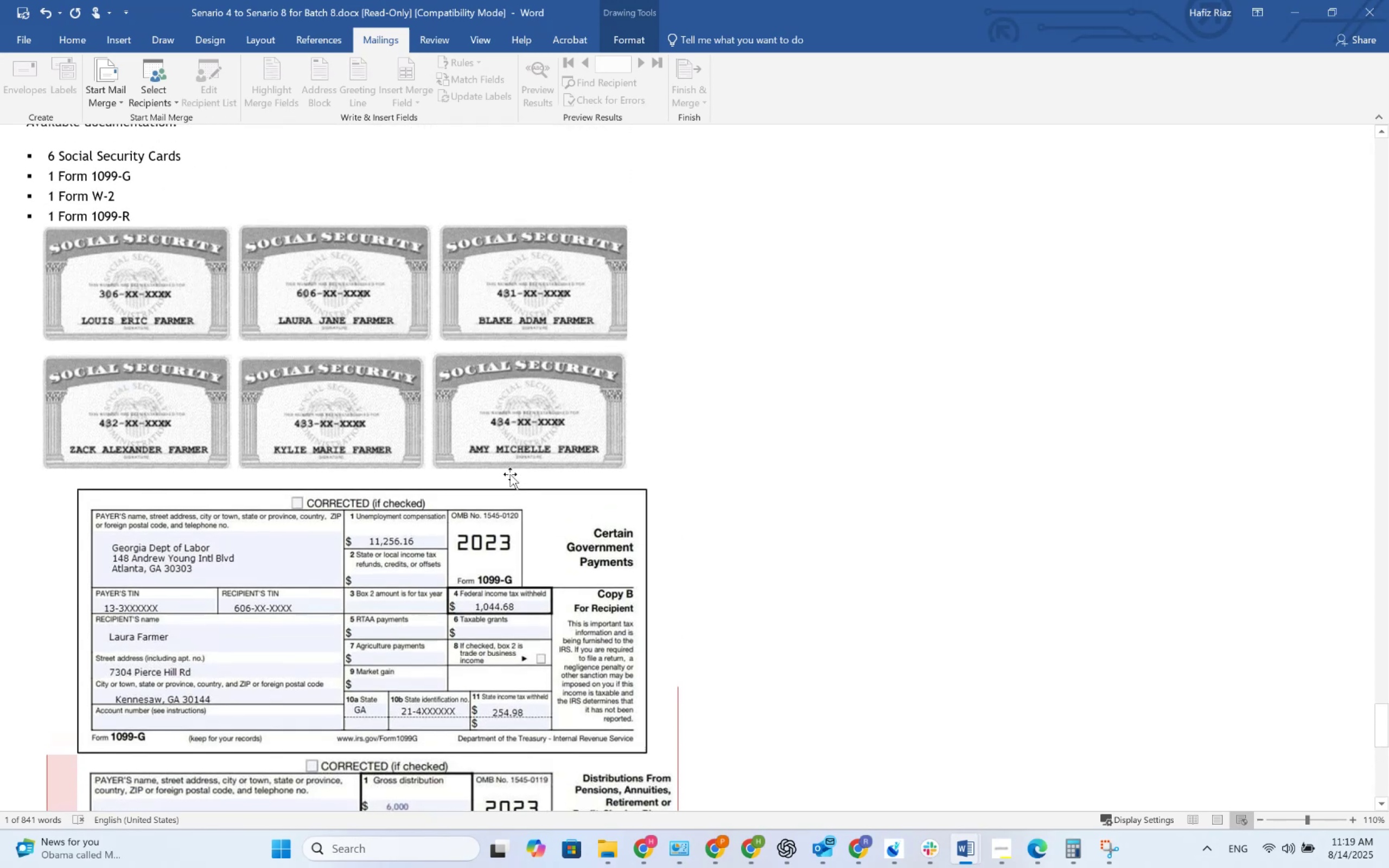 
key(Alt+Tab)
 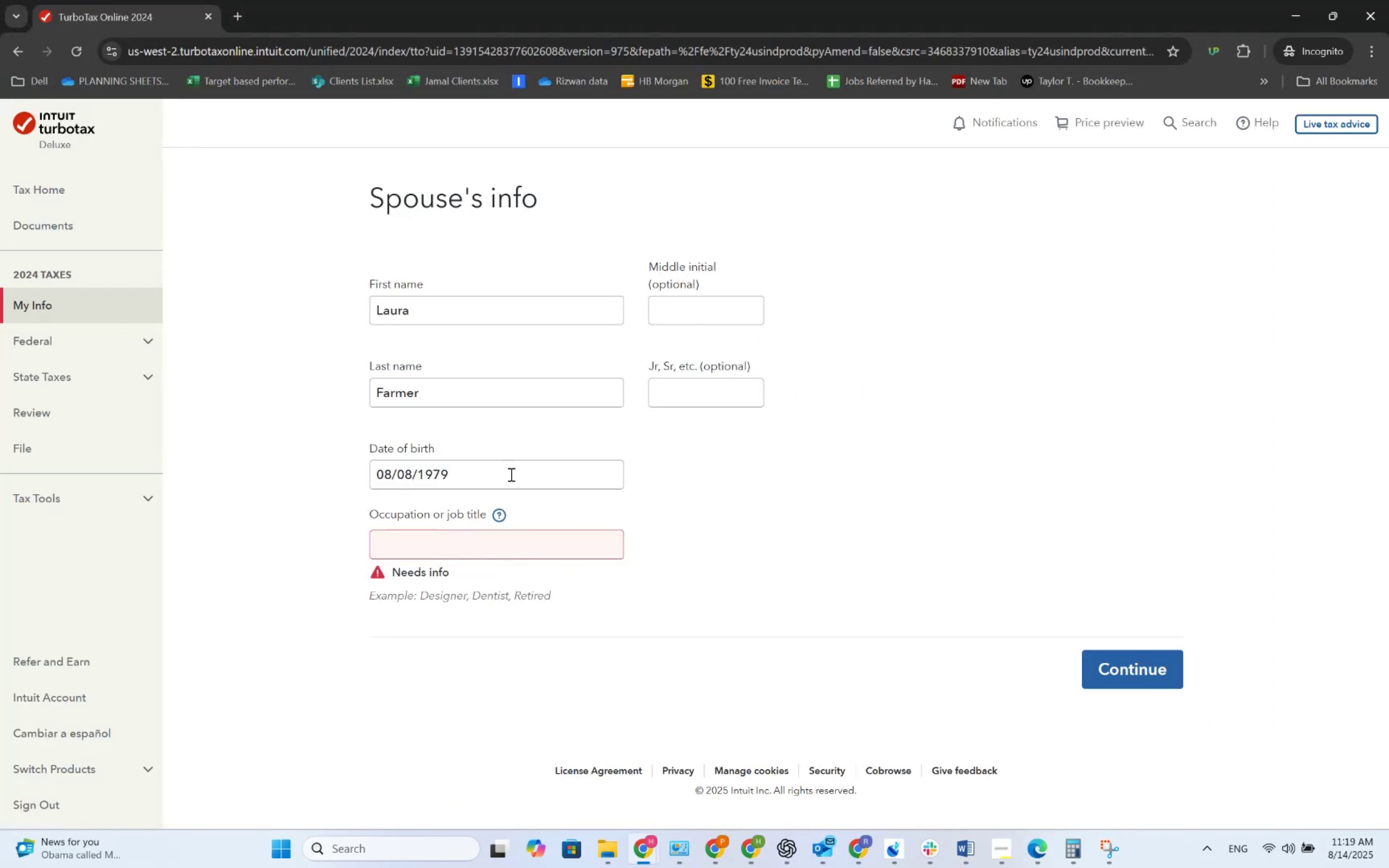 
key(Alt+Tab)
 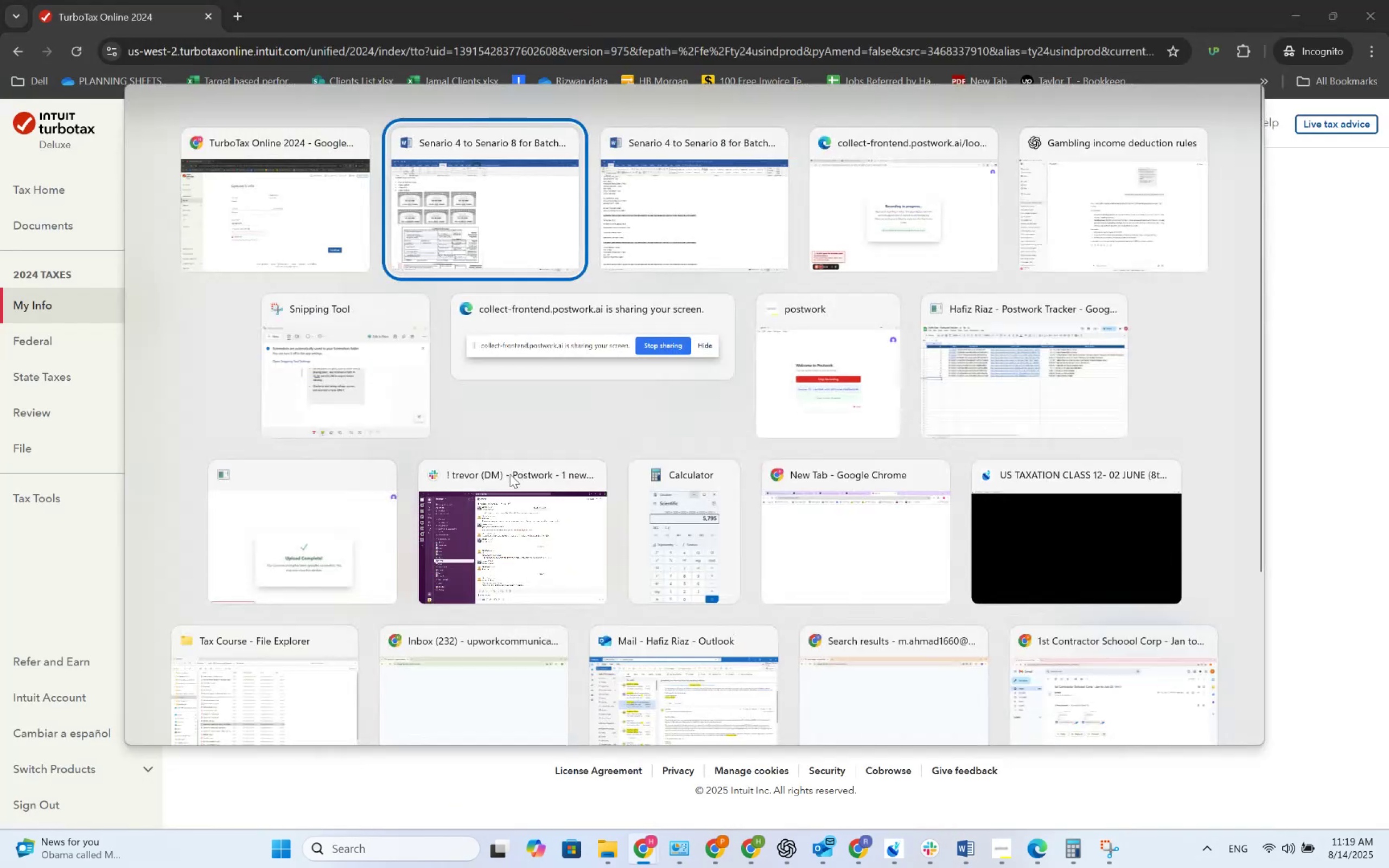 
key(Alt+Tab)
 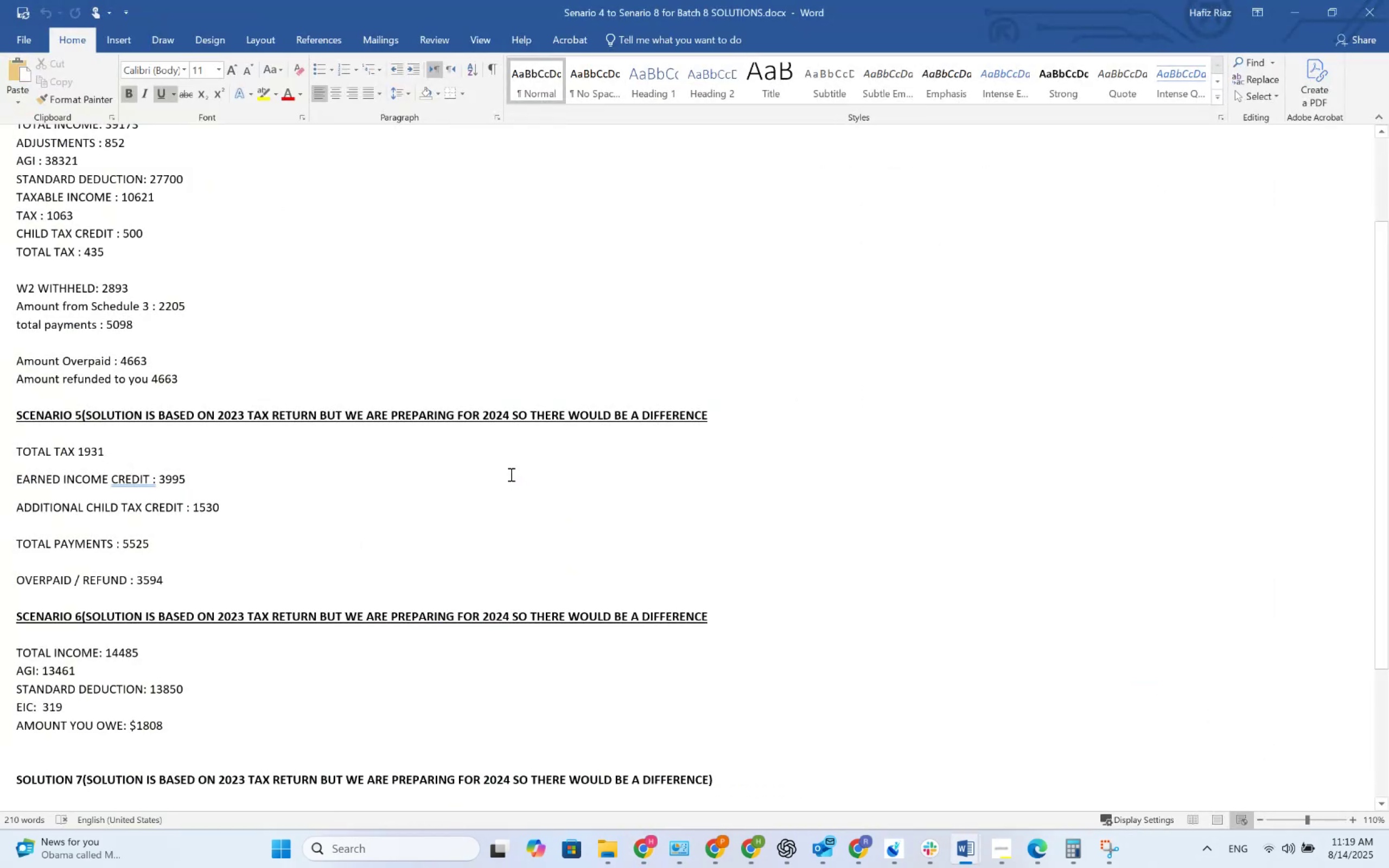 
key(Alt+Tab)
 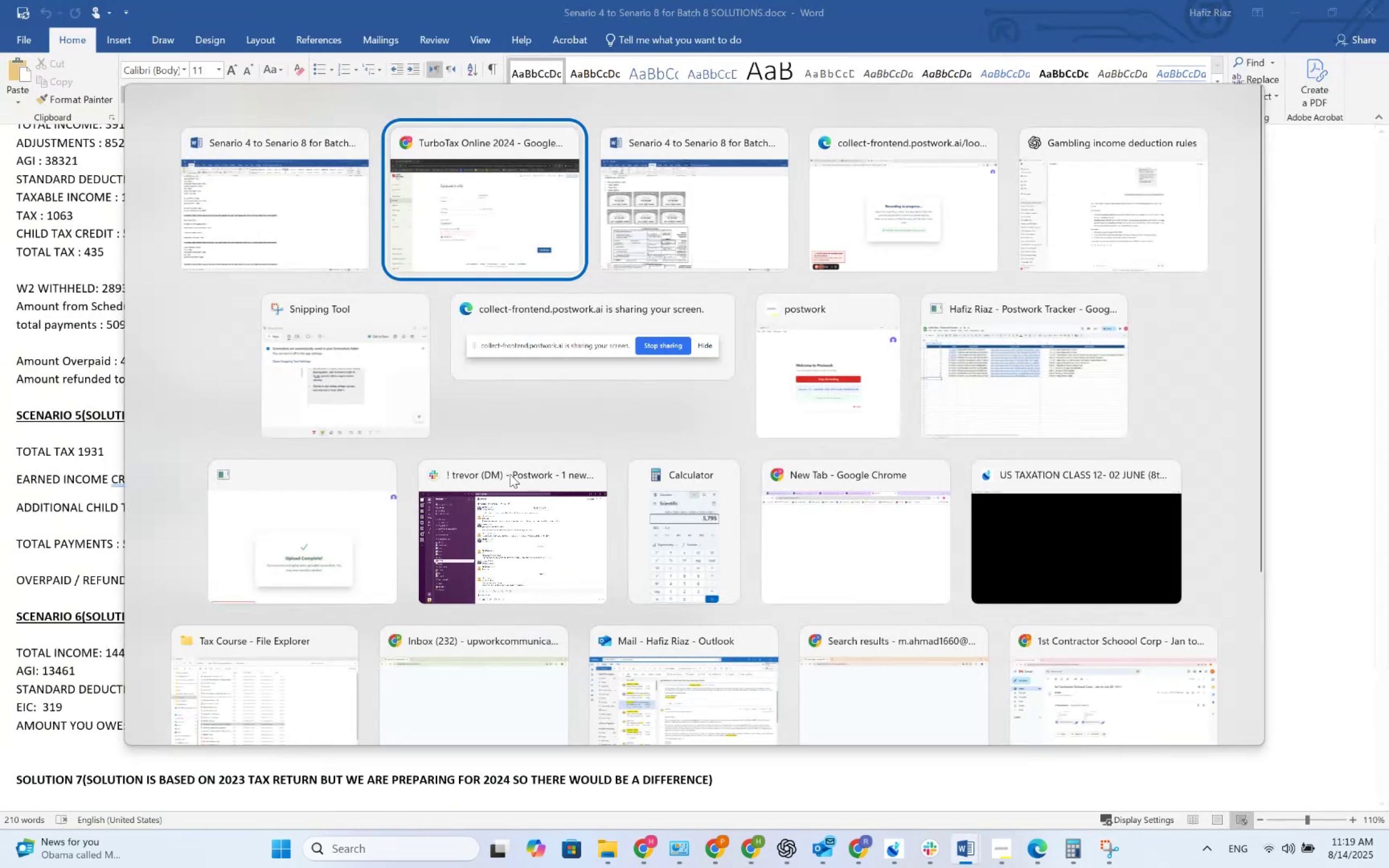 
key(Alt+Tab)
 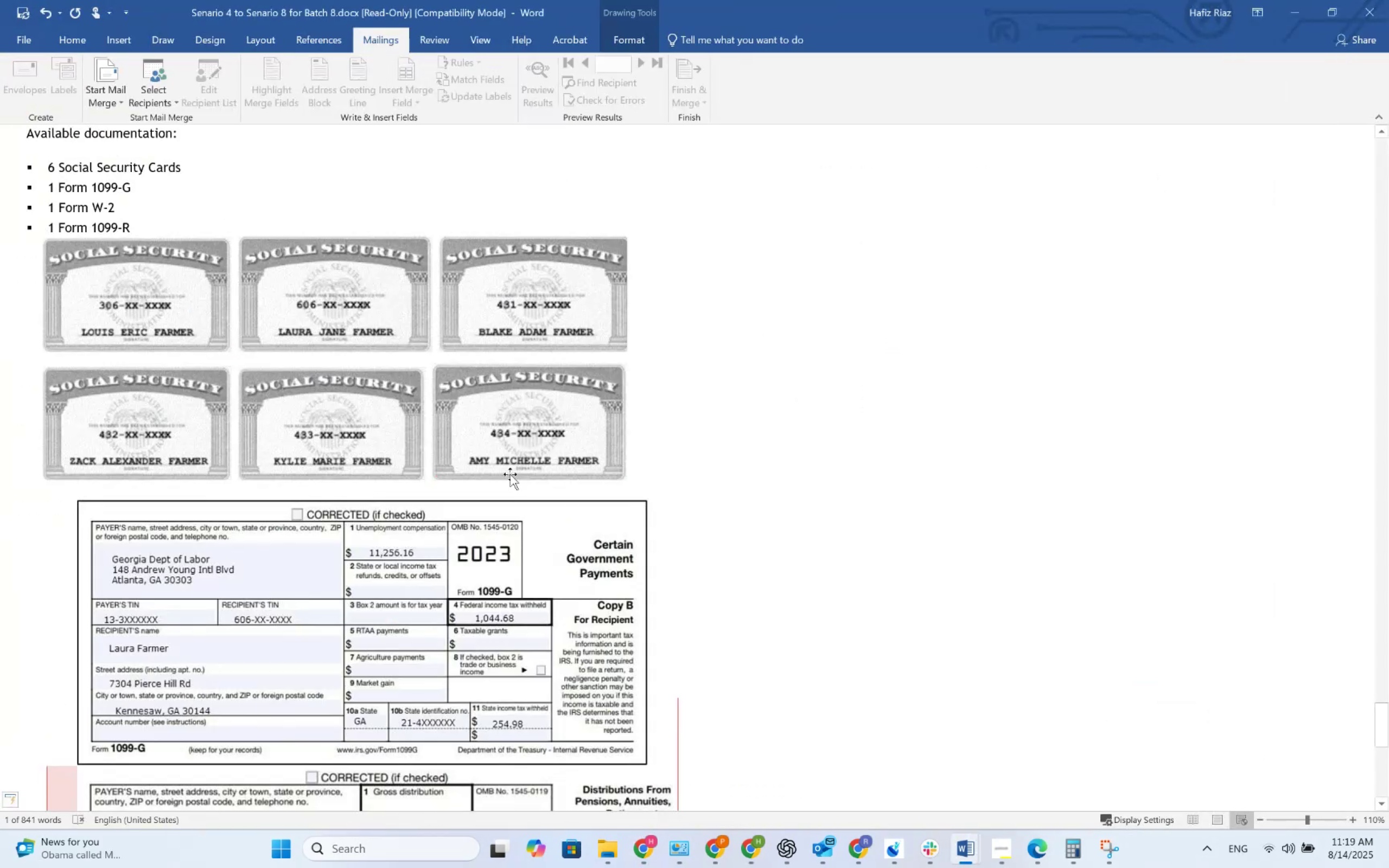 
key(Alt+AltLeft)
 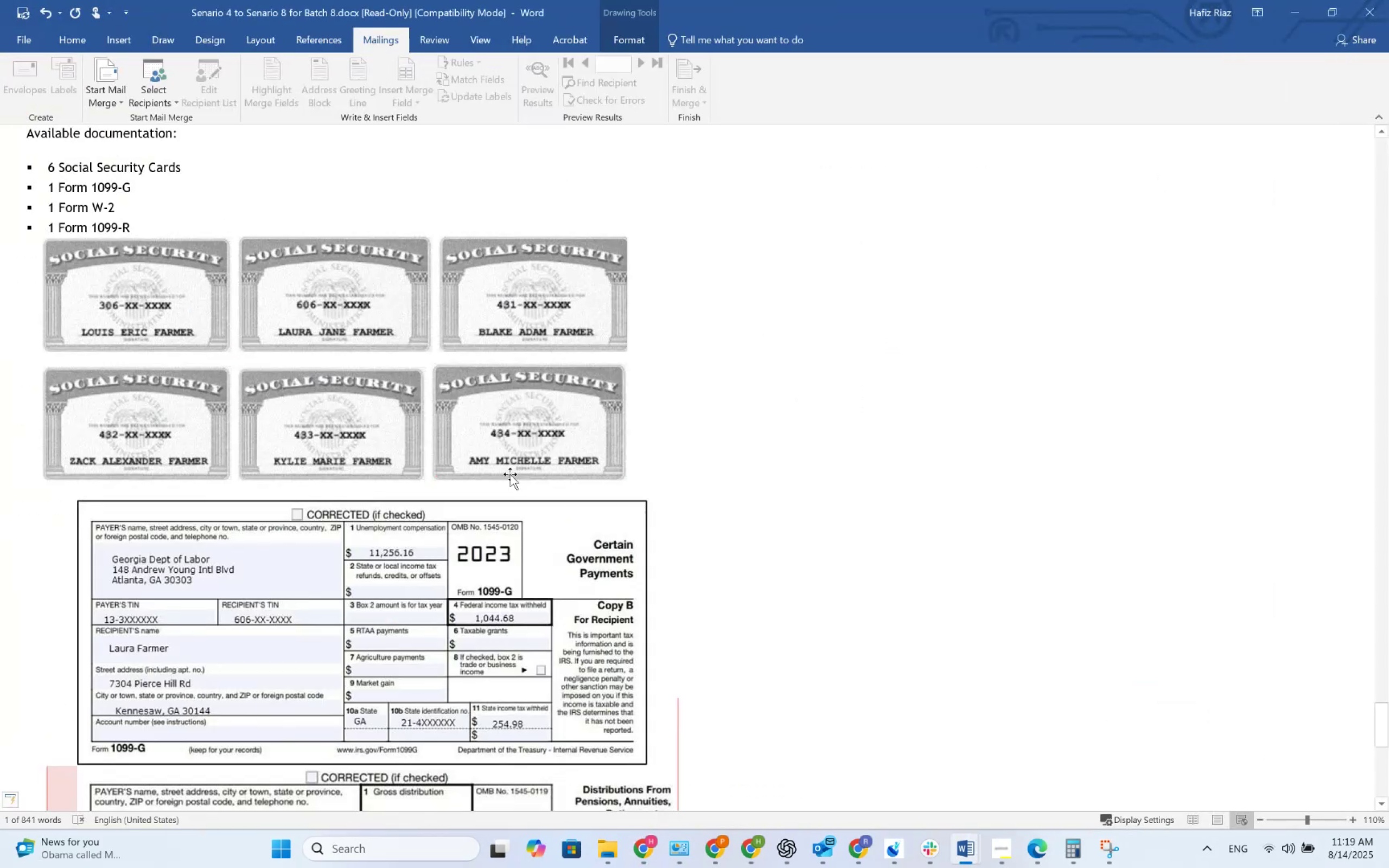 
key(Alt+Tab)
 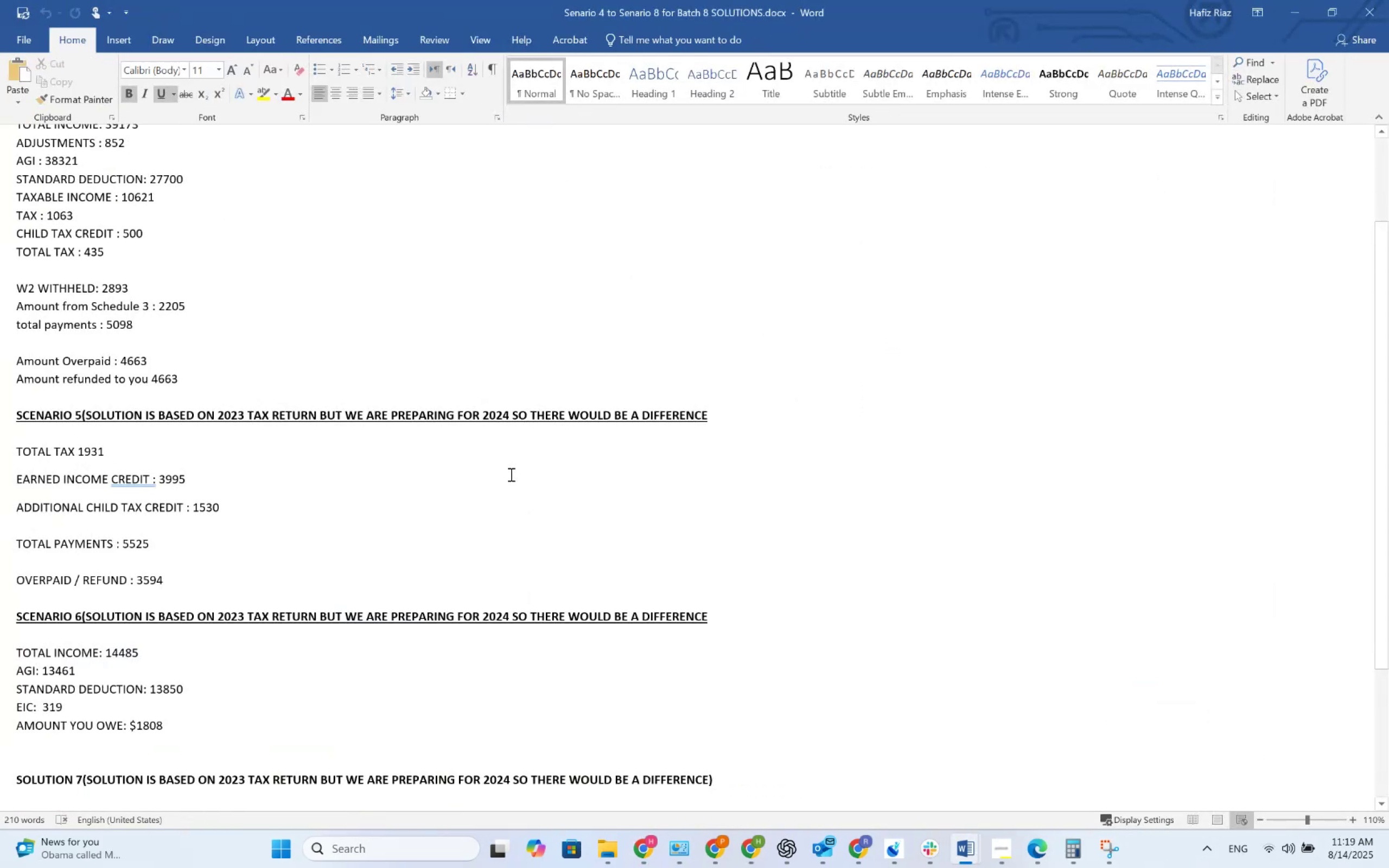 
key(Alt+AltLeft)
 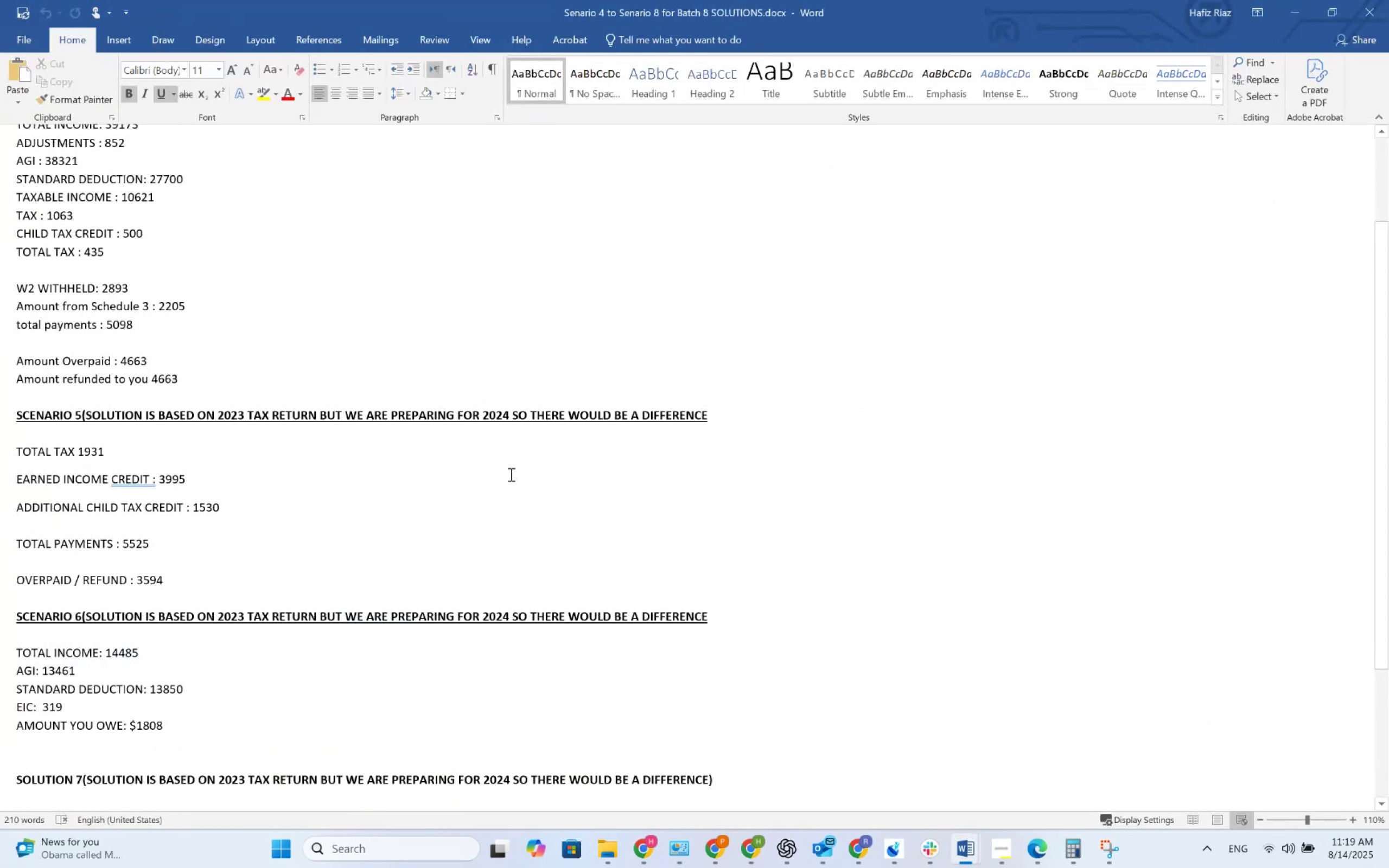 
key(Alt+Tab)
 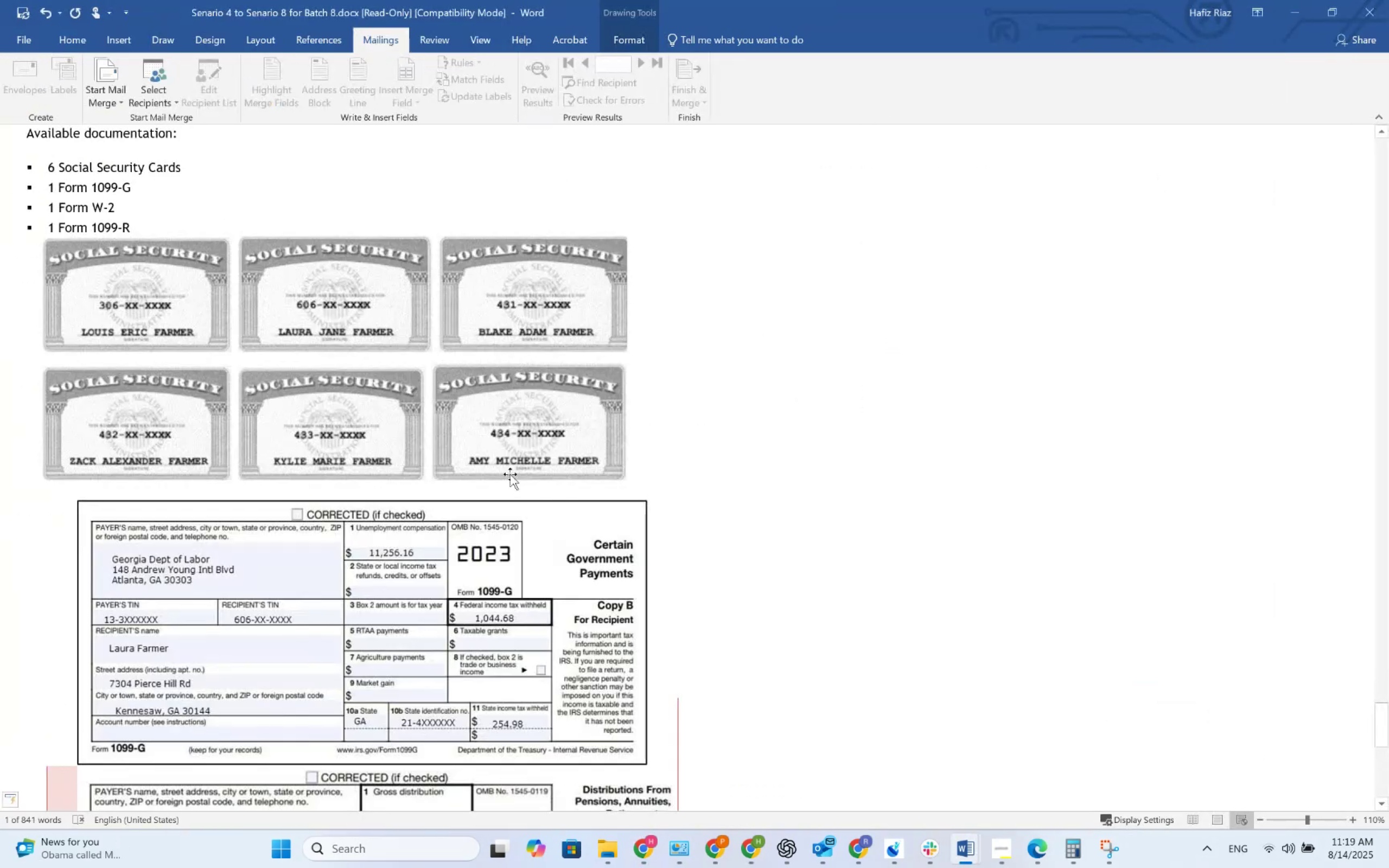 
key(Alt+Tab)
 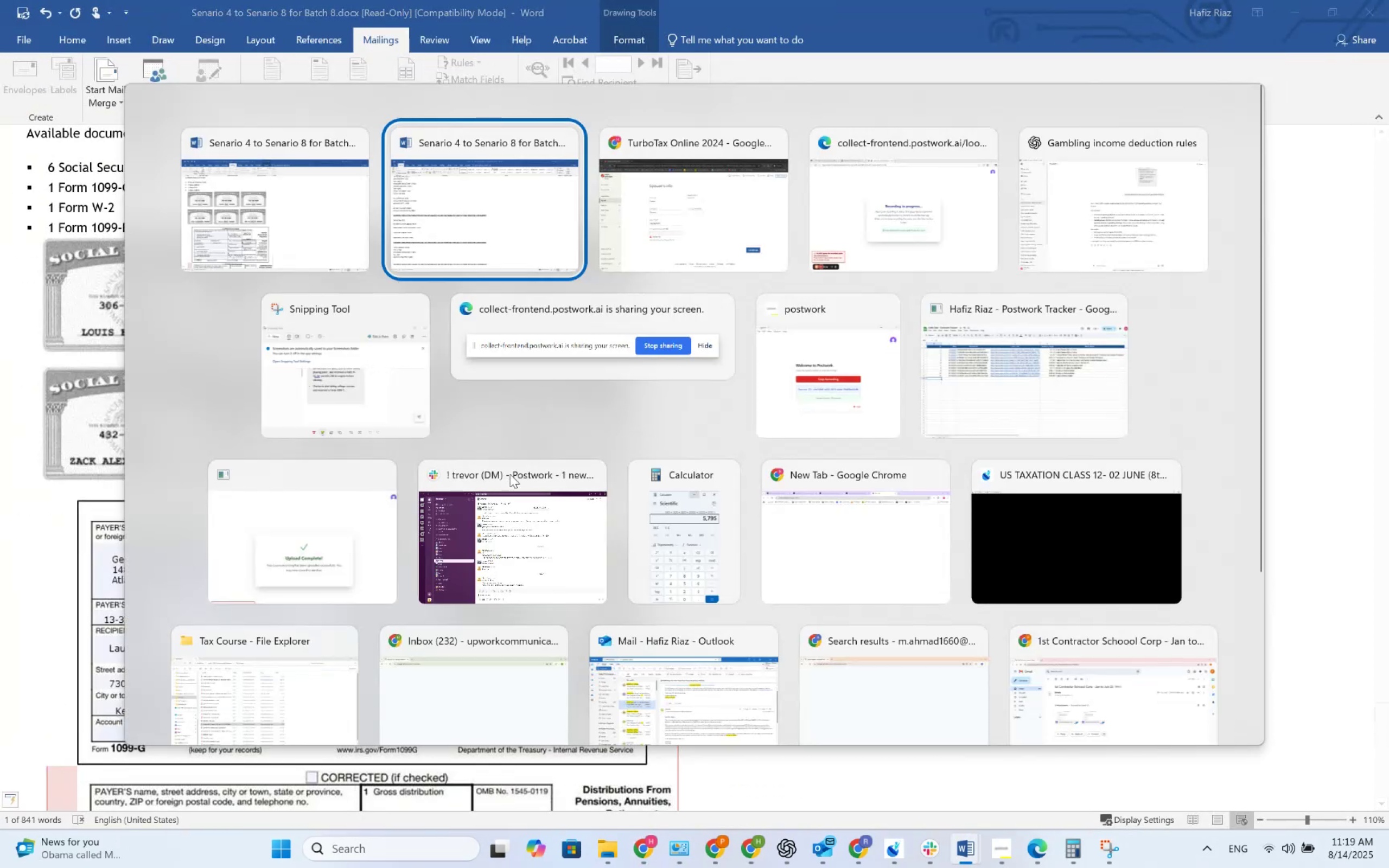 
key(Alt+Tab)
 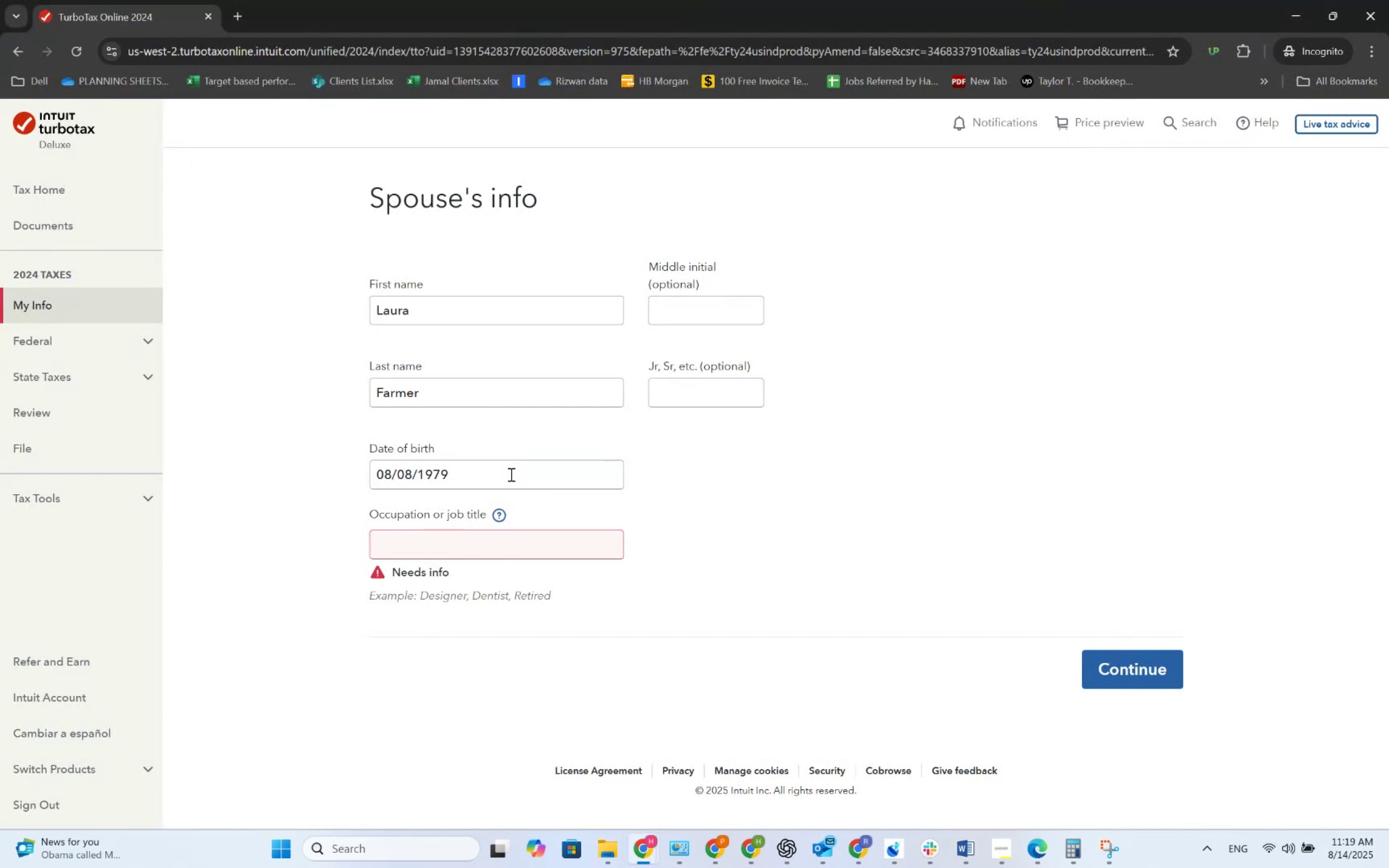 
left_click([485, 539])
 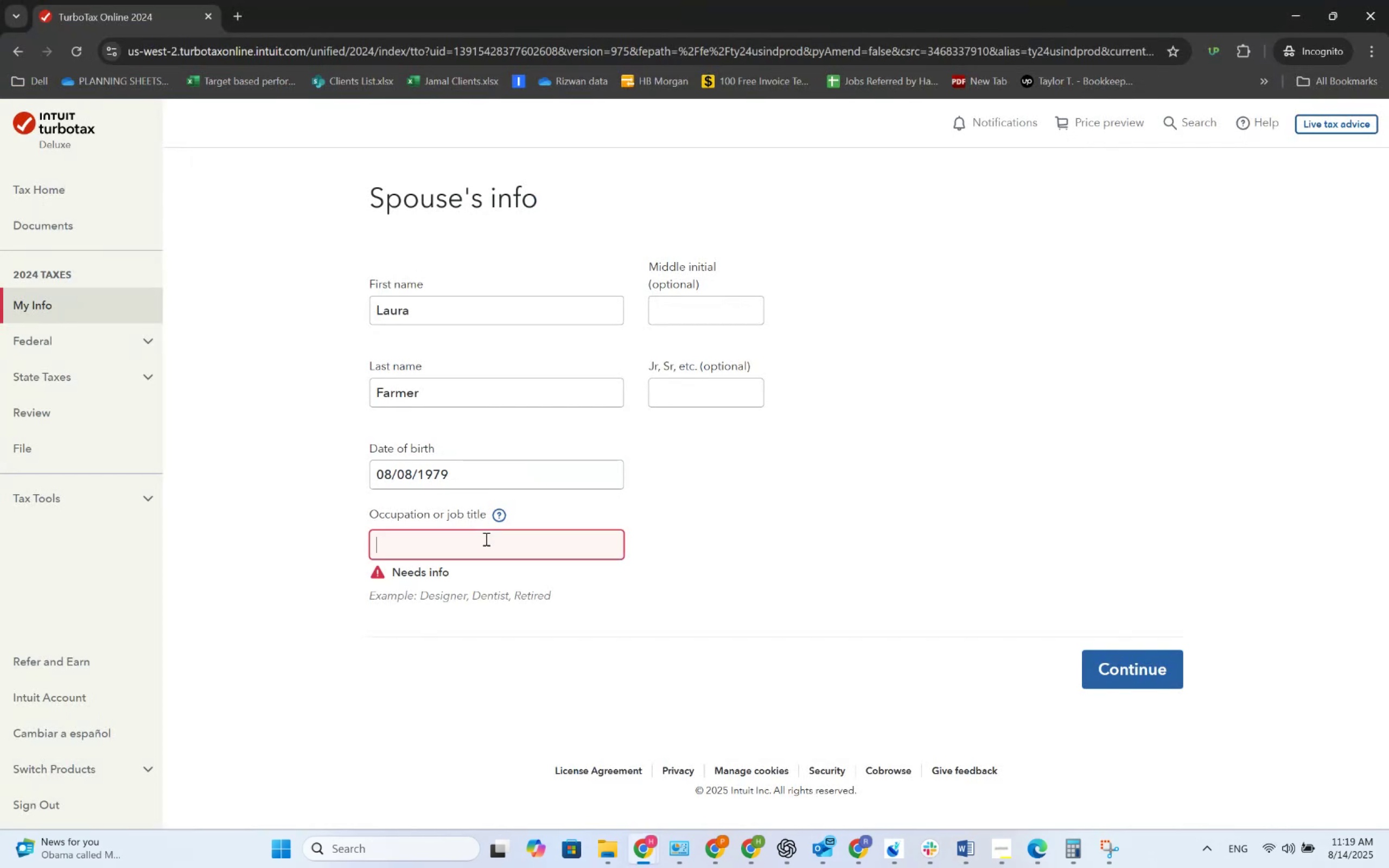 
type(Unemo)
key(Backspace)
type(ployed)
 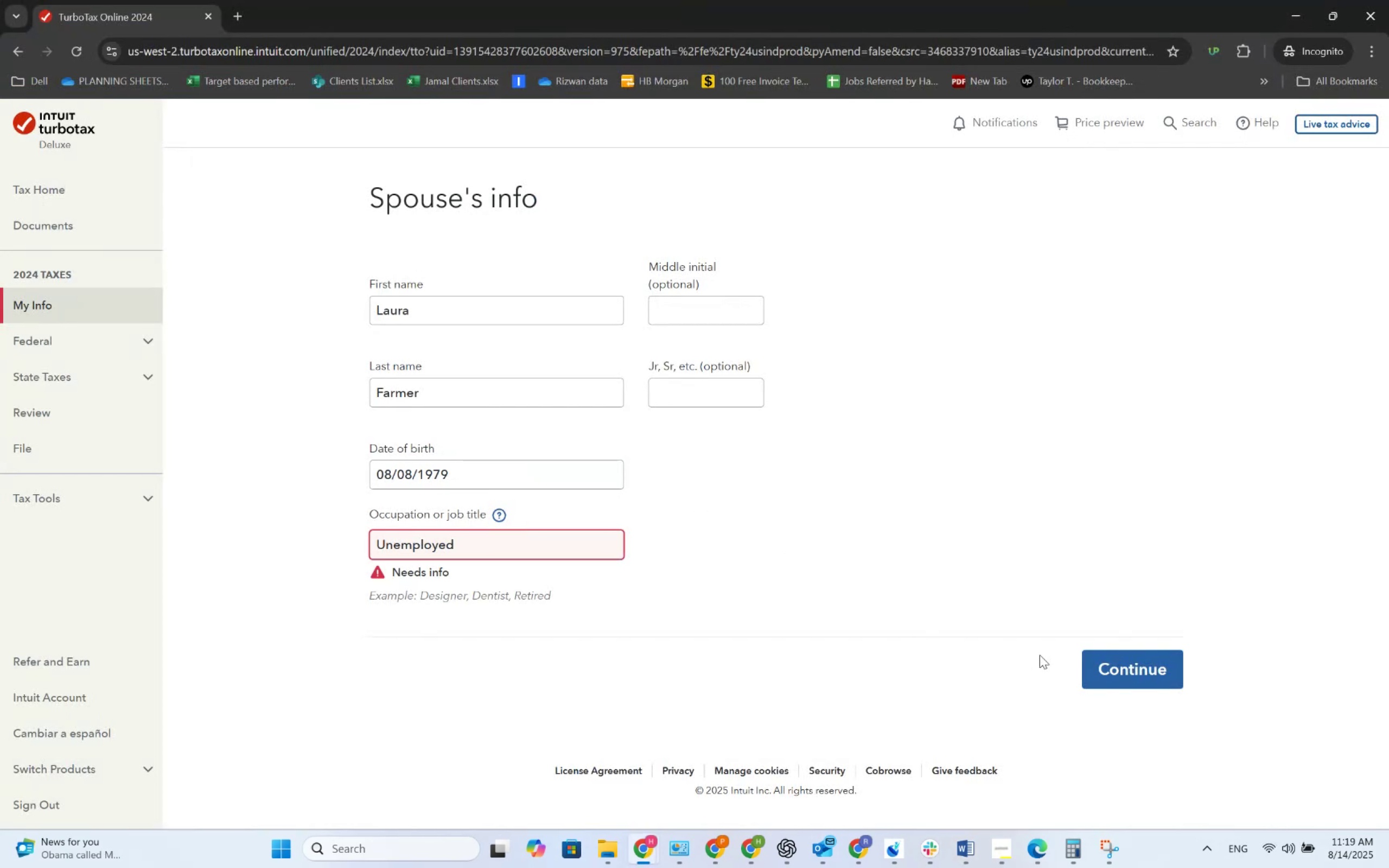 
left_click([1083, 672])
 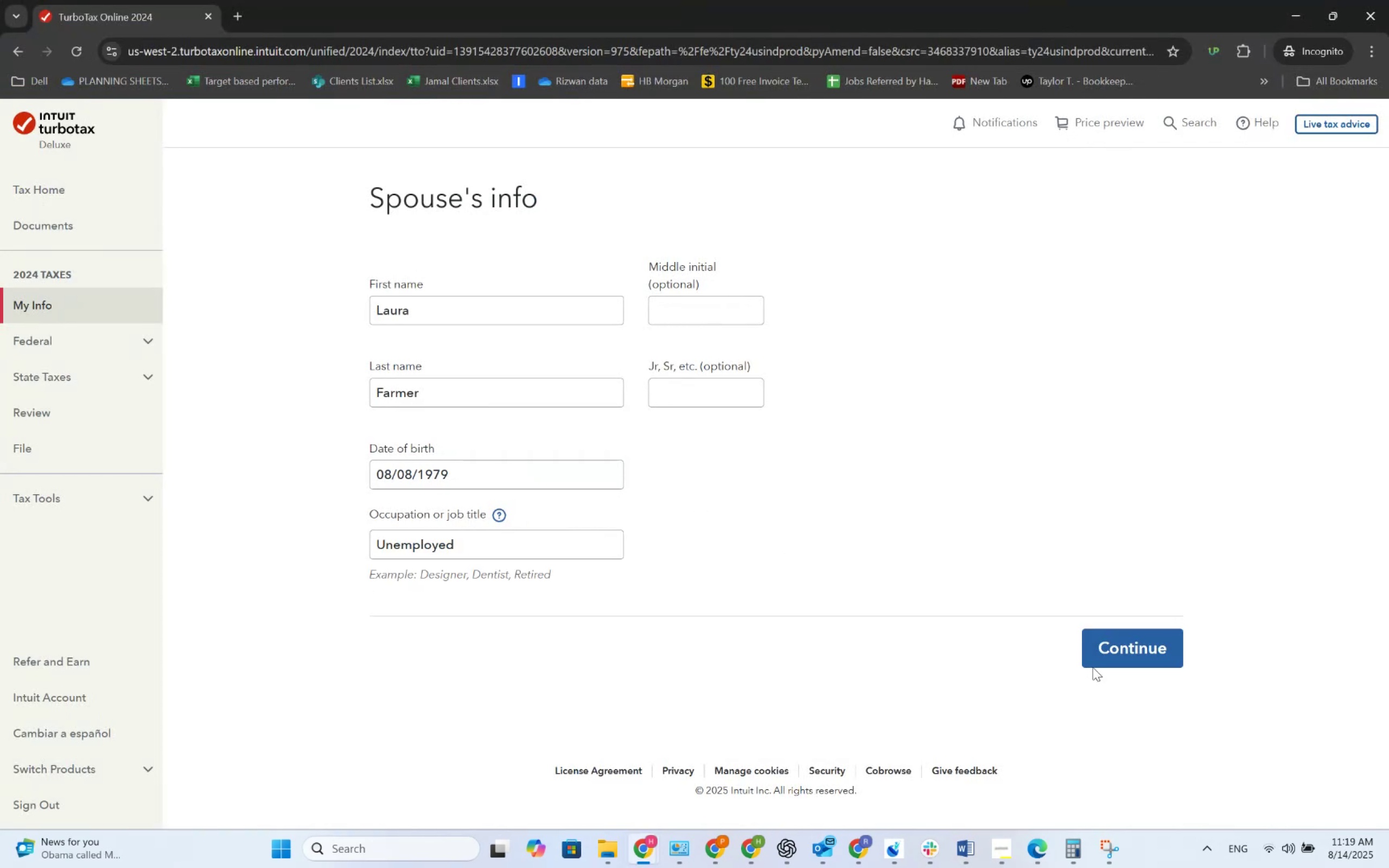 
left_click([1099, 659])
 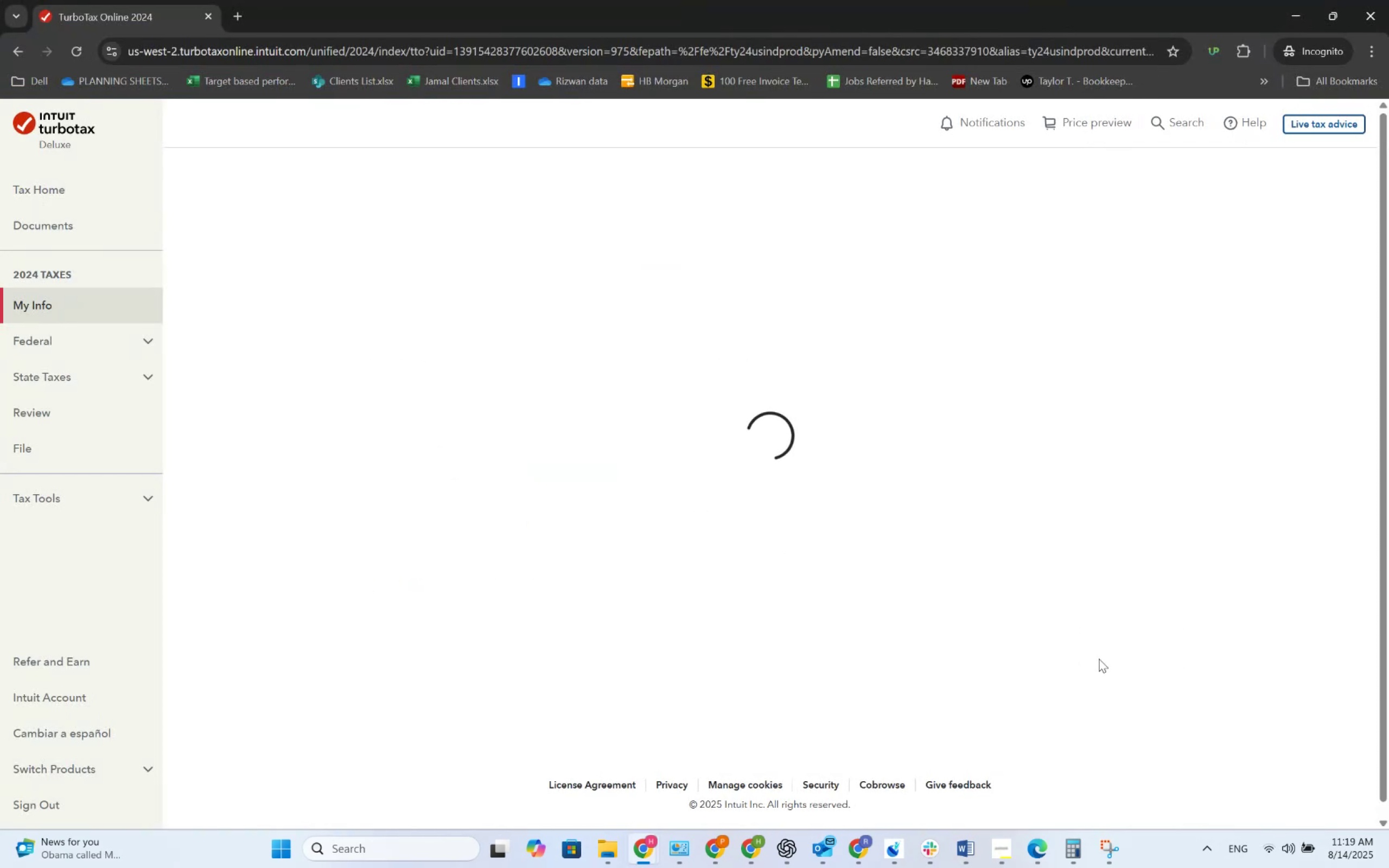 
key(Alt+AltLeft)
 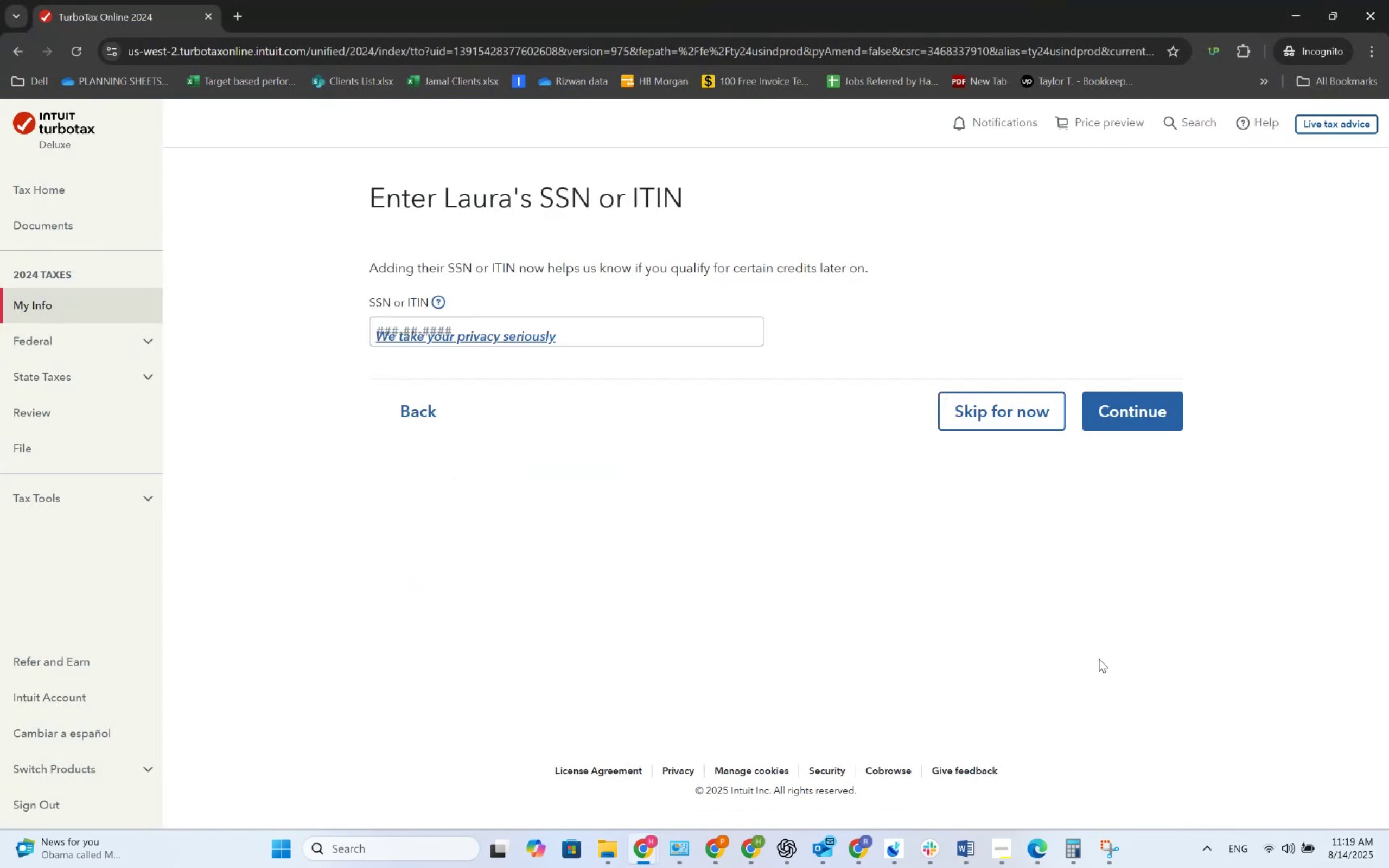 
key(Alt+AltLeft)
 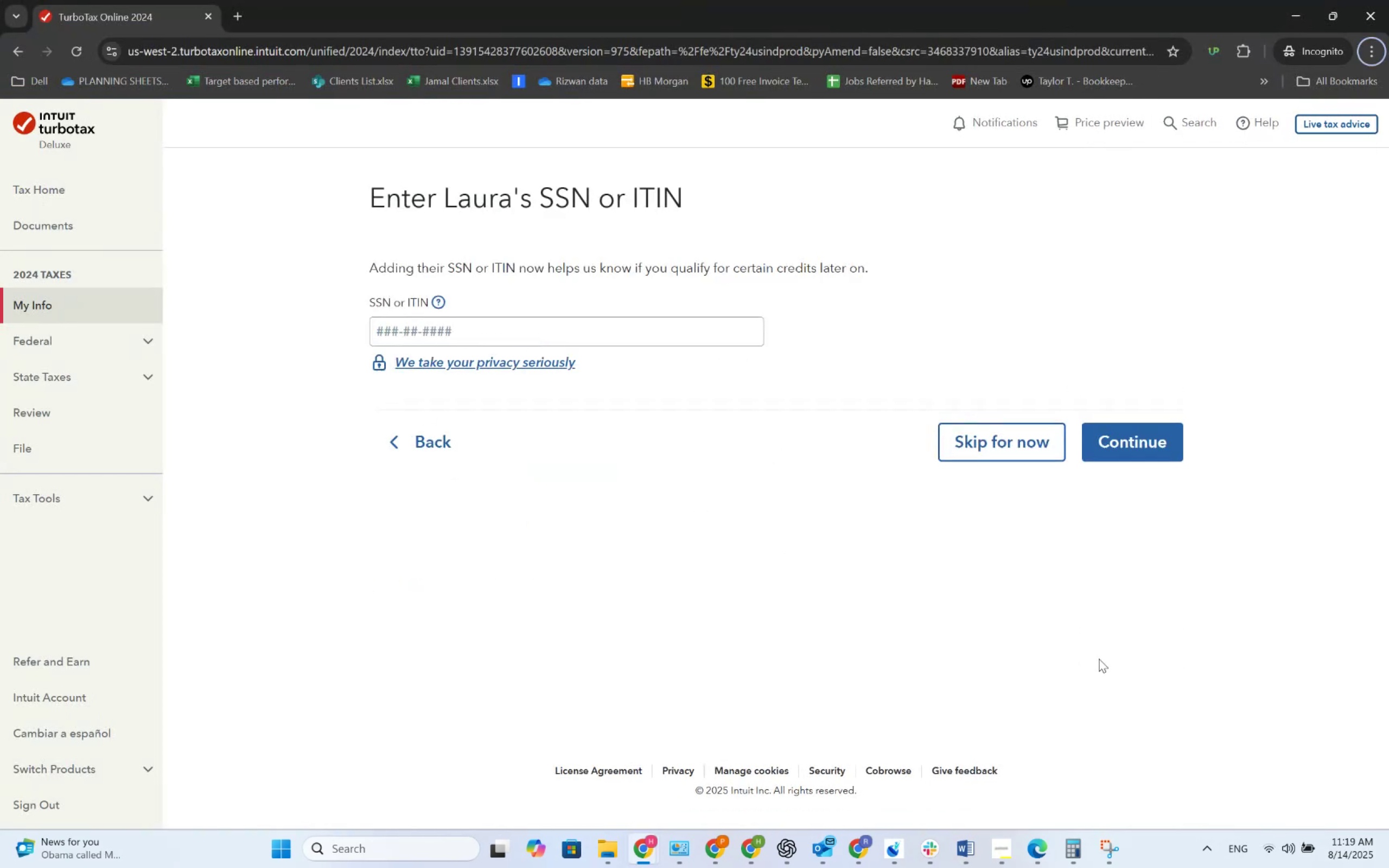 
key(Alt+Tab)
 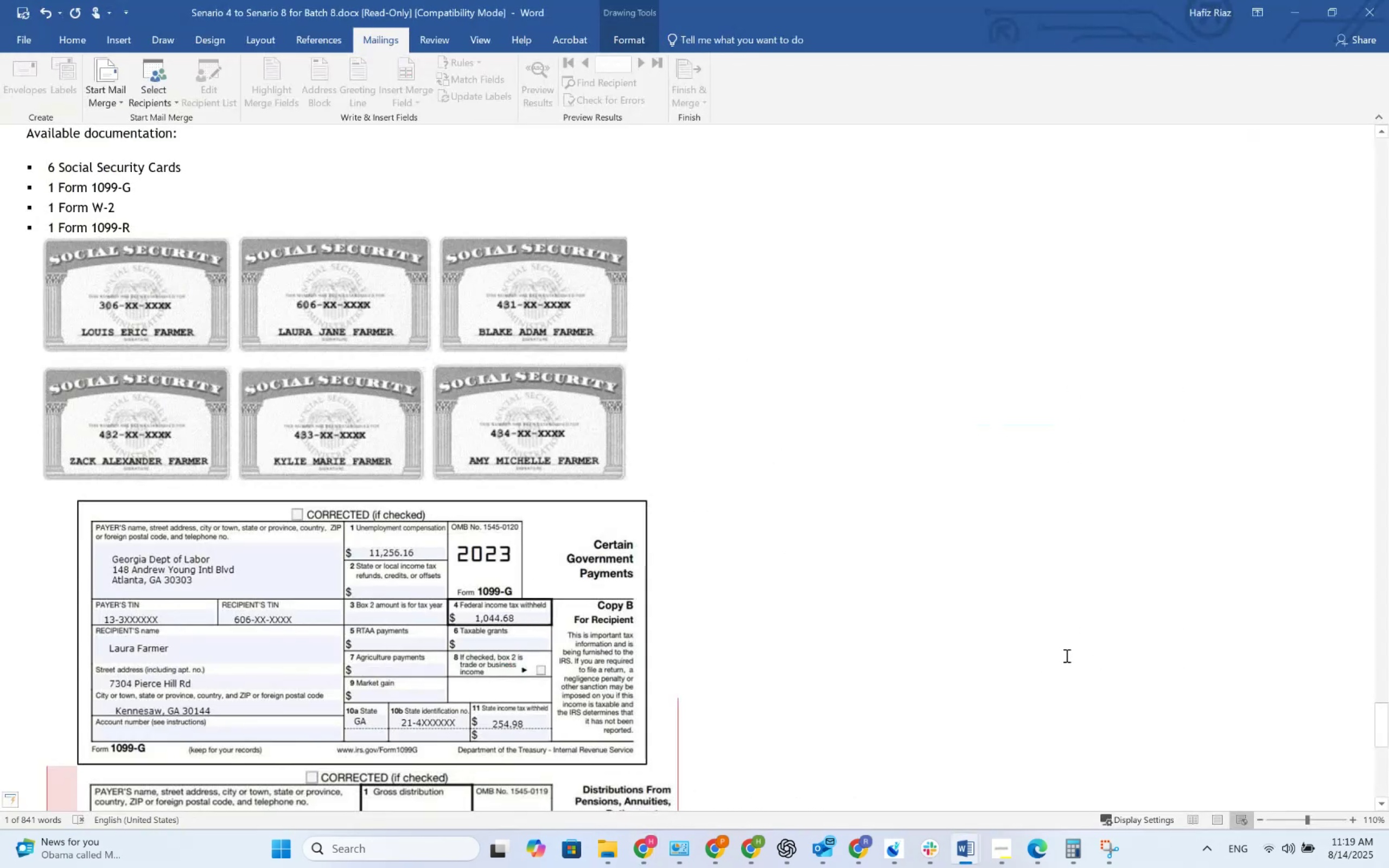 
key(Alt+AltLeft)
 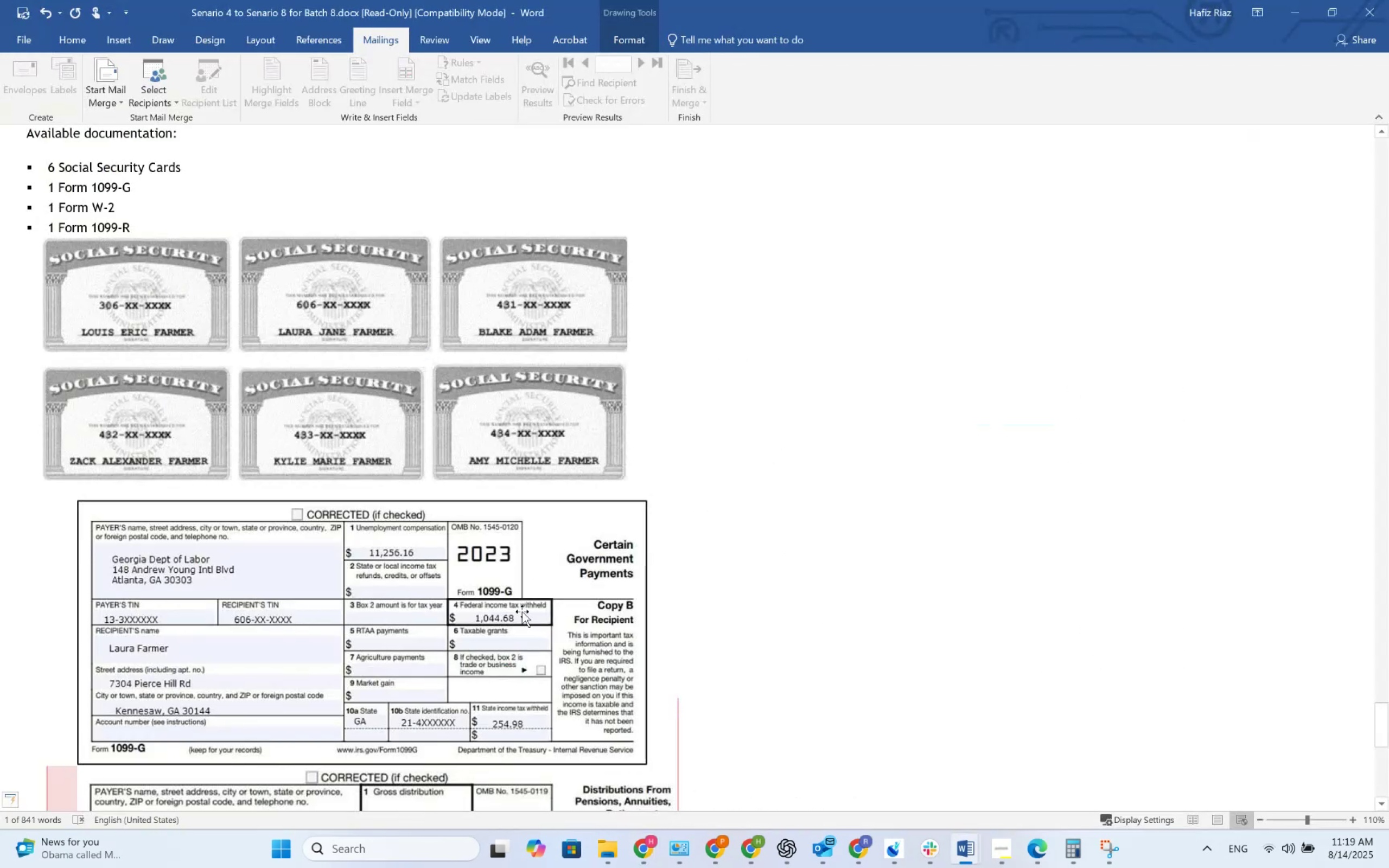 
key(Alt+Tab)
 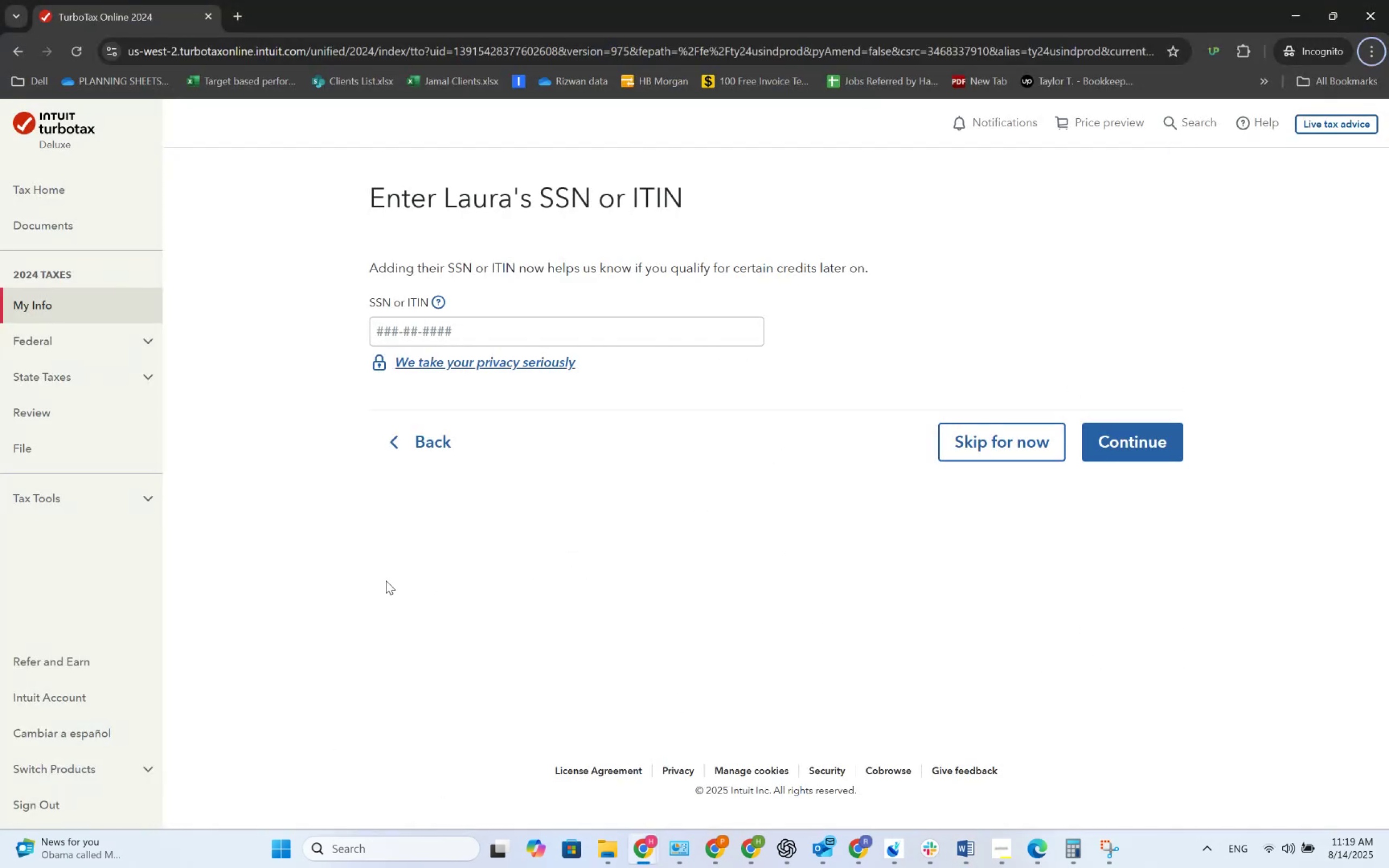 
key(Alt+AltLeft)
 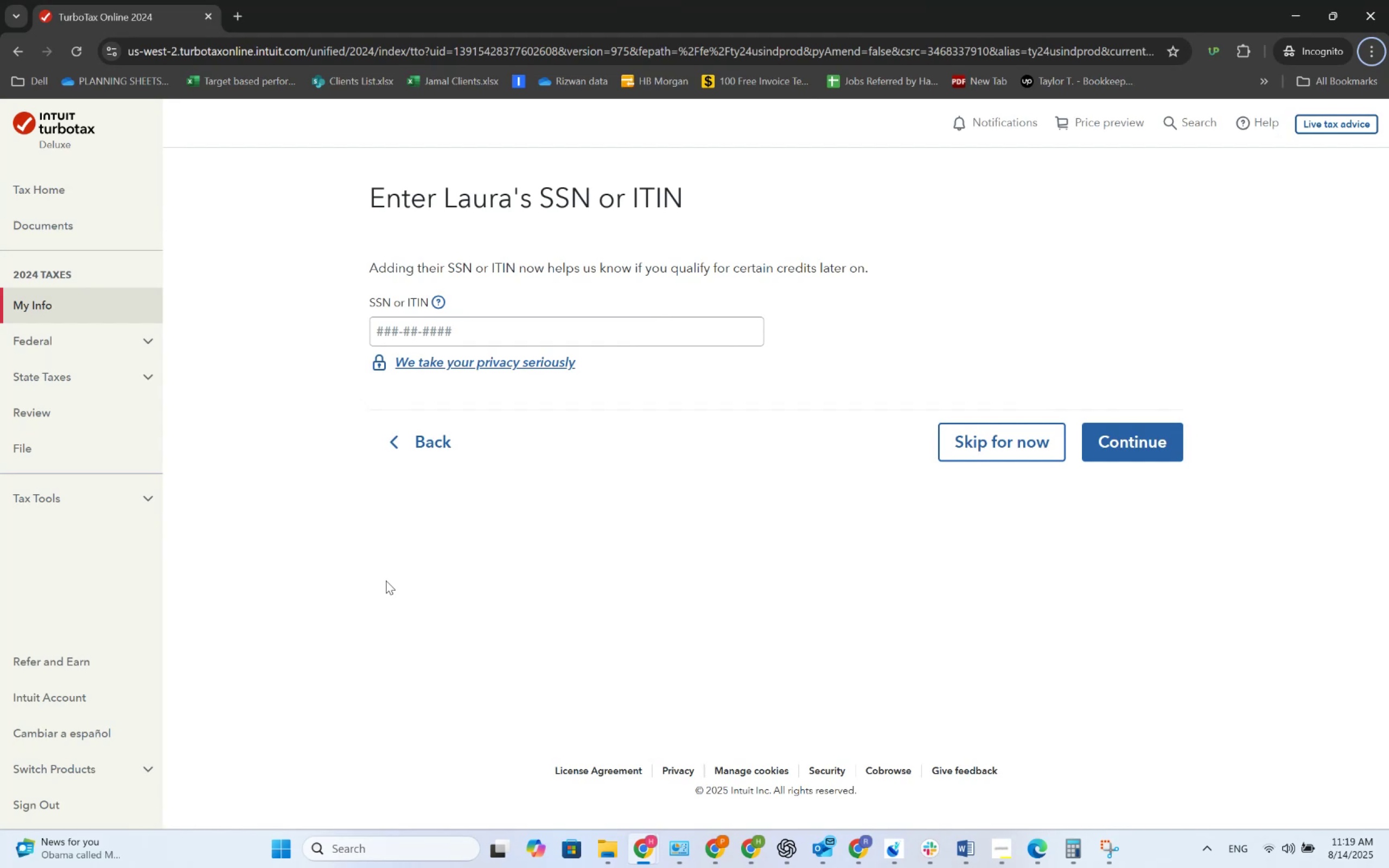 
key(Alt+Tab)
 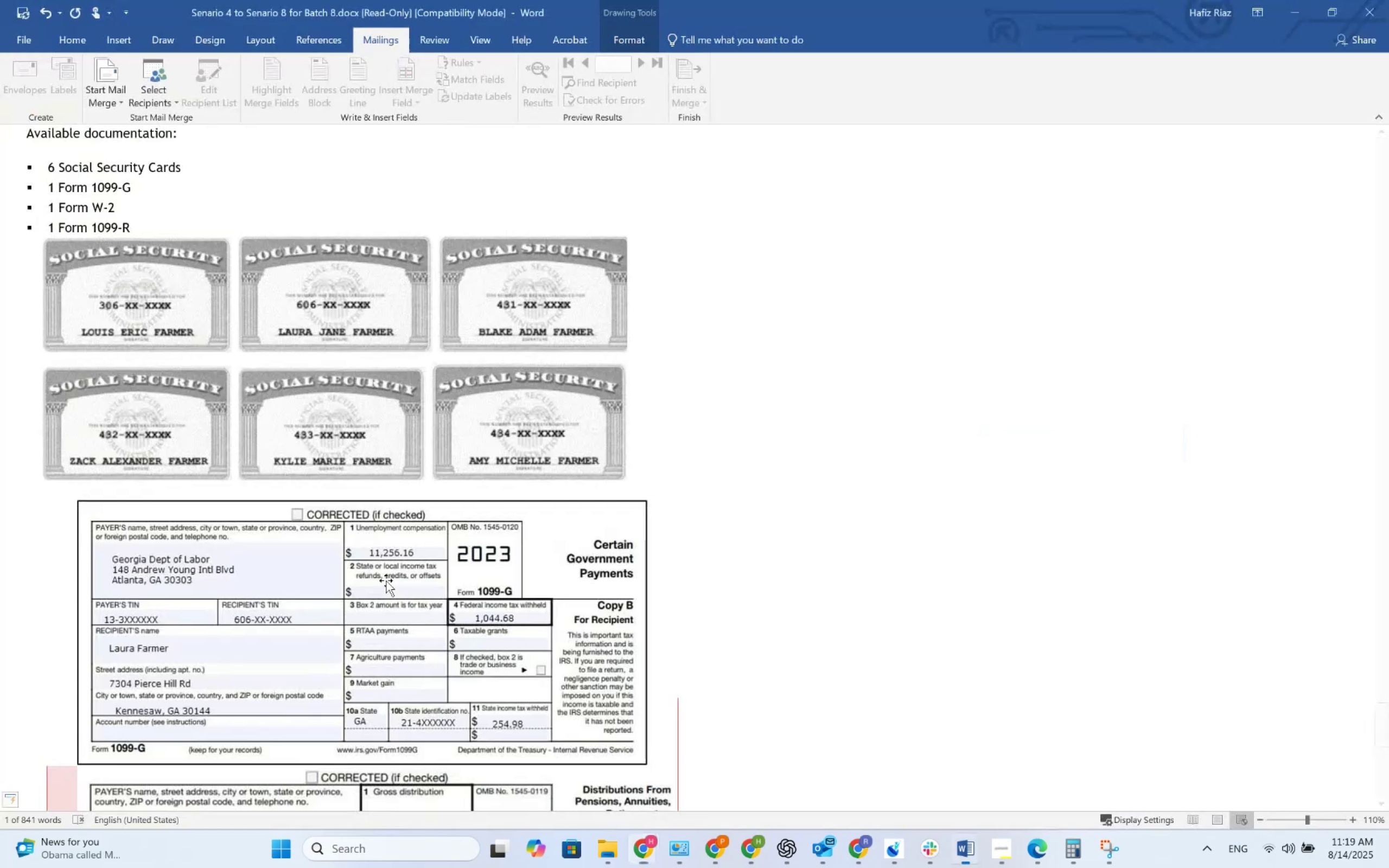 
scroll: coordinate [386, 580], scroll_direction: down, amount: 1.0
 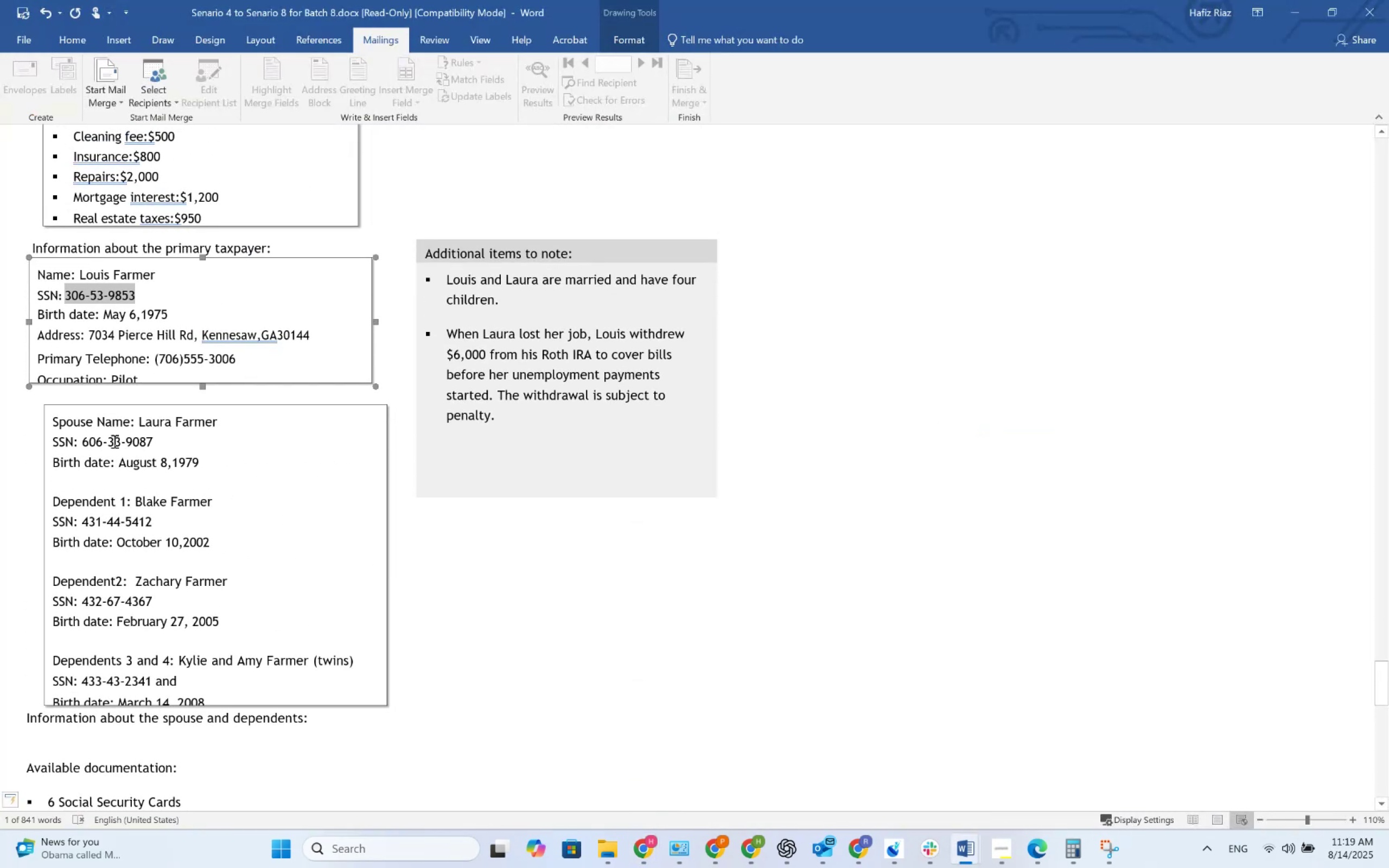 
left_click_drag(start_coordinate=[152, 433], to_coordinate=[90, 441])
 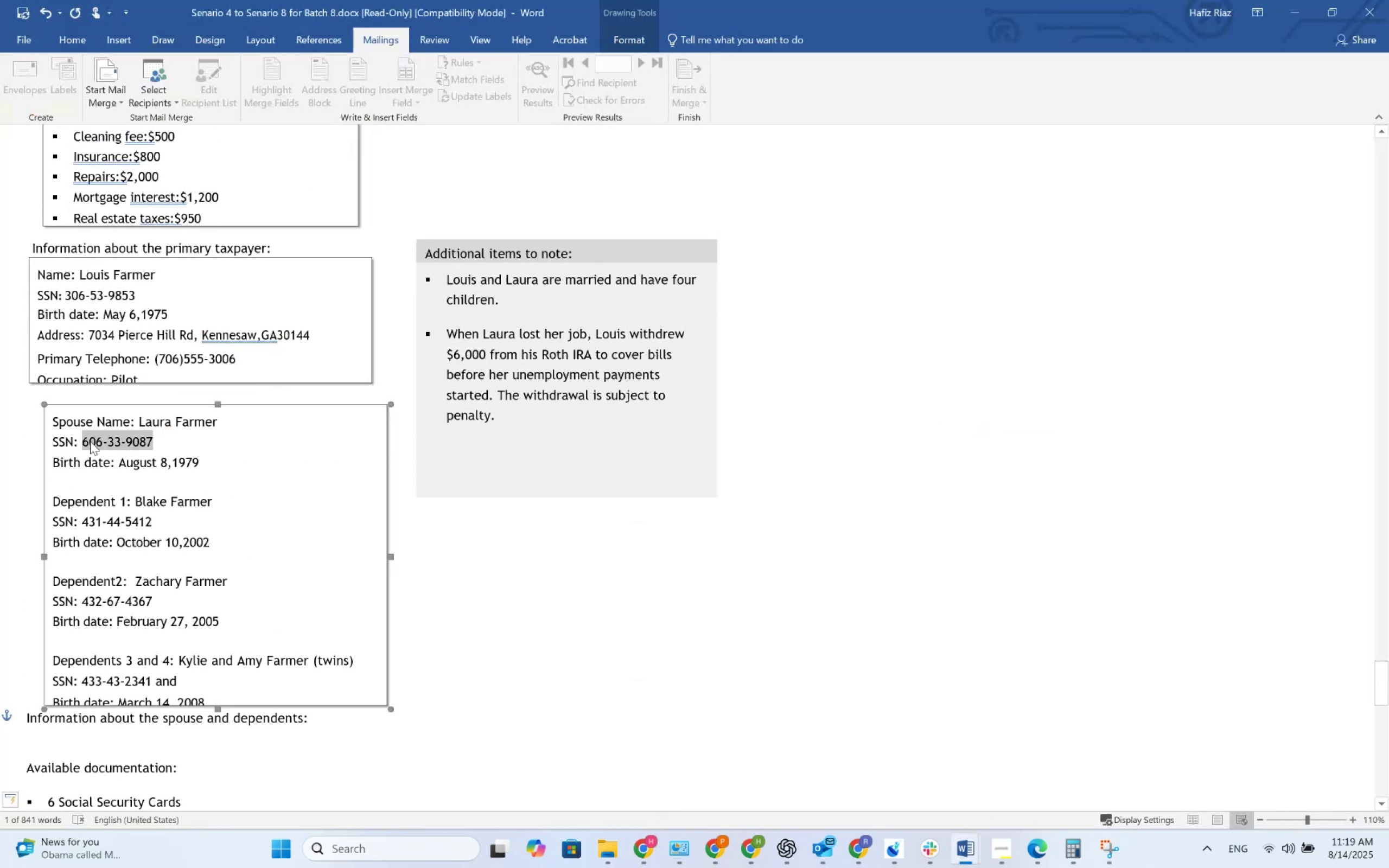 
key(Control+C)
 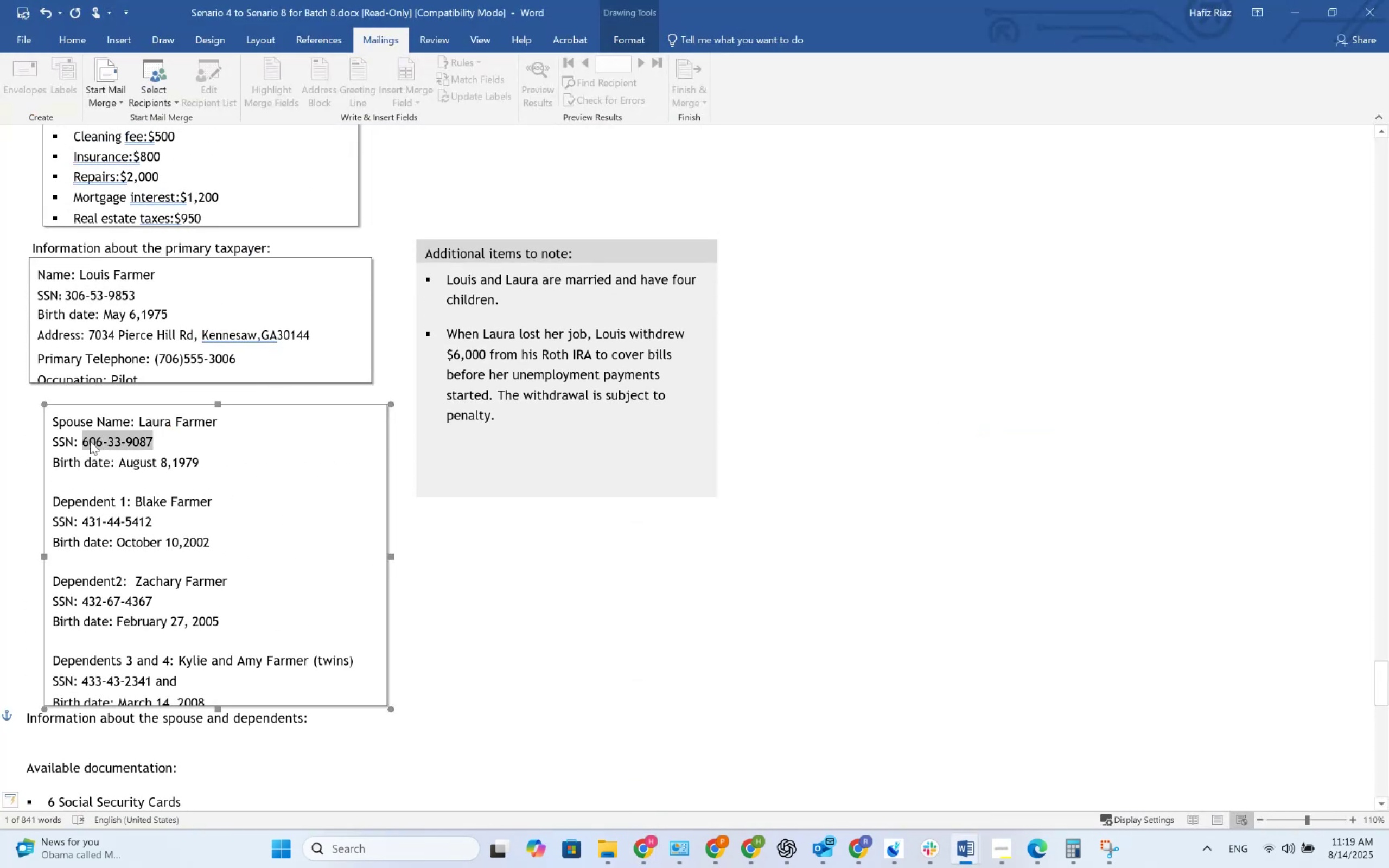 
key(Alt+AltLeft)
 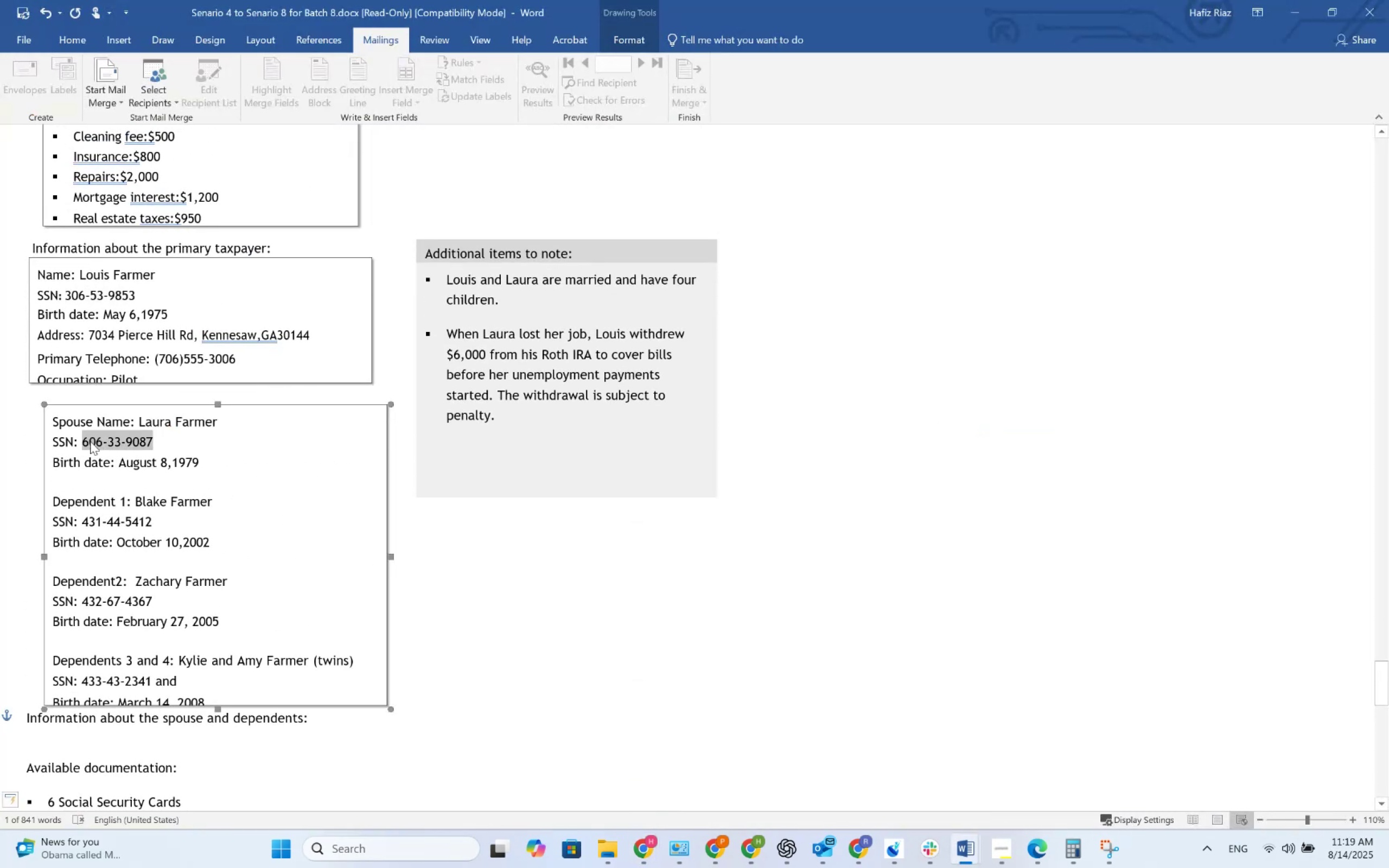 
key(Alt+Tab)
 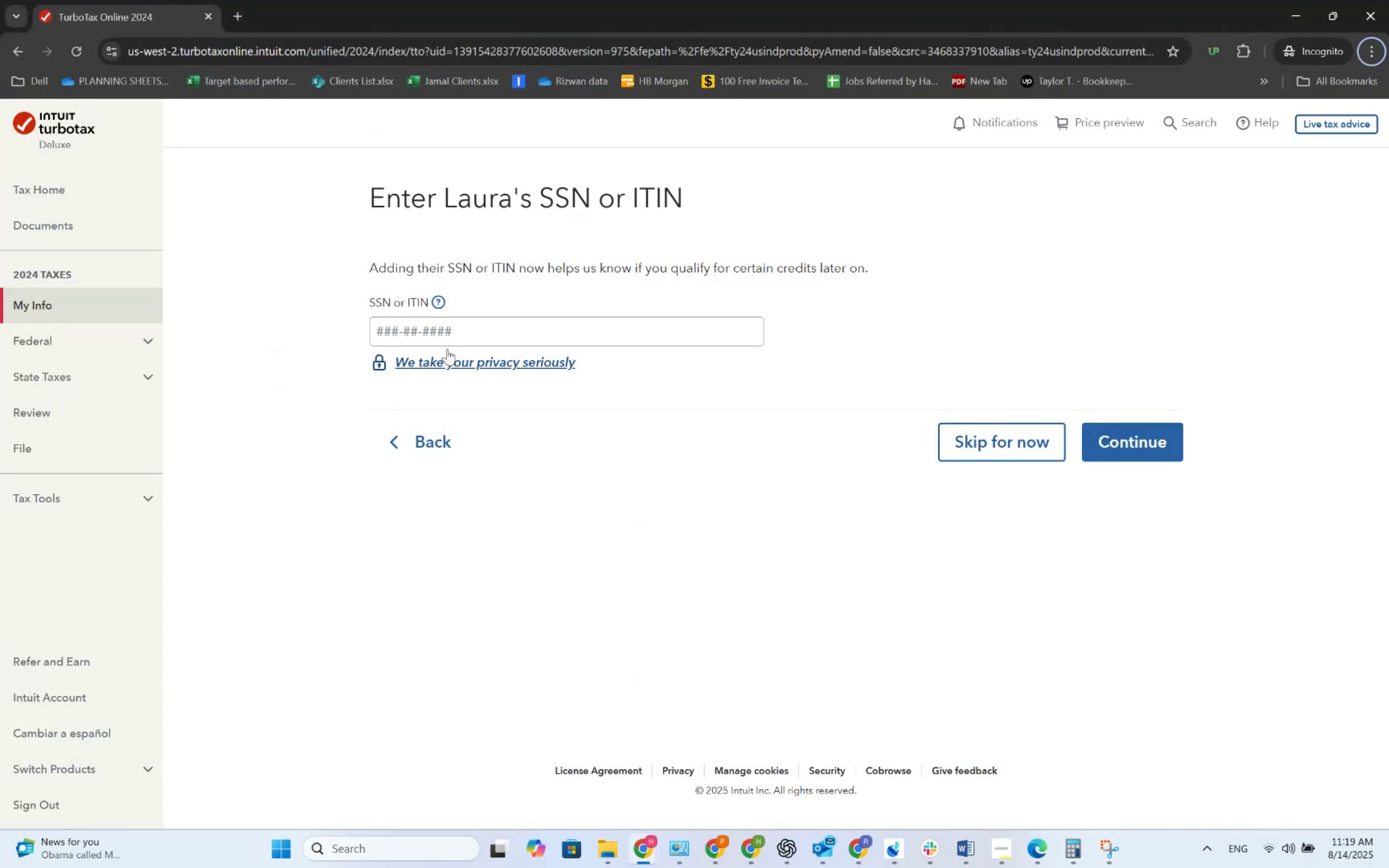 
left_click([452, 336])
 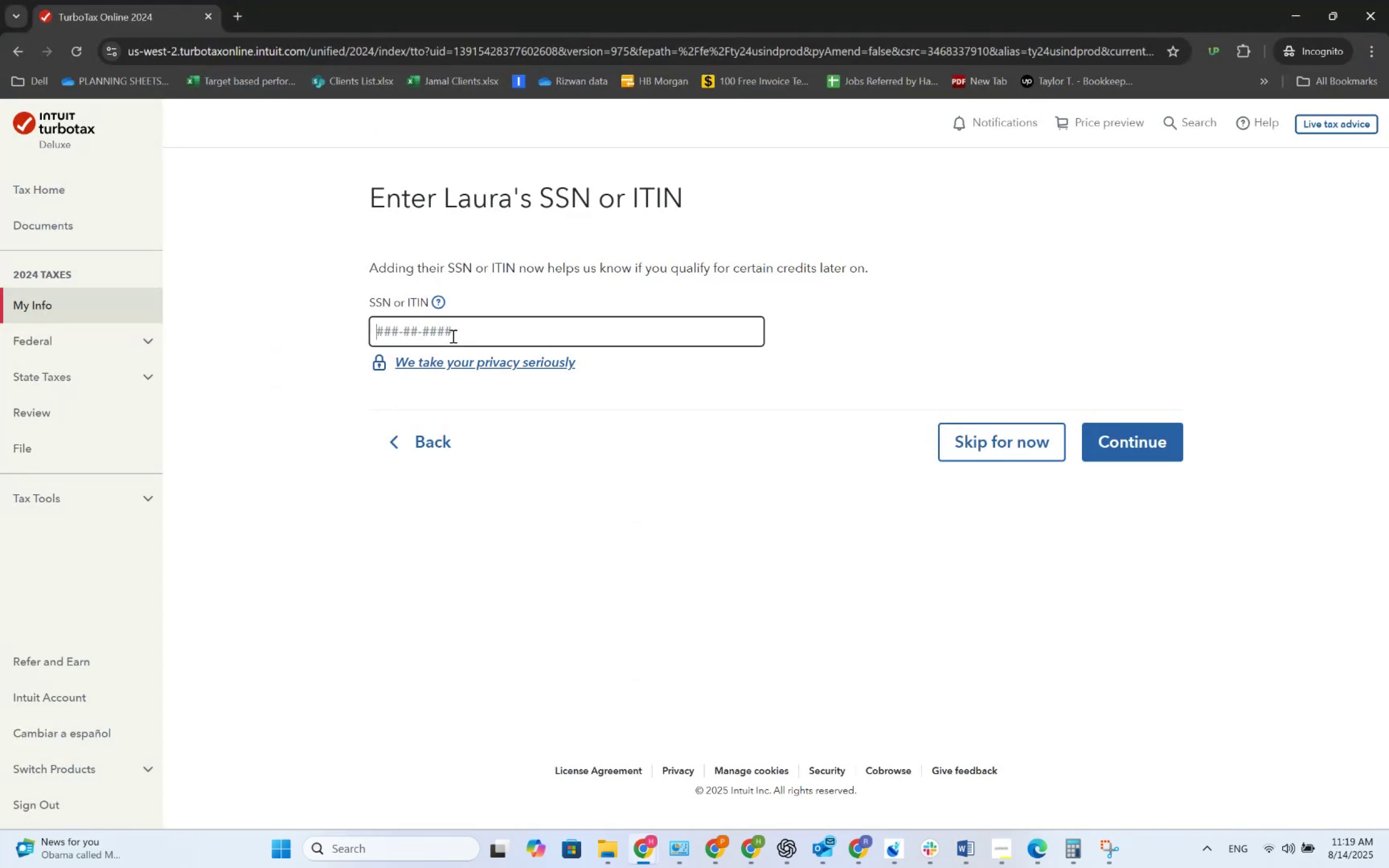 
key(Control+V)
 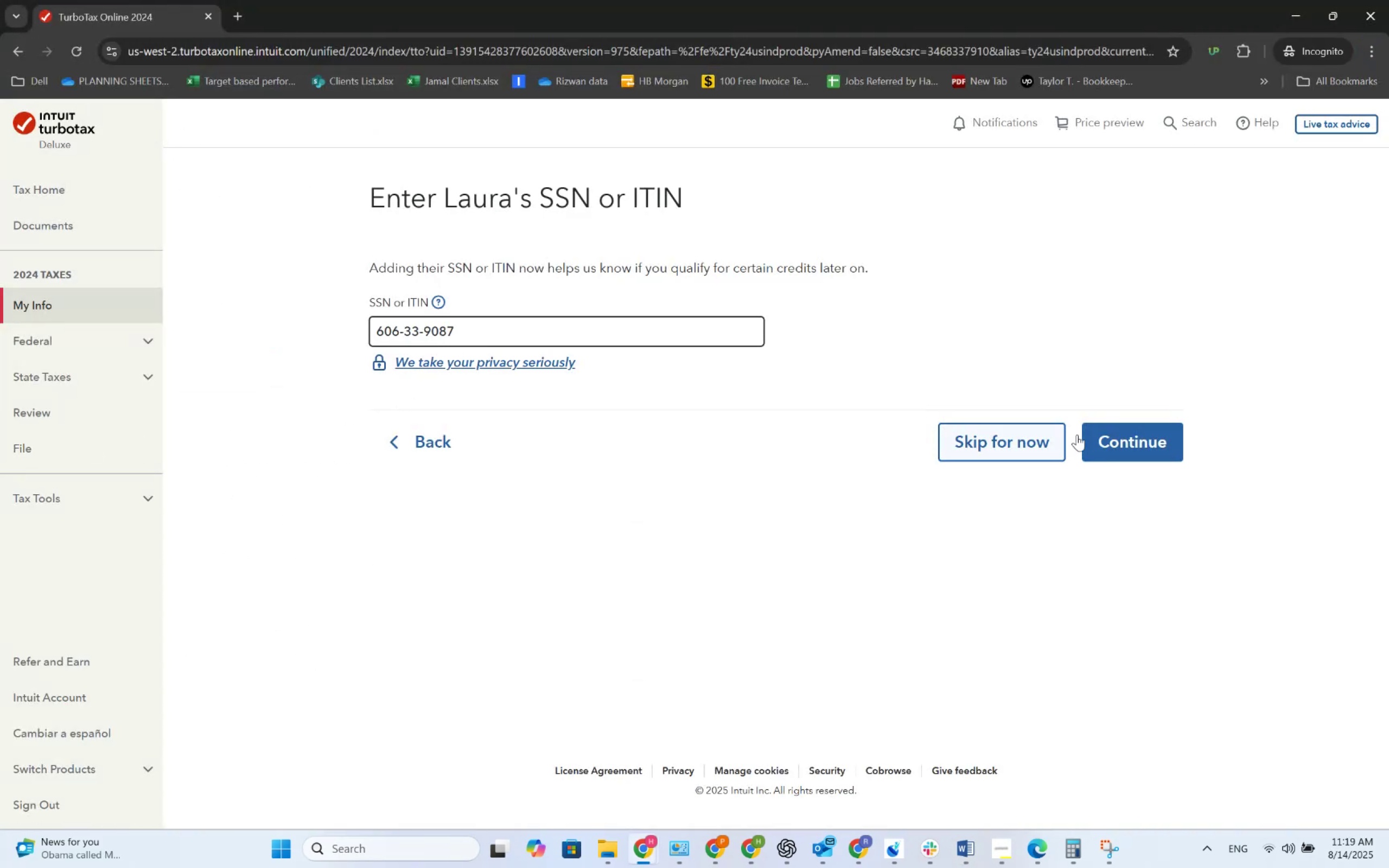 
left_click([1122, 439])
 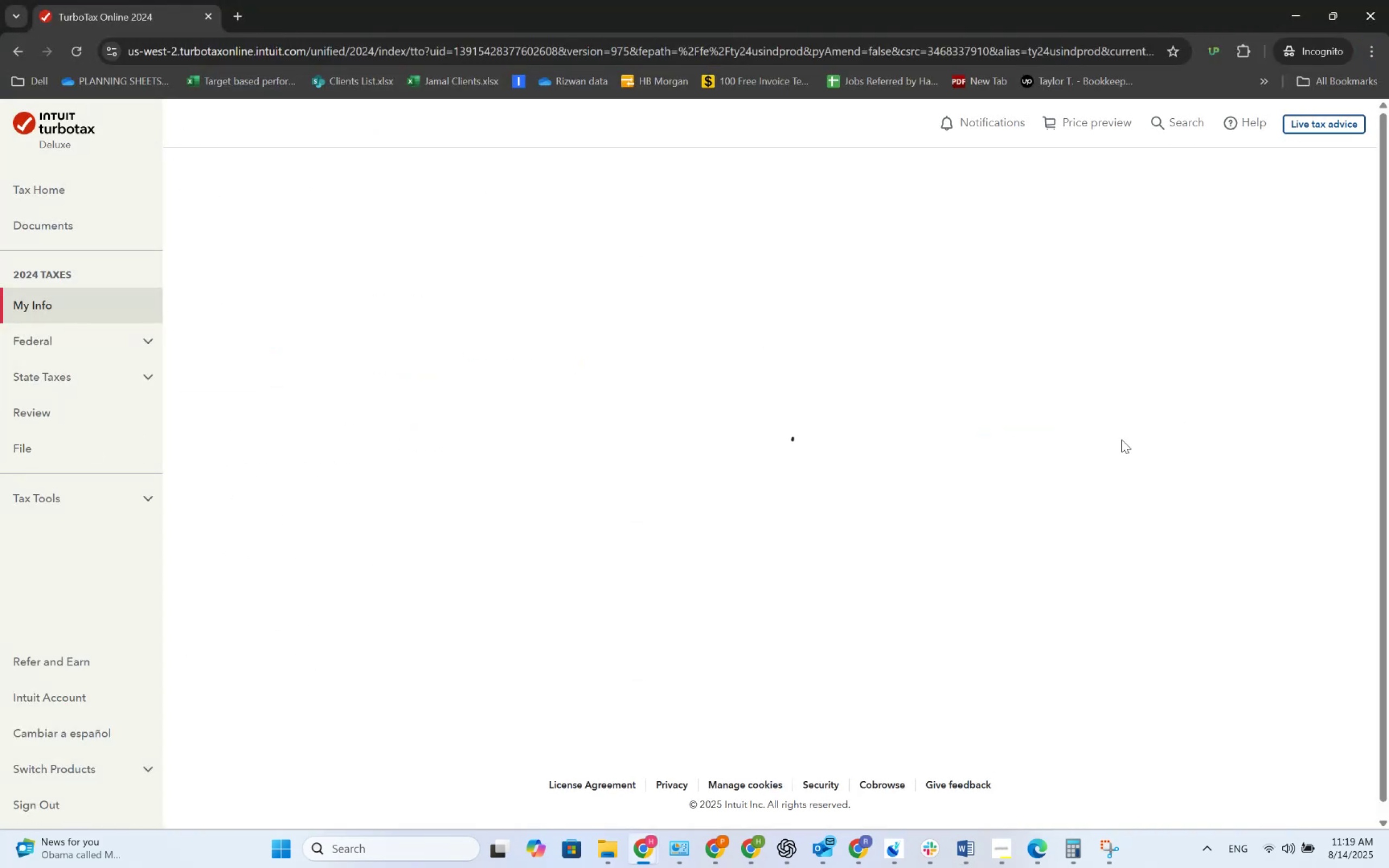 
key(Alt+AltLeft)
 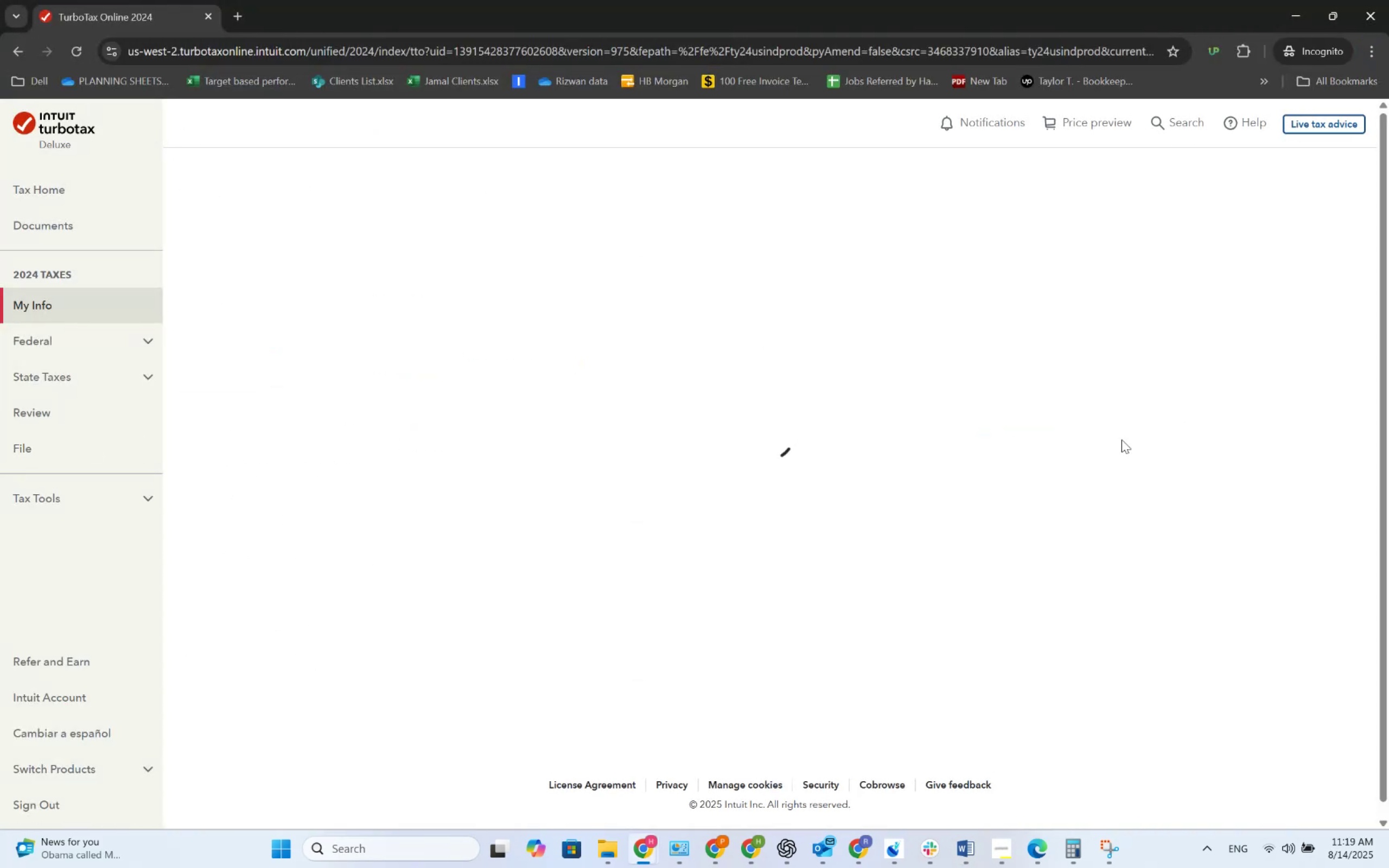 
key(Alt+Tab)
 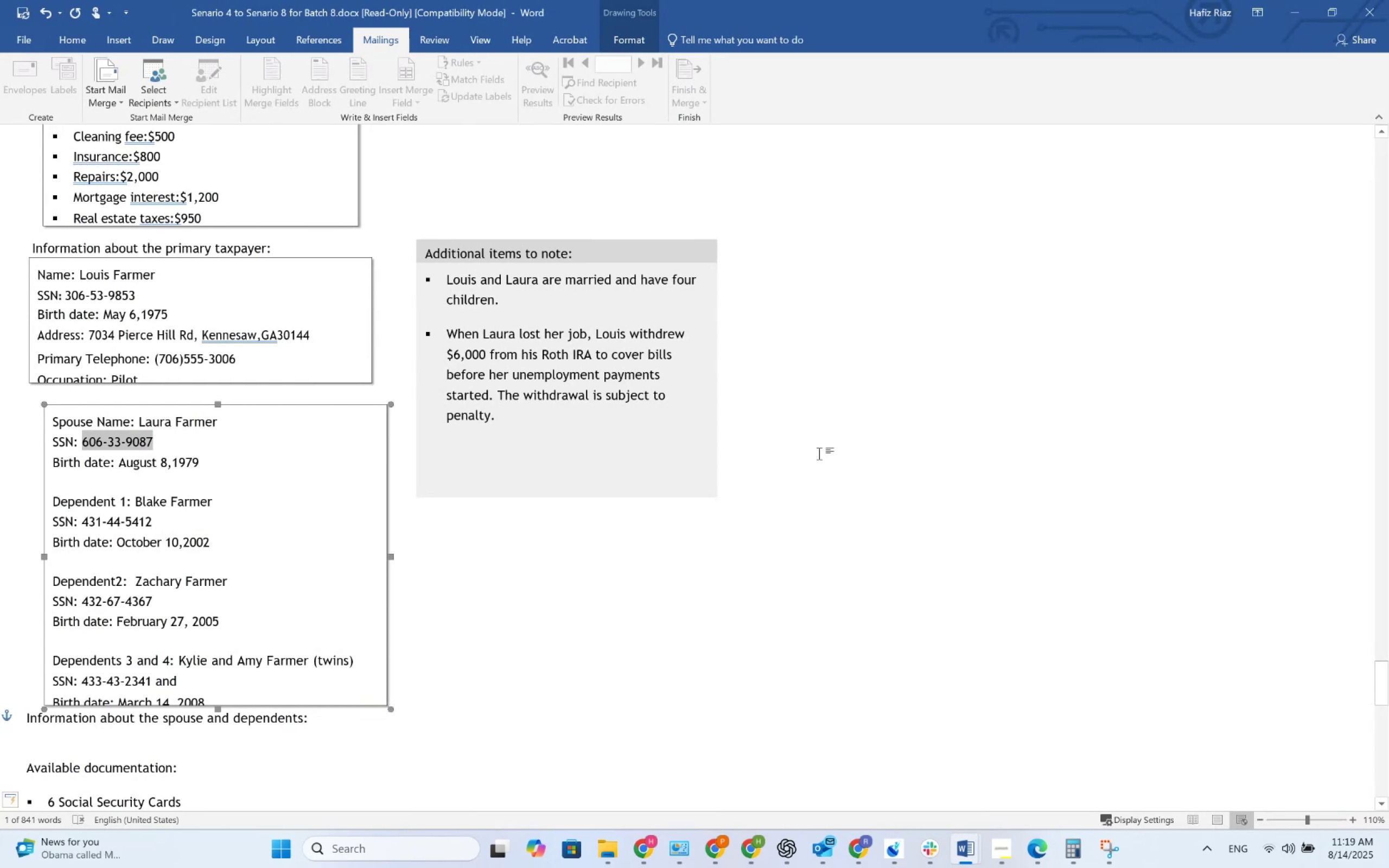 
key(Alt+AltLeft)
 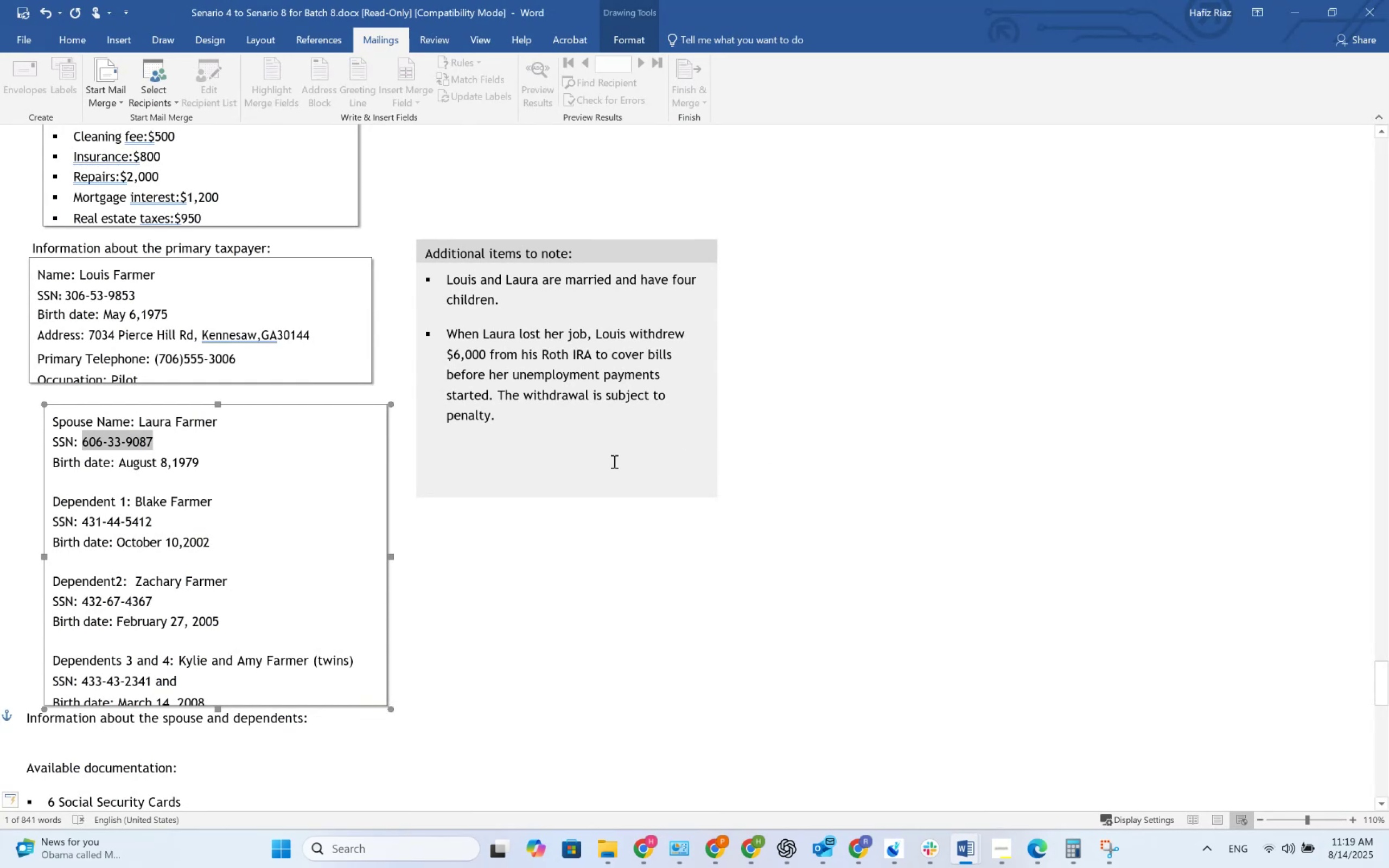 
key(Alt+Tab)
 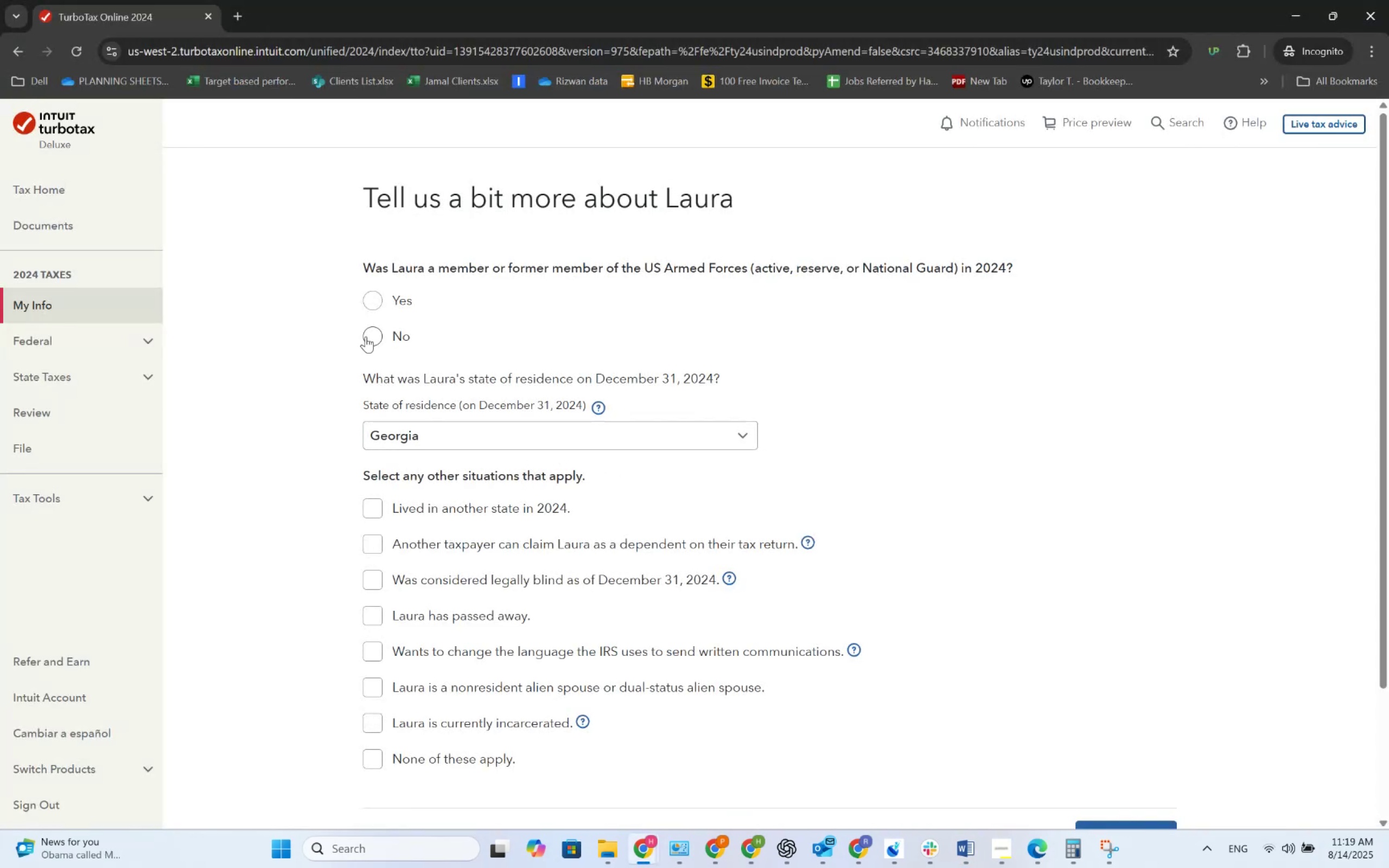 
left_click([371, 323])
 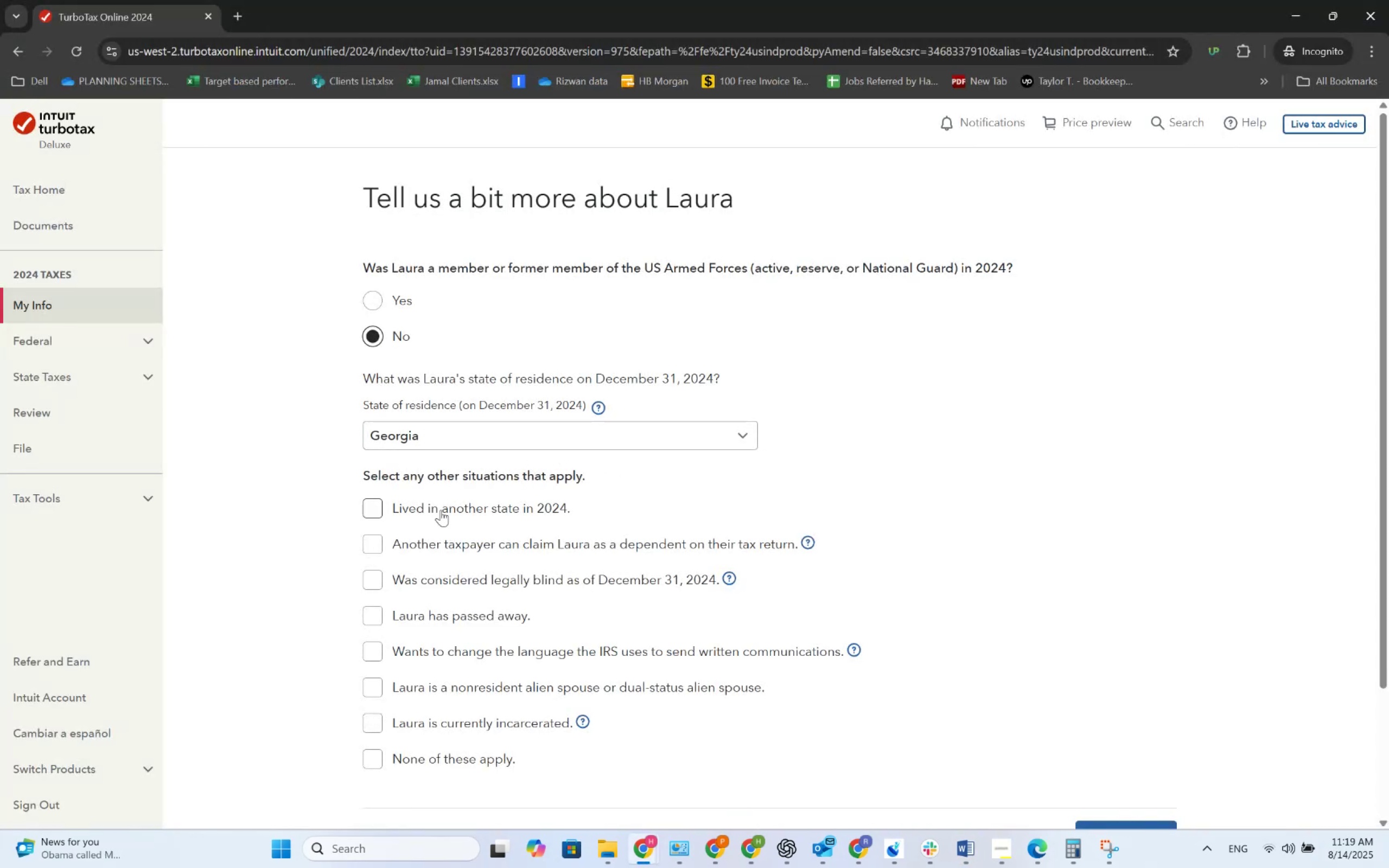 
scroll: coordinate [443, 578], scroll_direction: down, amount: 2.0
 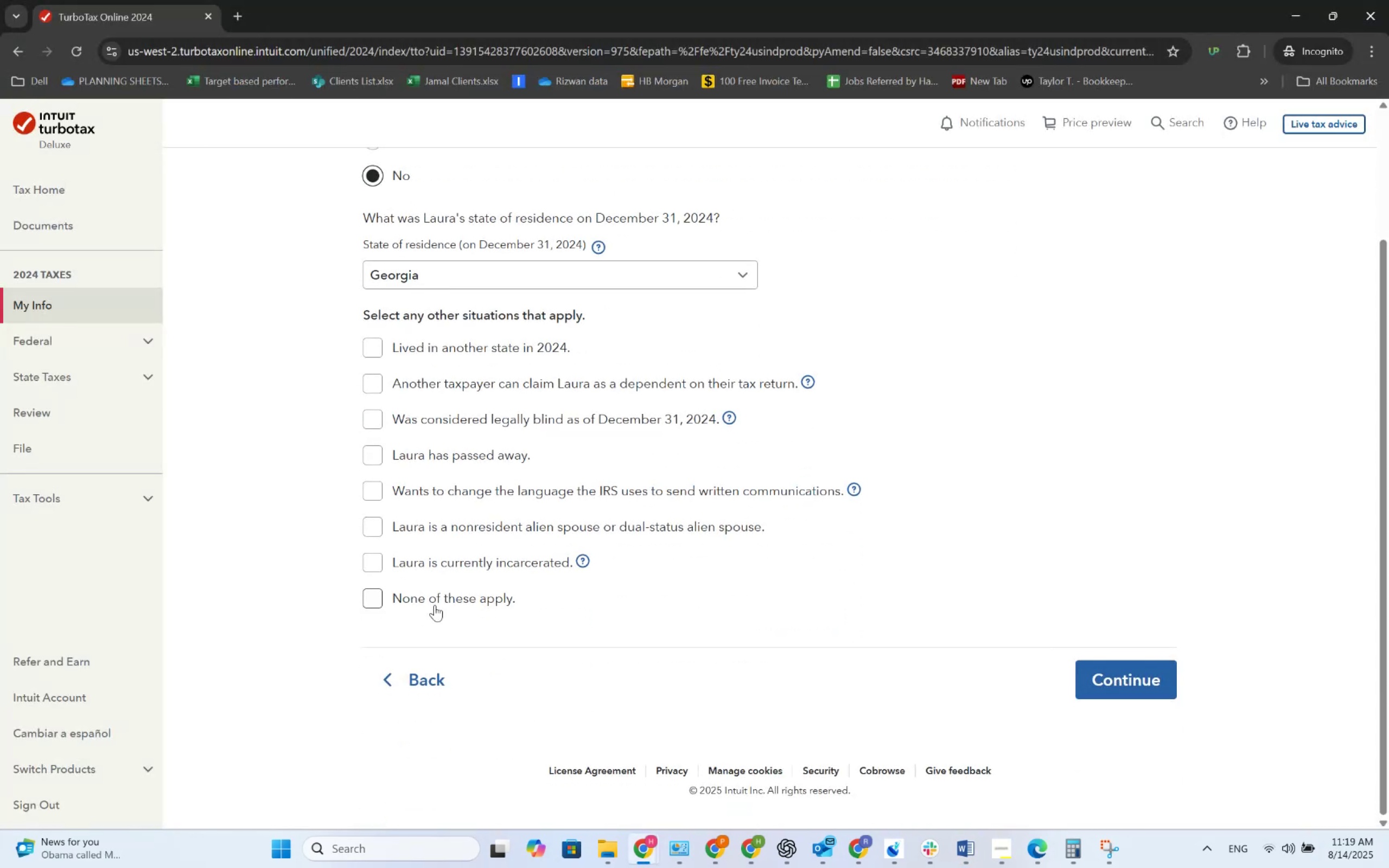 
left_click([435, 605])
 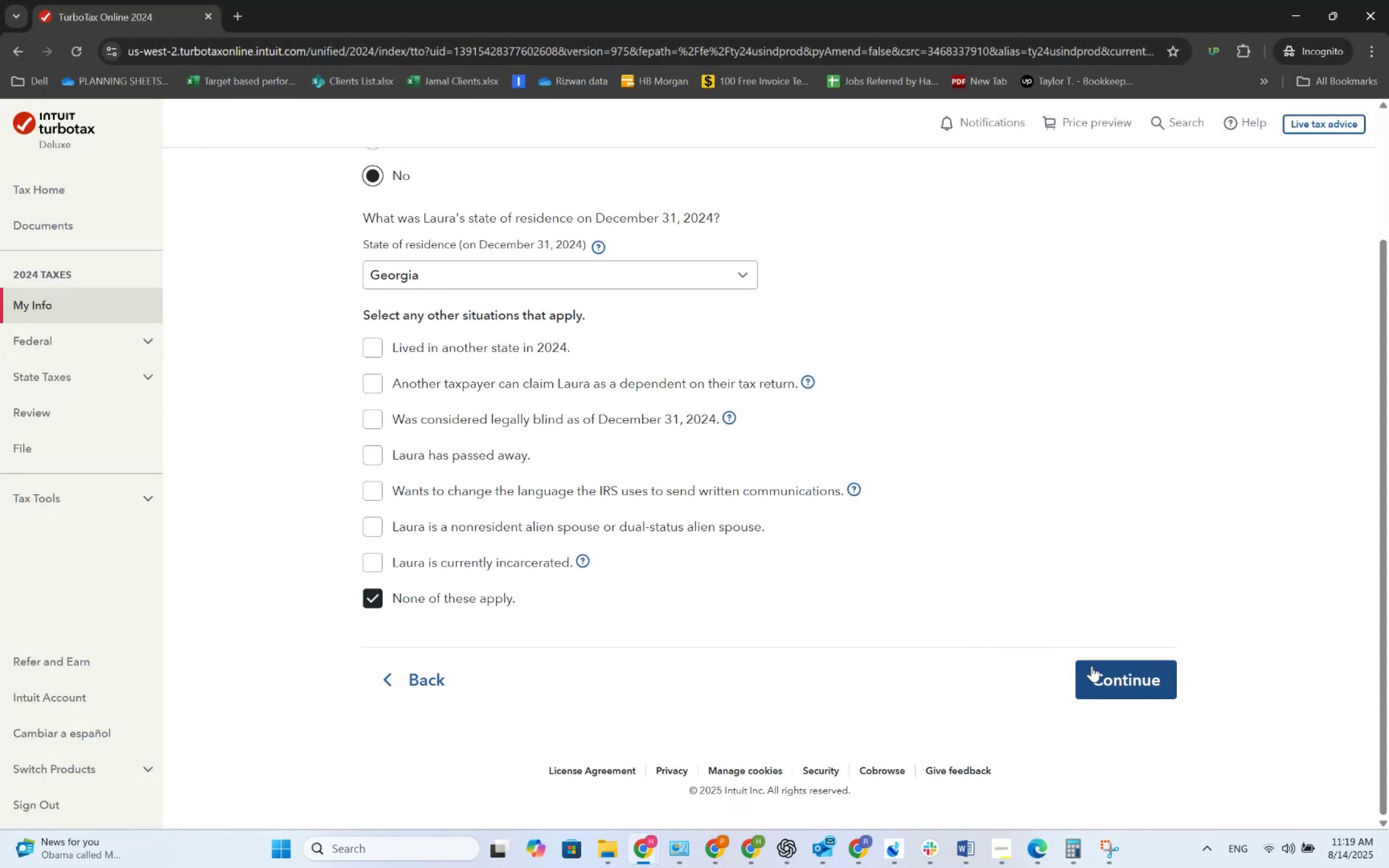 
left_click([1099, 662])
 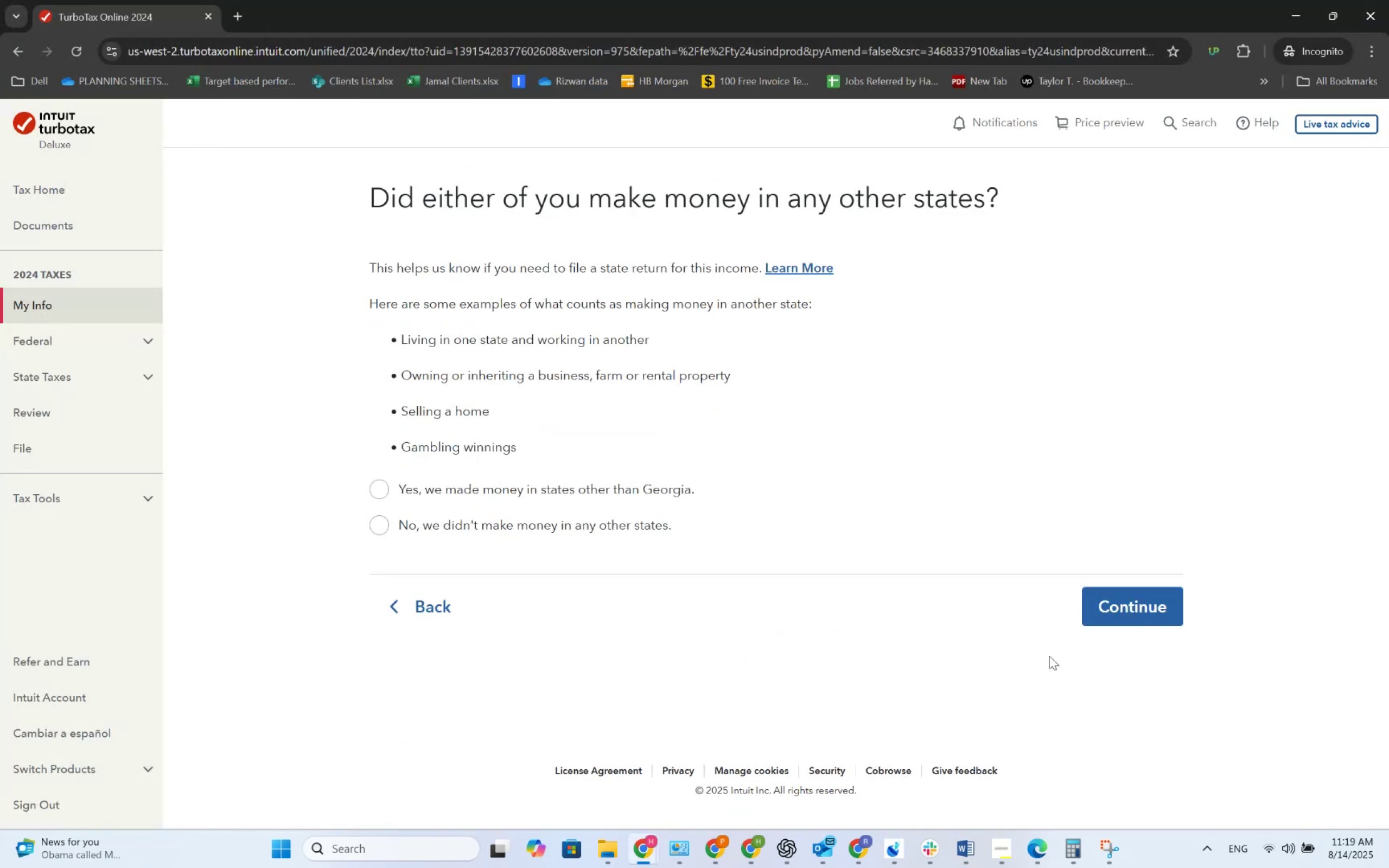 
left_click([579, 525])
 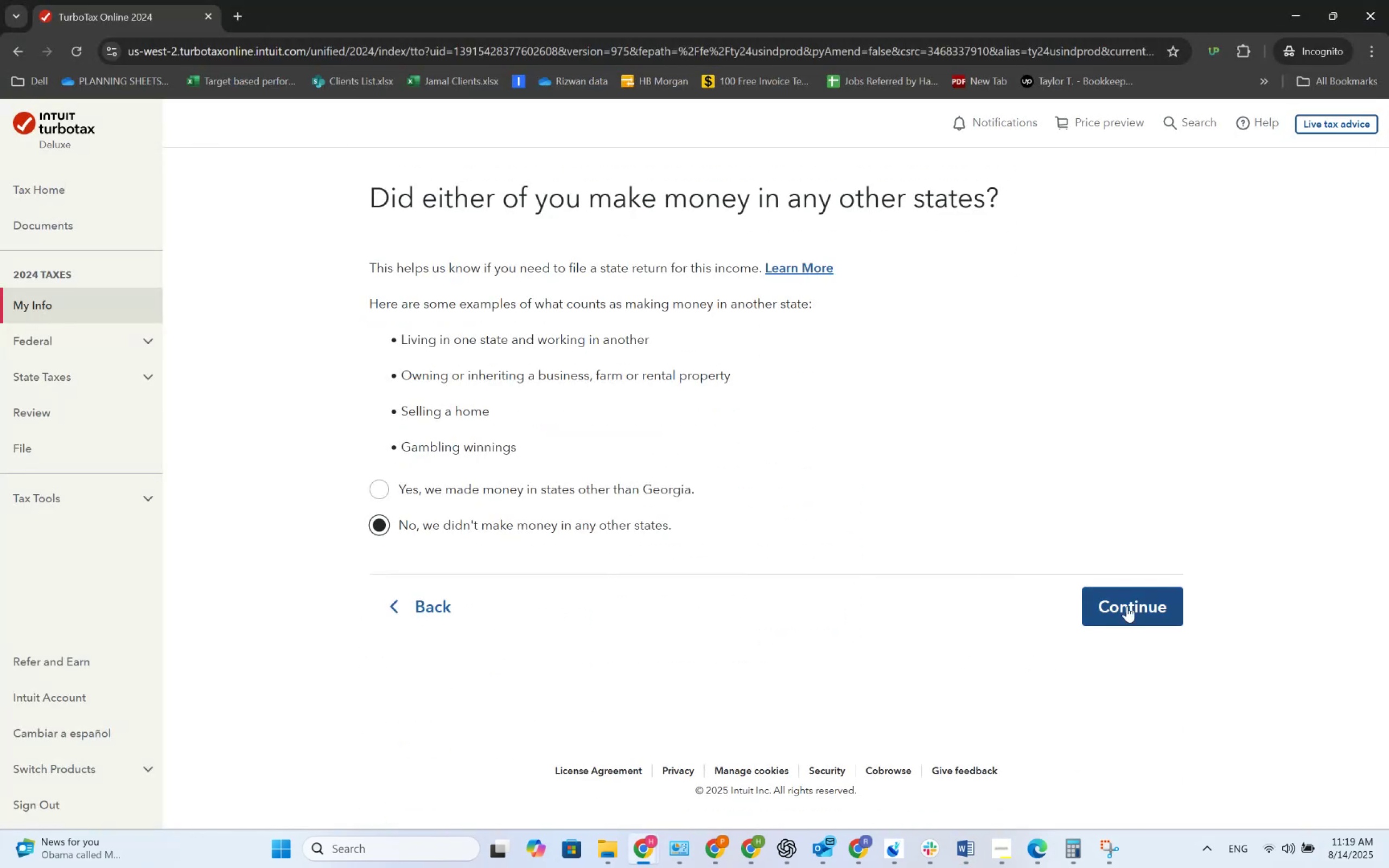 
left_click([1130, 609])
 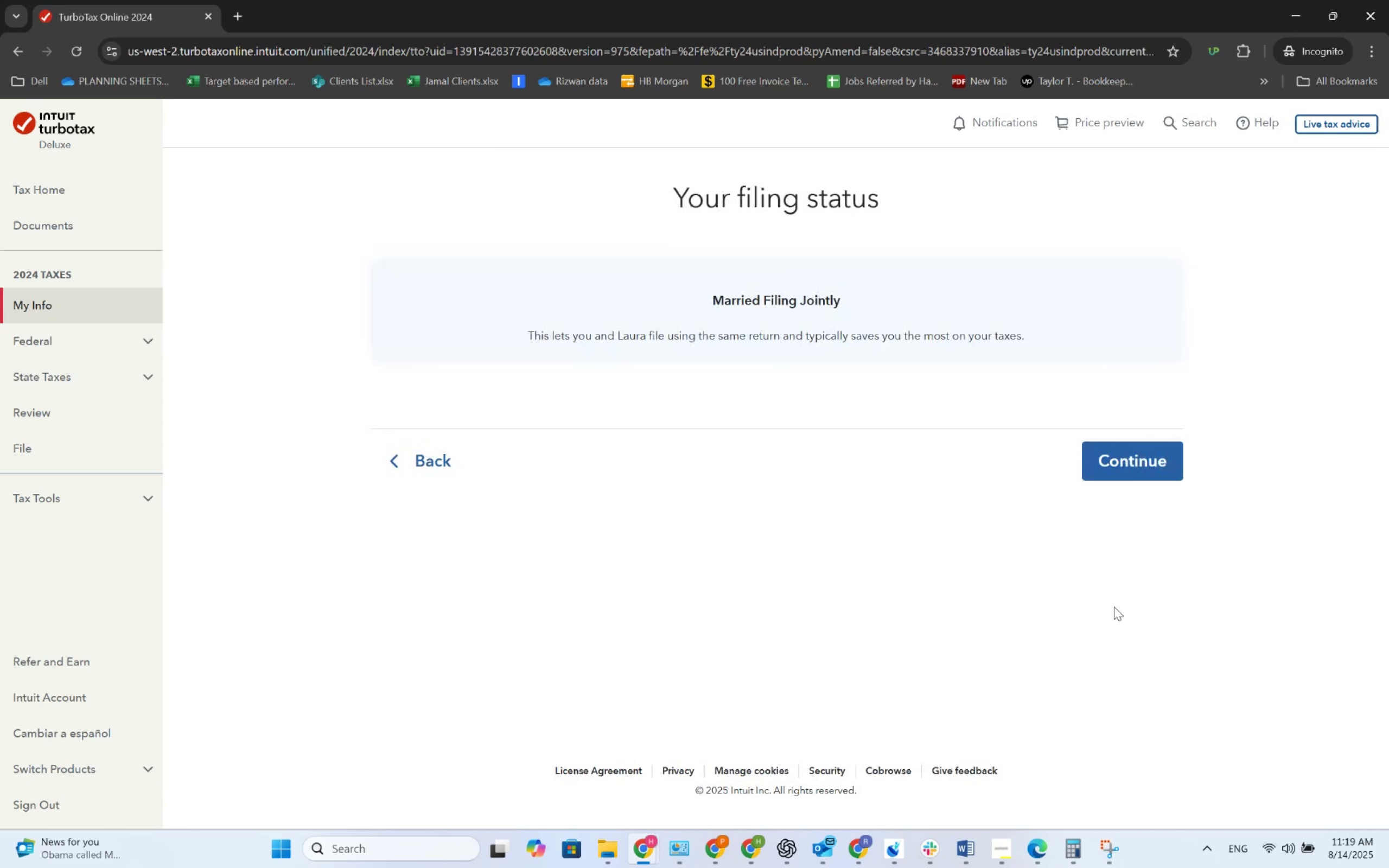 
left_click([1151, 461])
 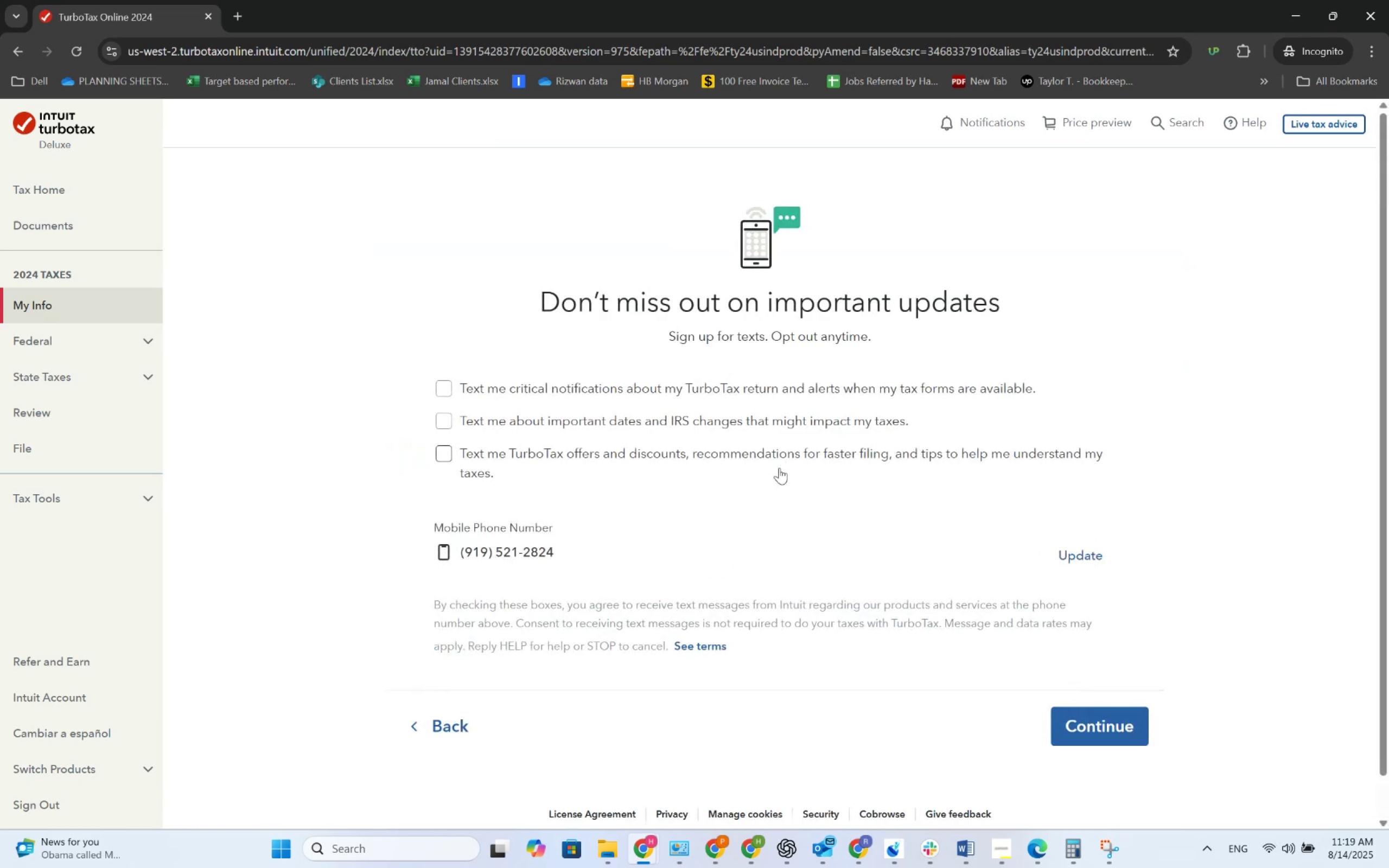 
wait(5.22)
 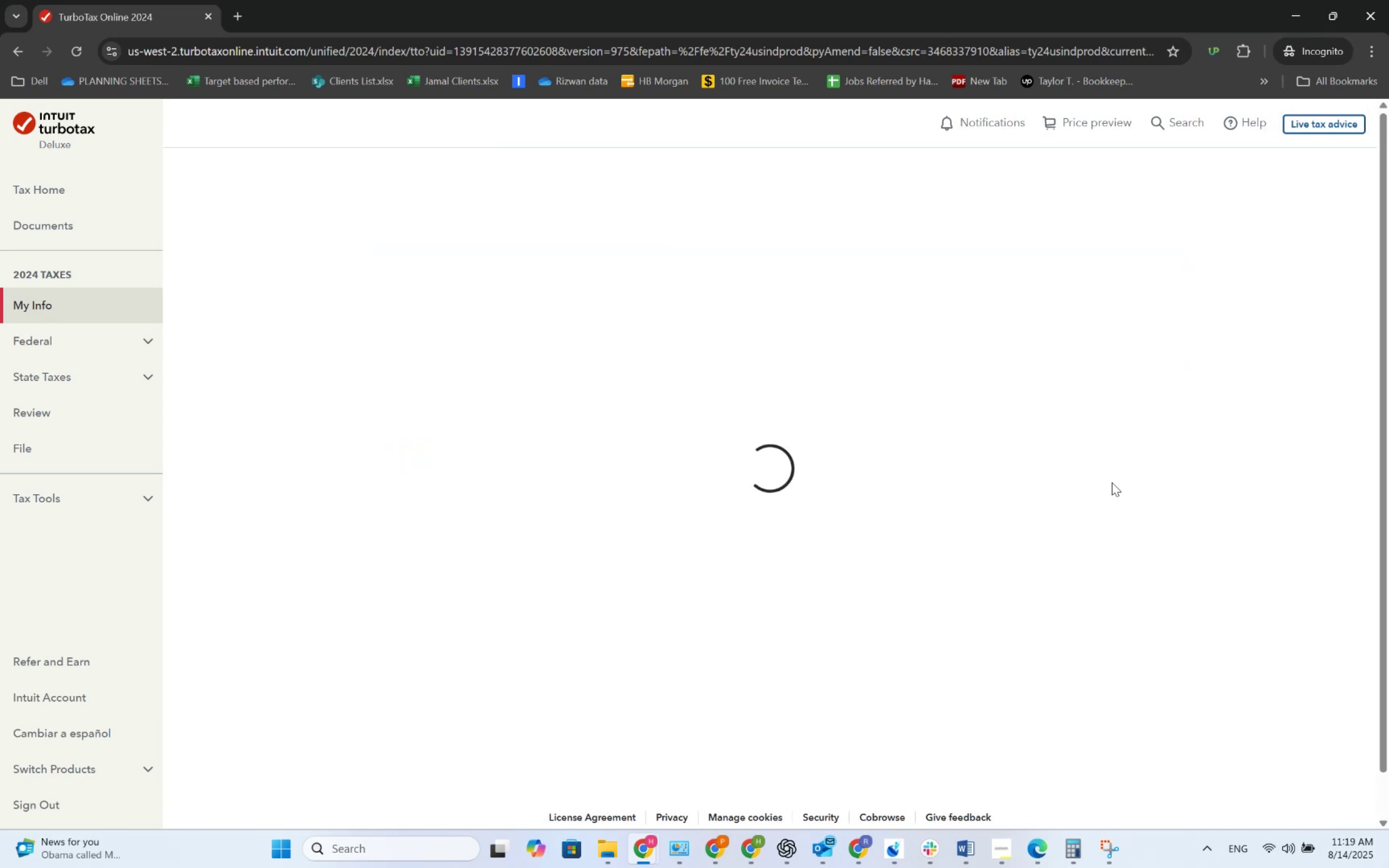 
left_click([1079, 712])
 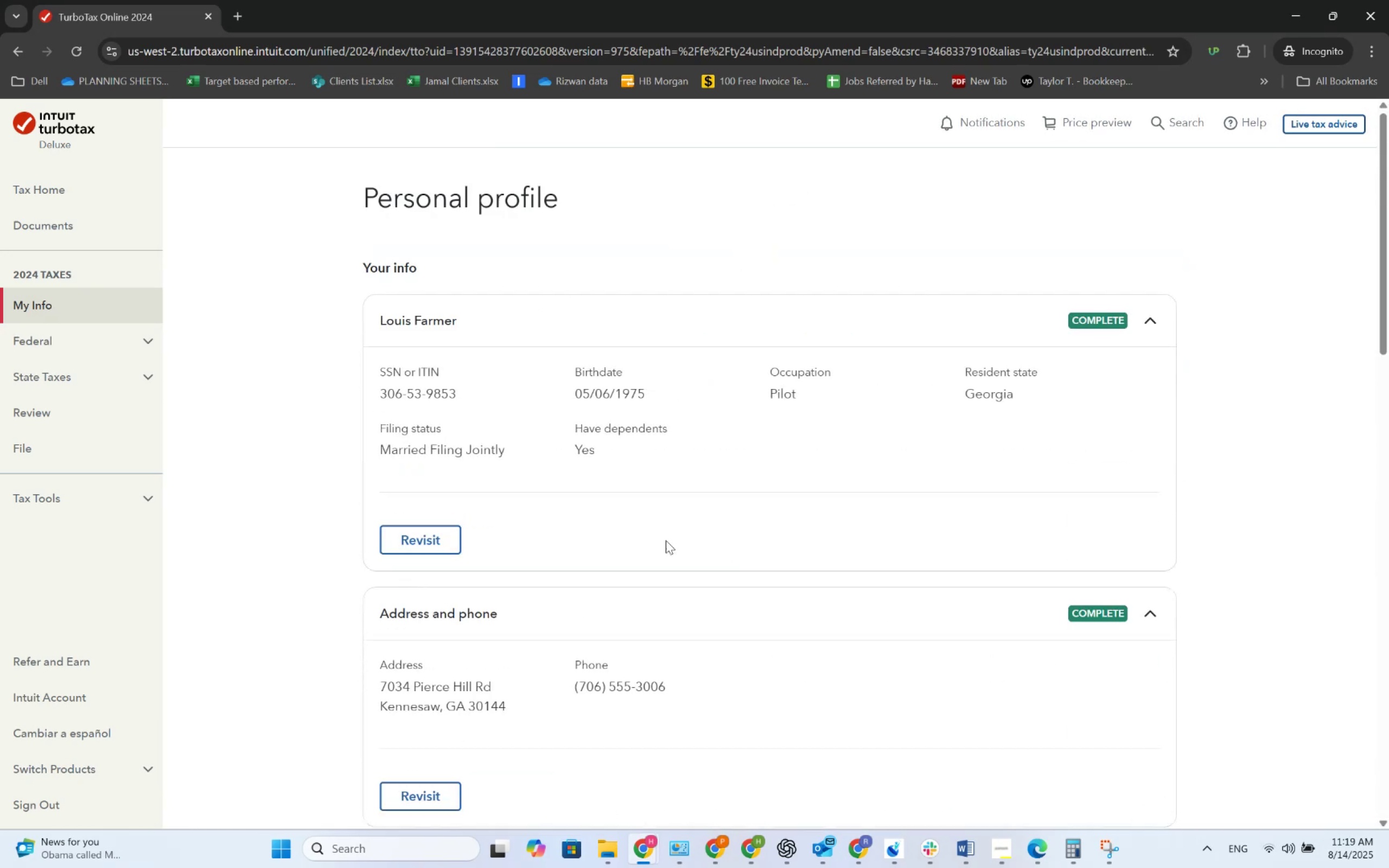 
scroll: coordinate [452, 521], scroll_direction: down, amount: 7.0
 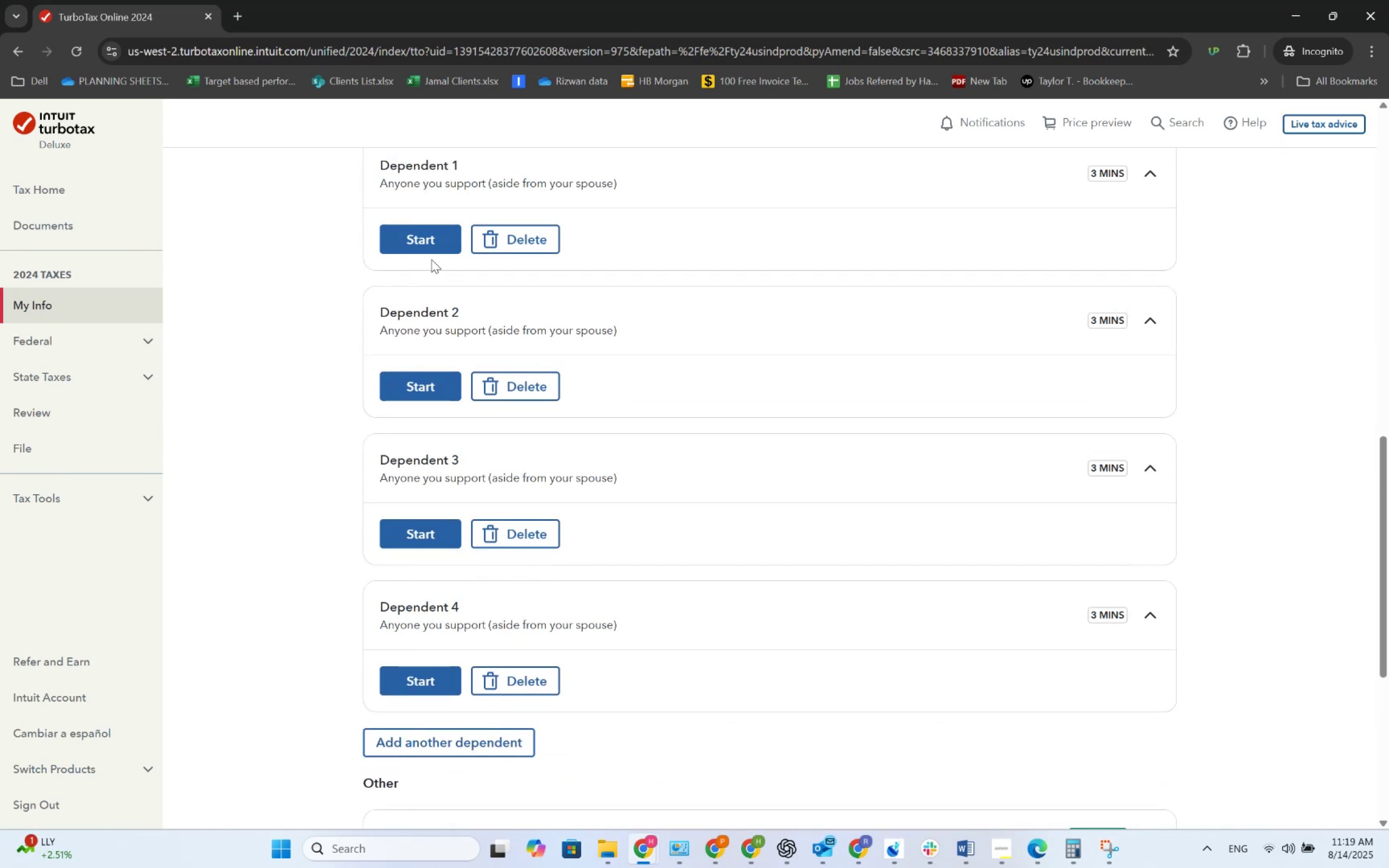 
left_click([429, 242])
 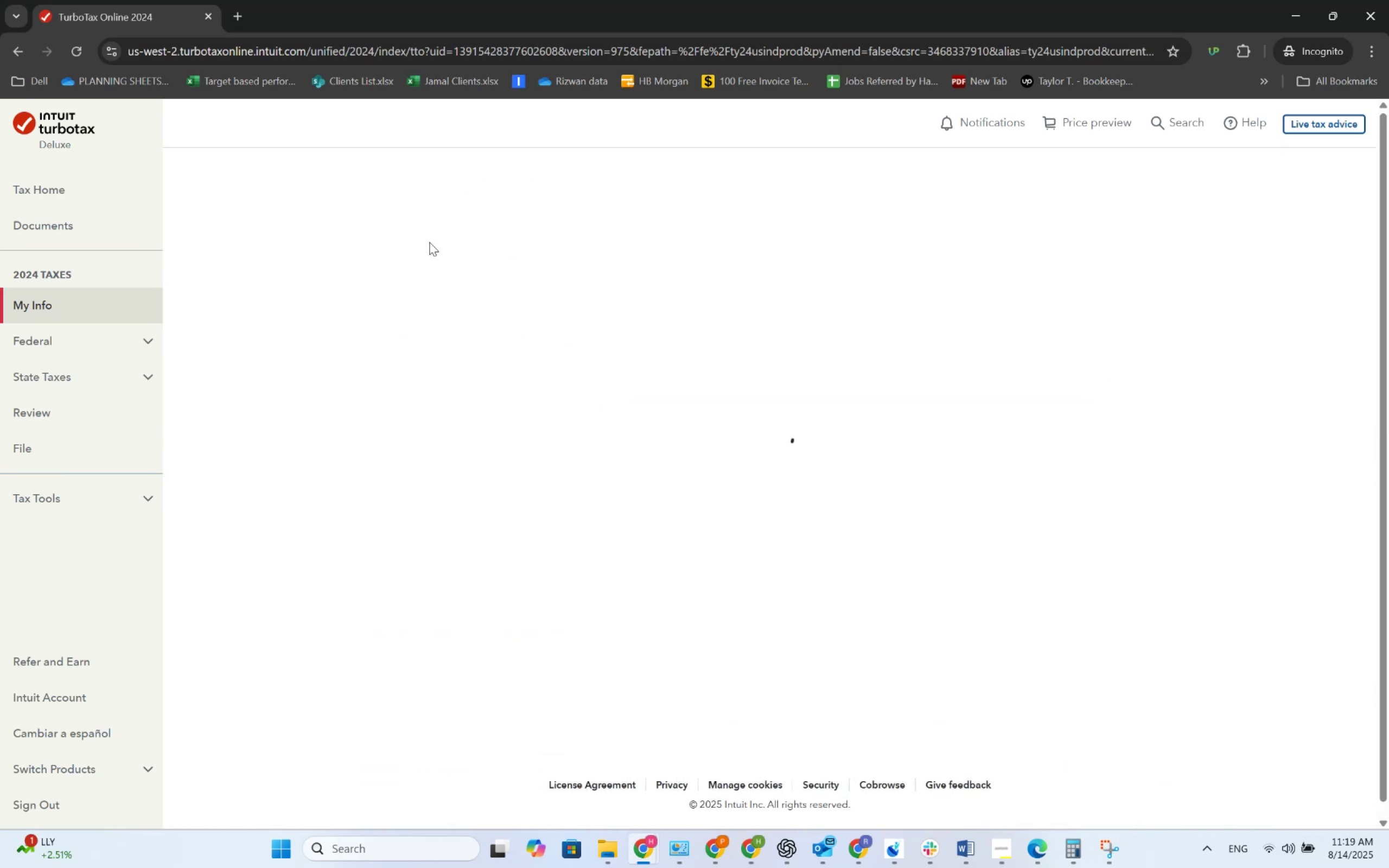 
key(Alt+AltLeft)
 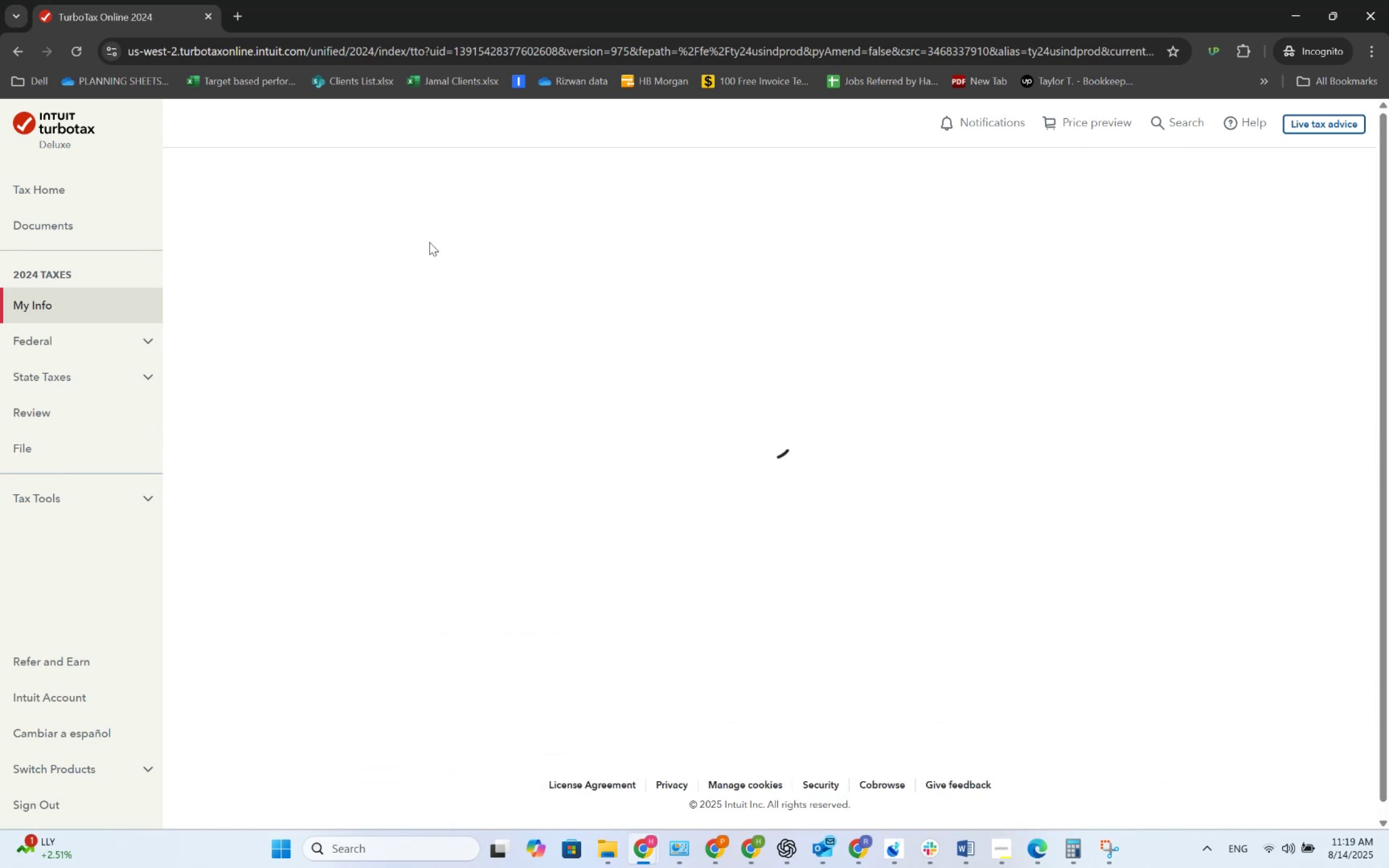 
key(Alt+Tab)
 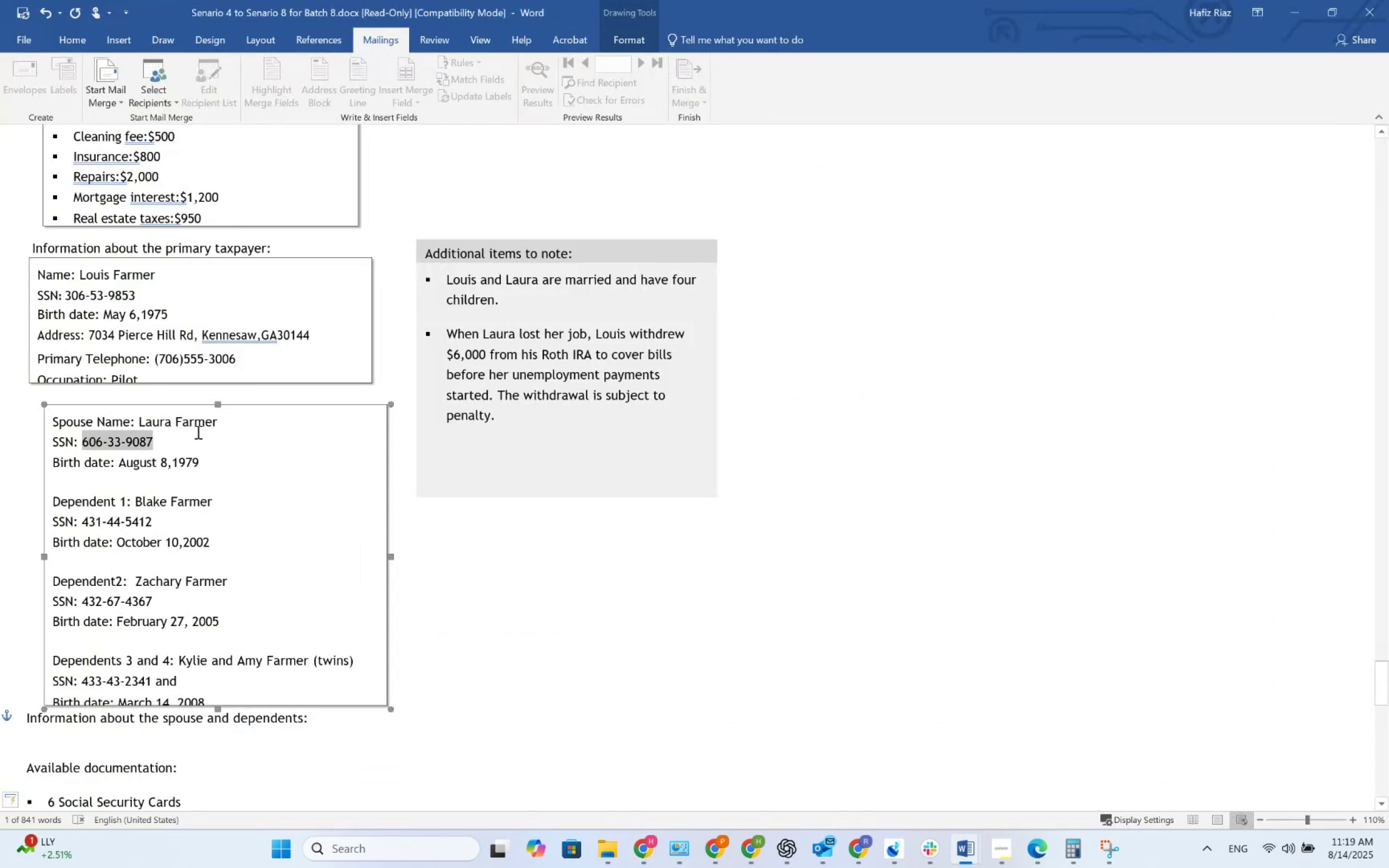 
key(Alt+AltLeft)
 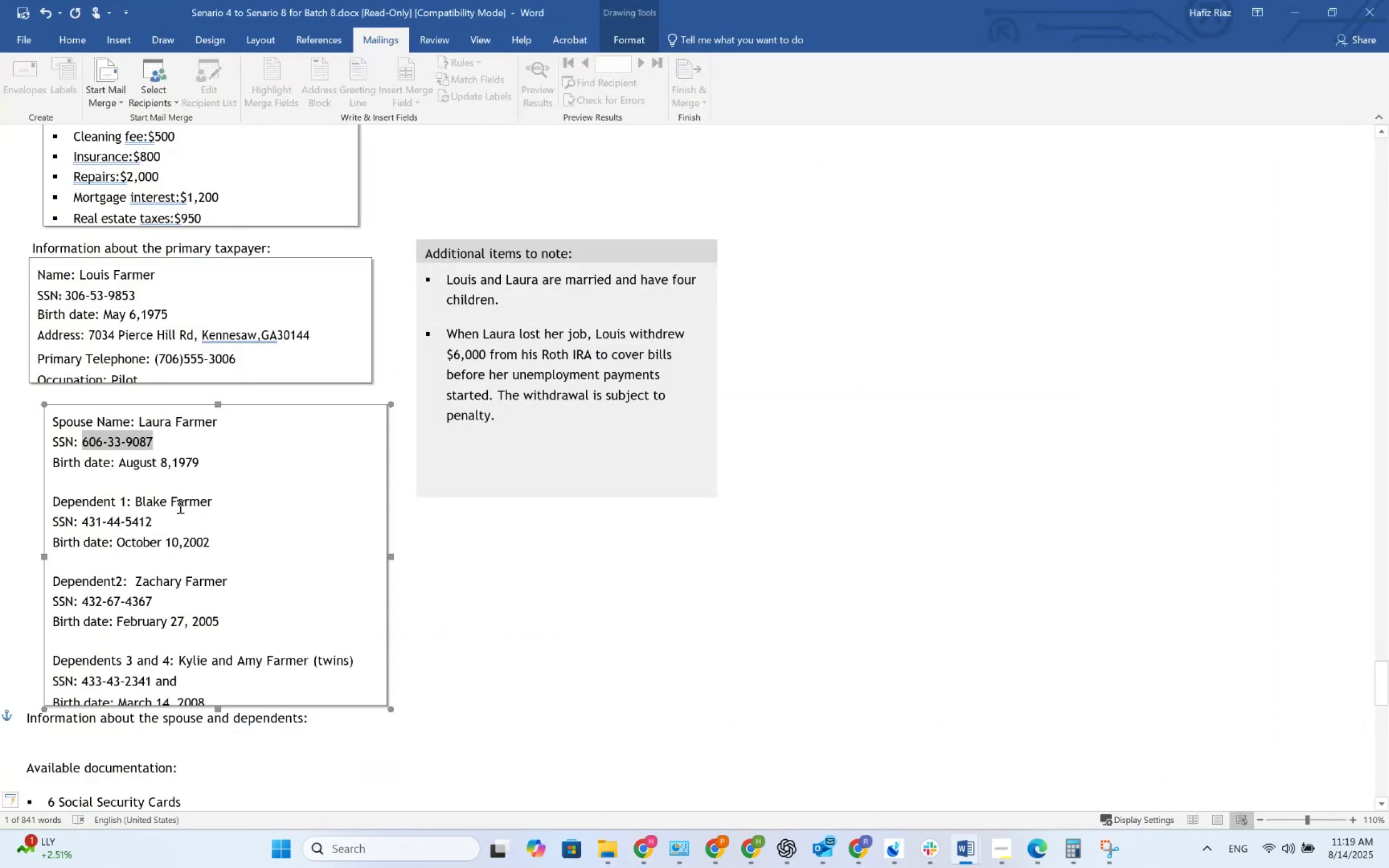 
key(Alt+Tab)
 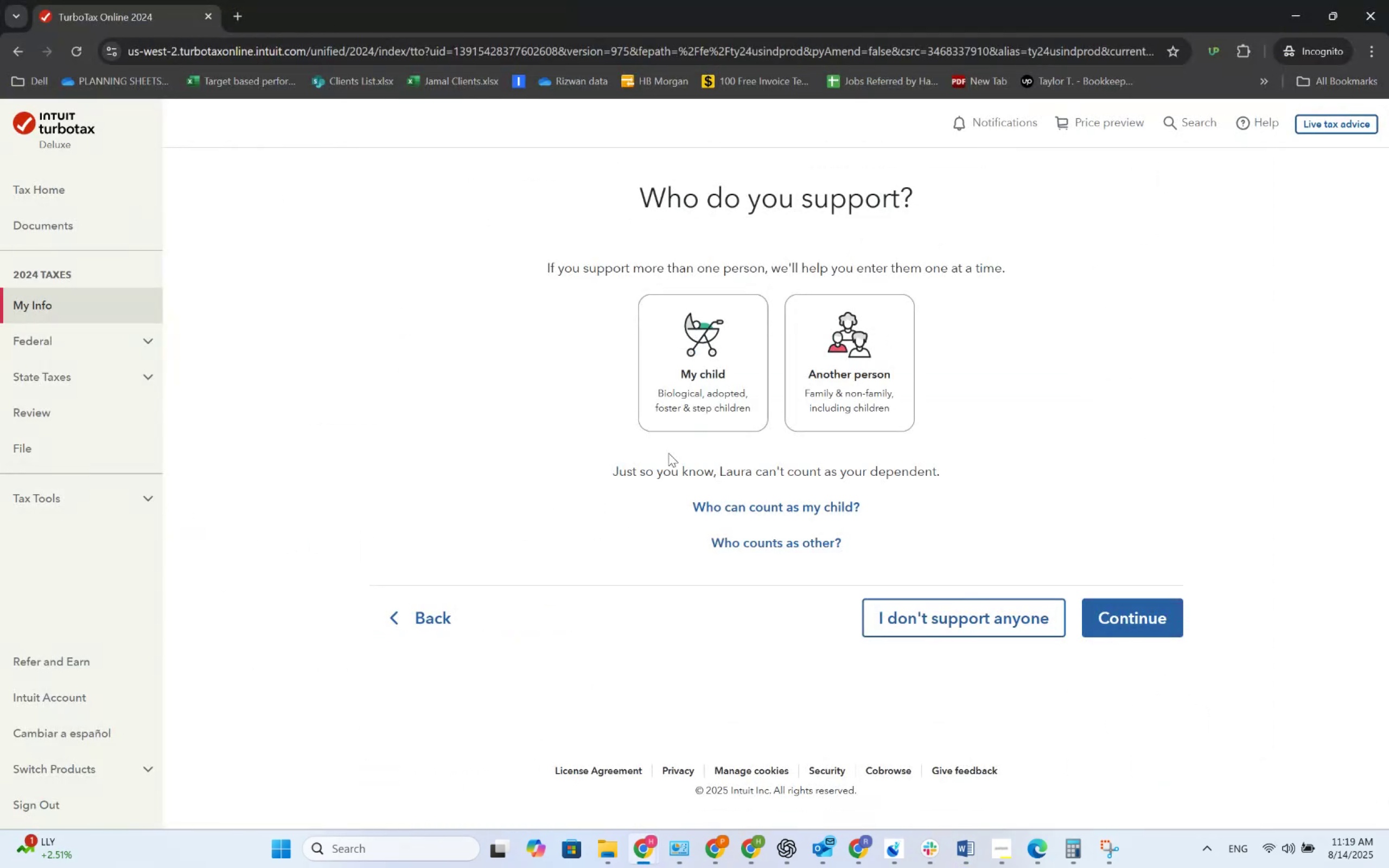 
left_click([697, 385])
 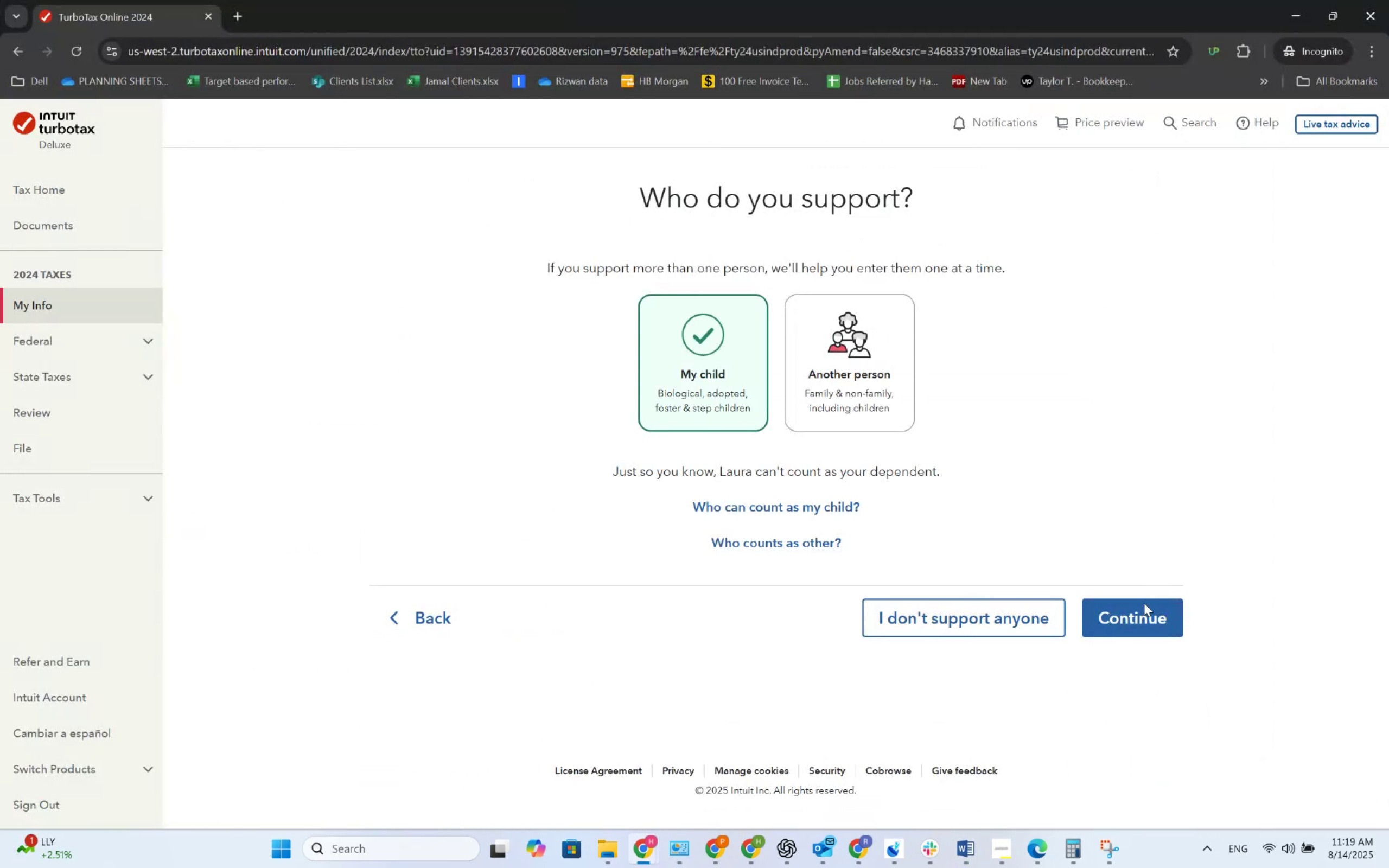 
left_click([1142, 608])
 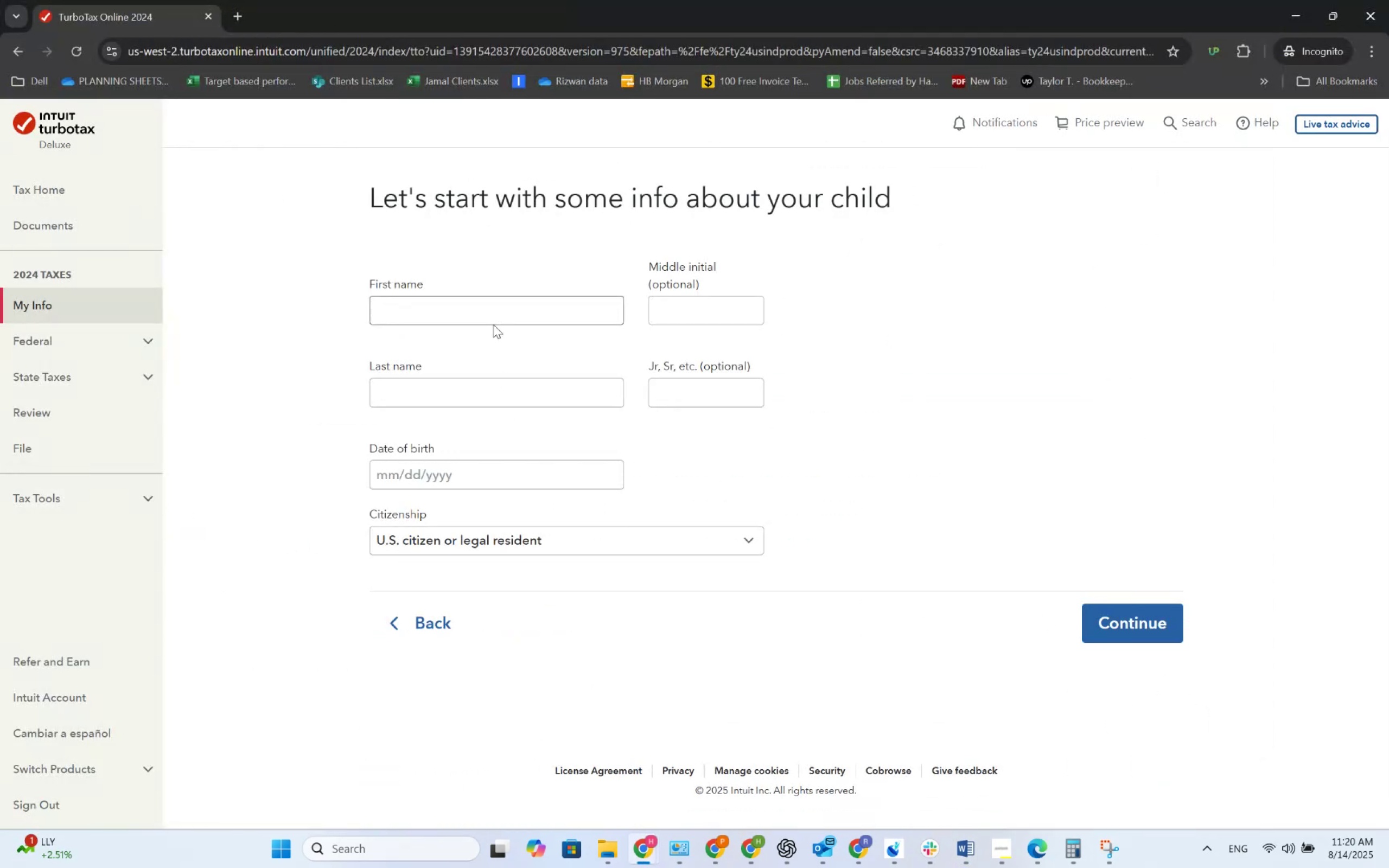 
left_click([493, 318])
 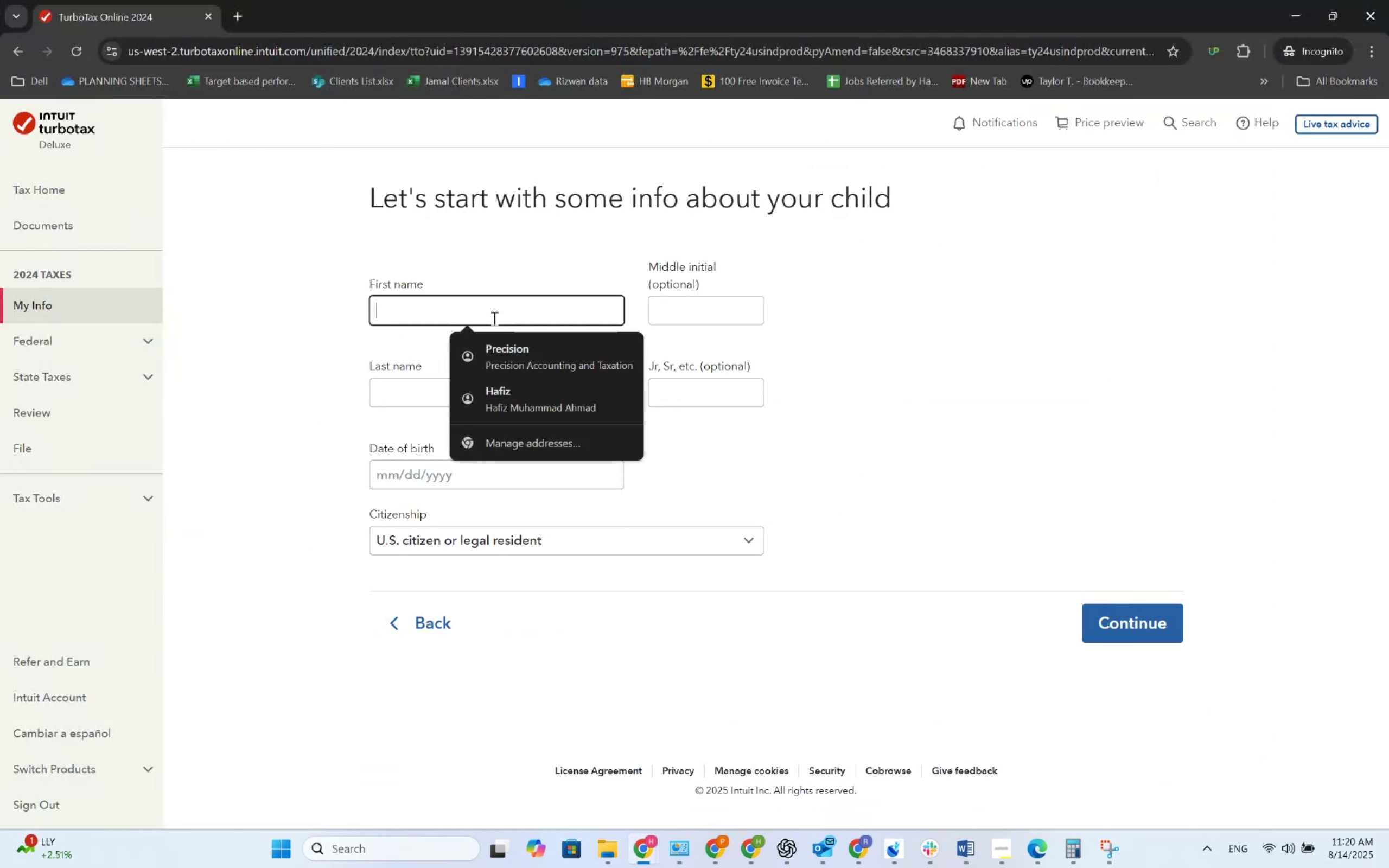 
key(Alt+AltLeft)
 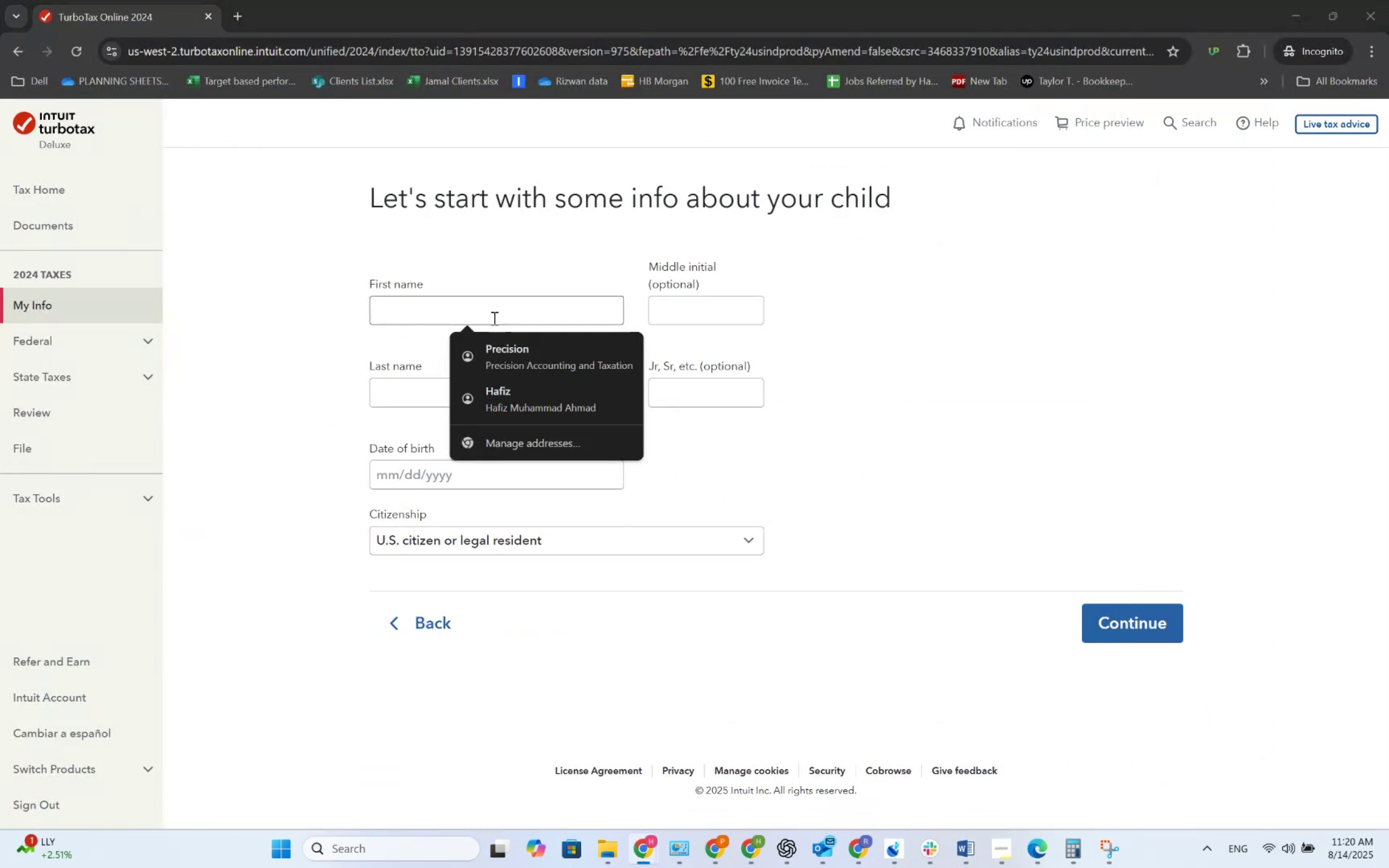 
key(Alt+Tab)
 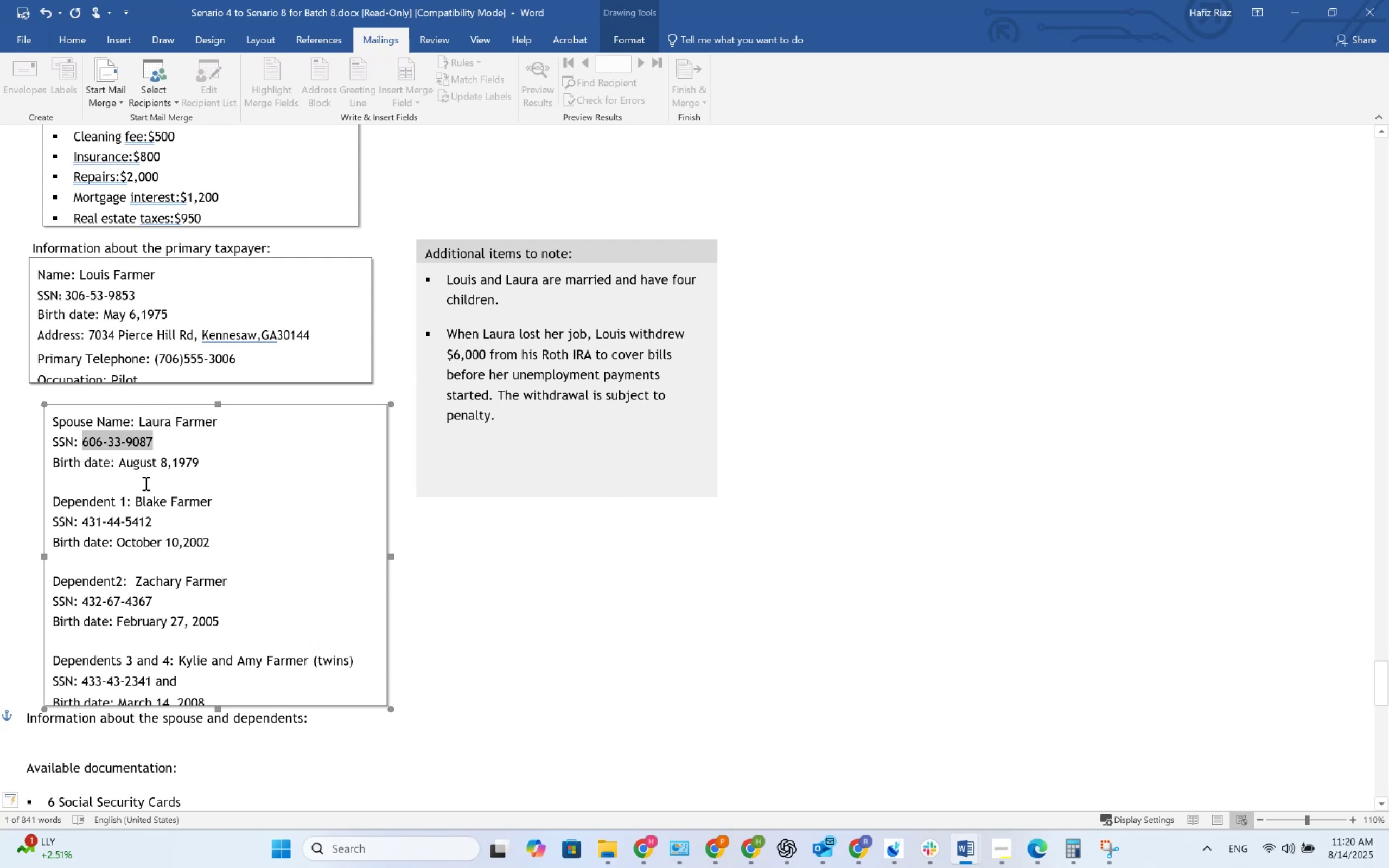 
double_click([148, 494])
 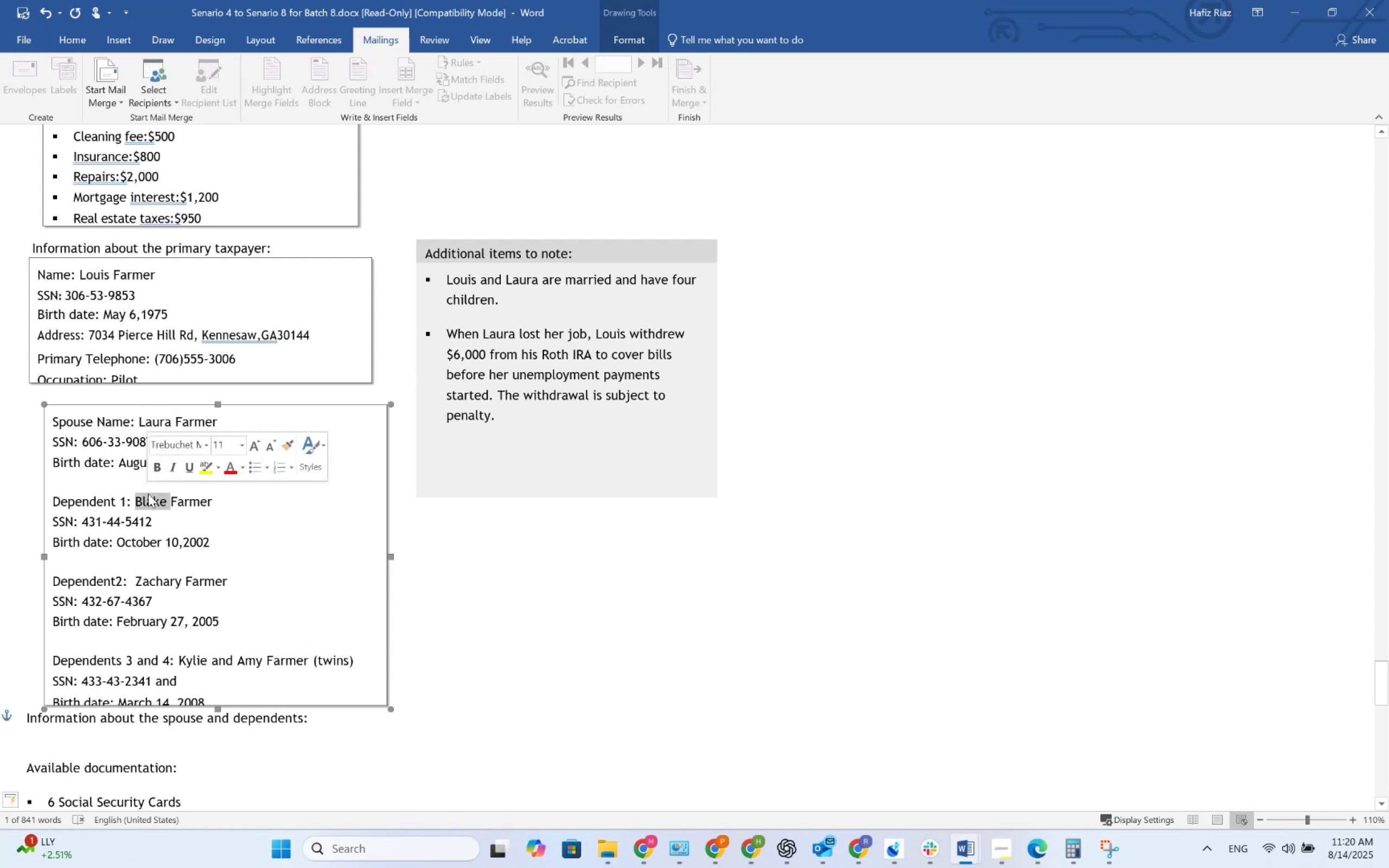 
key(Control+C)
 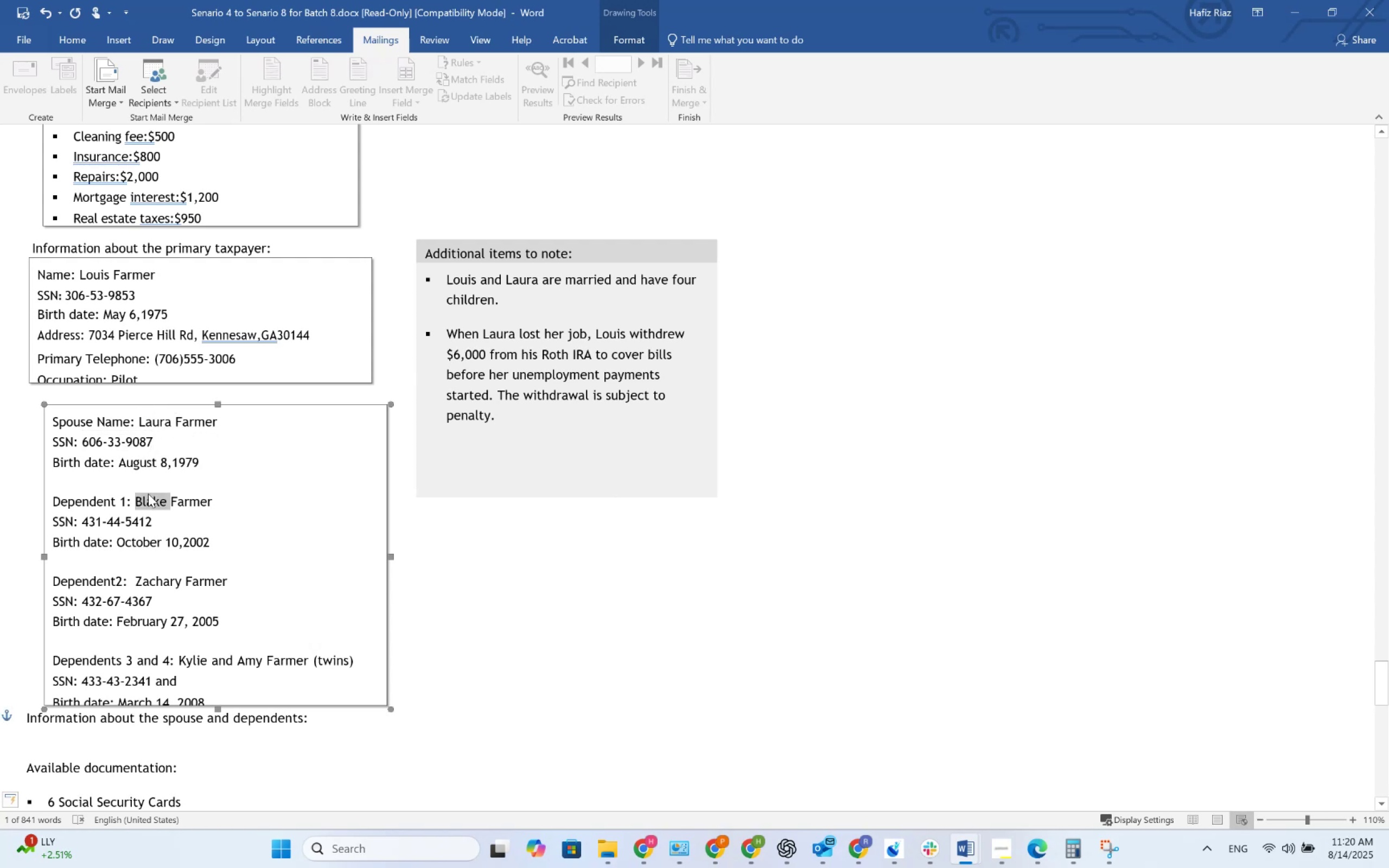 
key(Alt+AltLeft)
 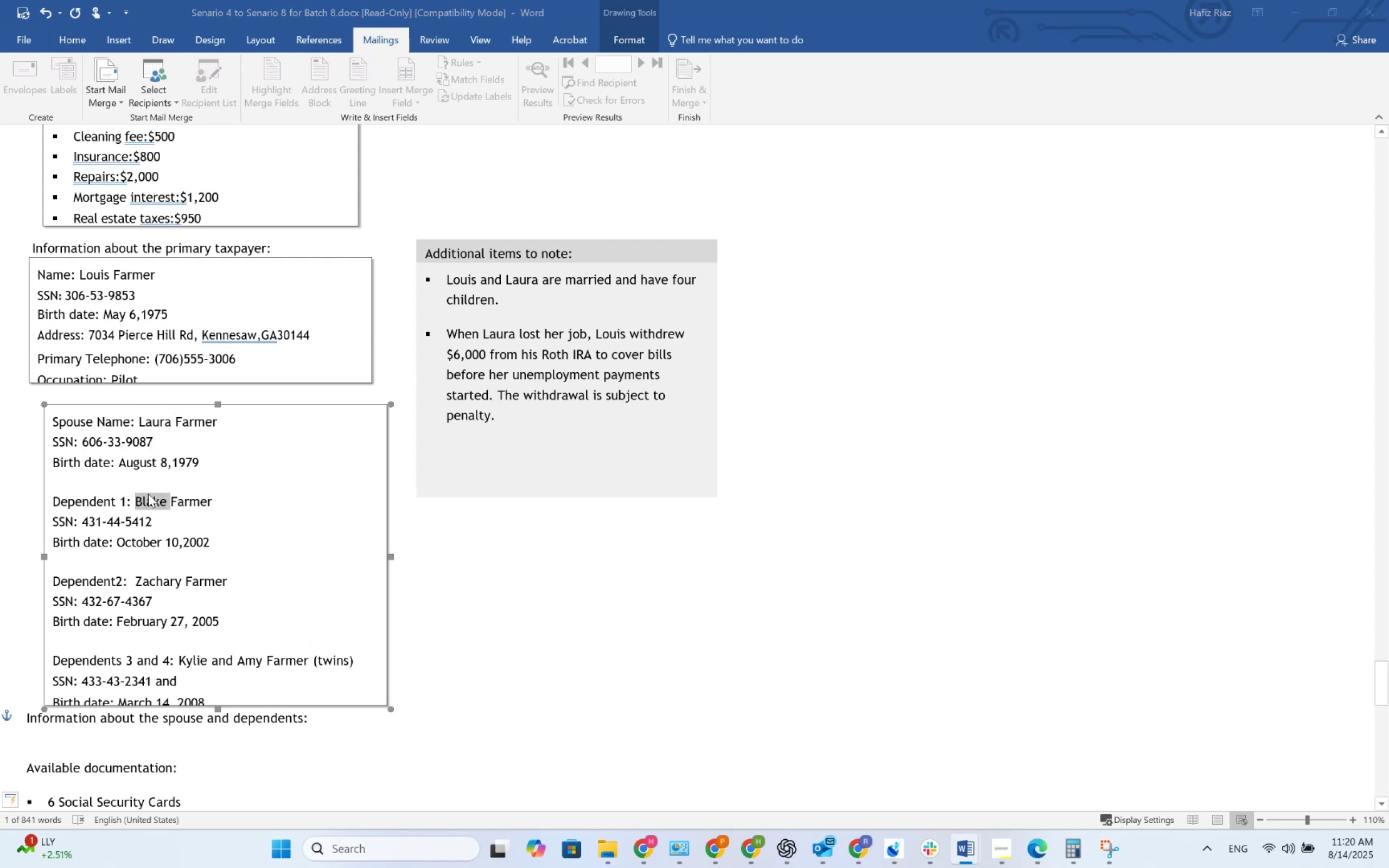 
key(Alt+Tab)
 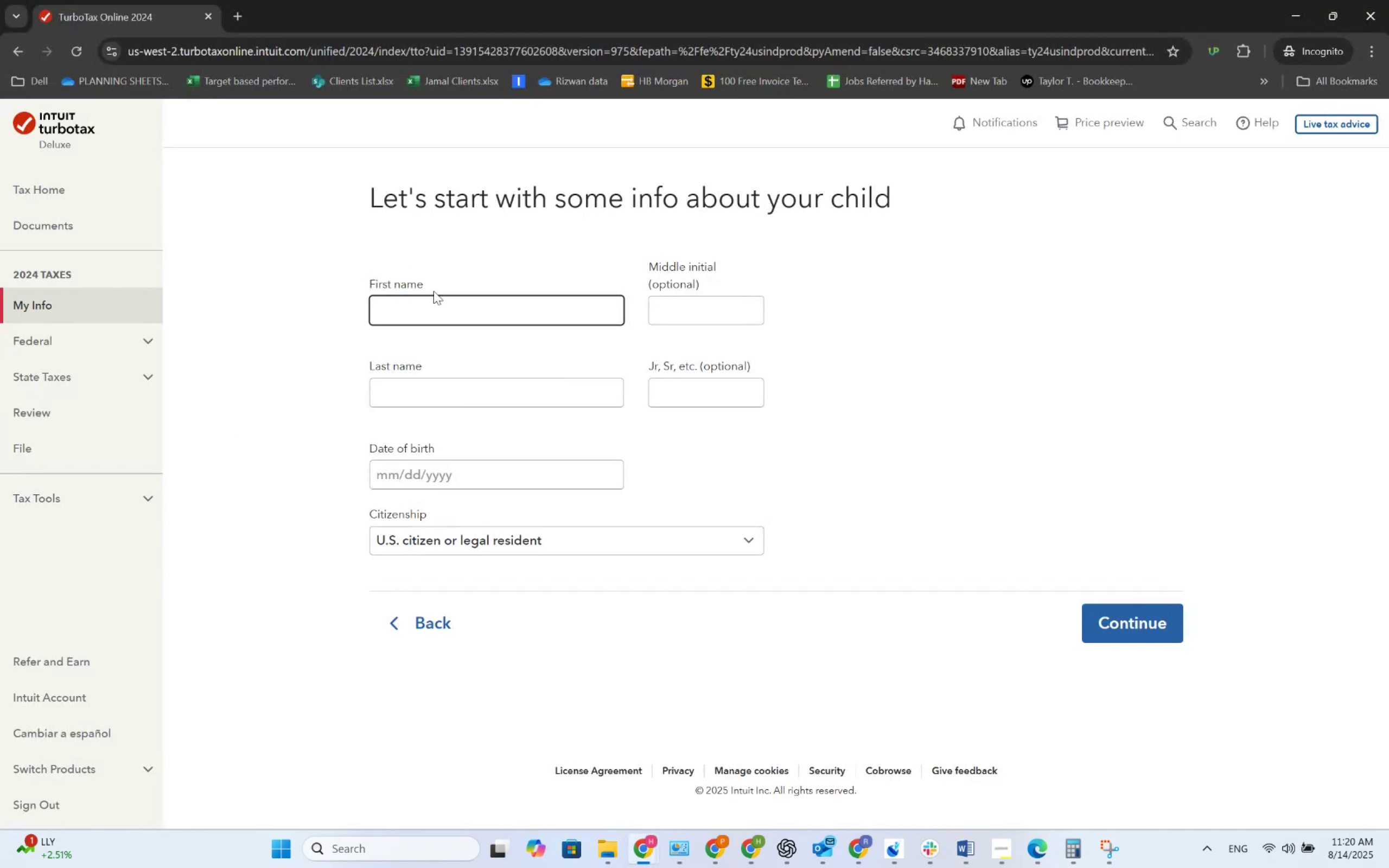 
left_click([432, 304])
 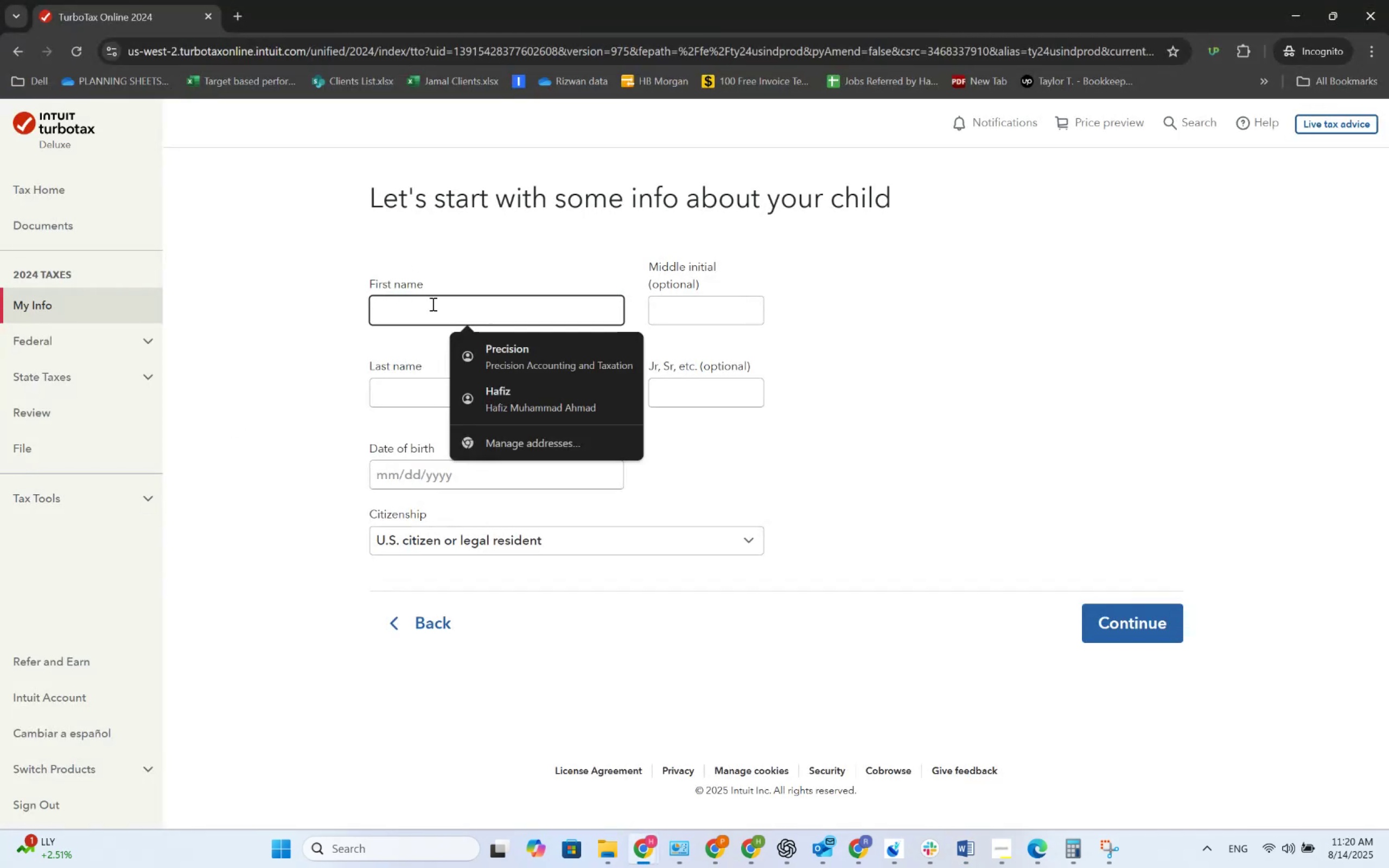 
key(Control+V)
 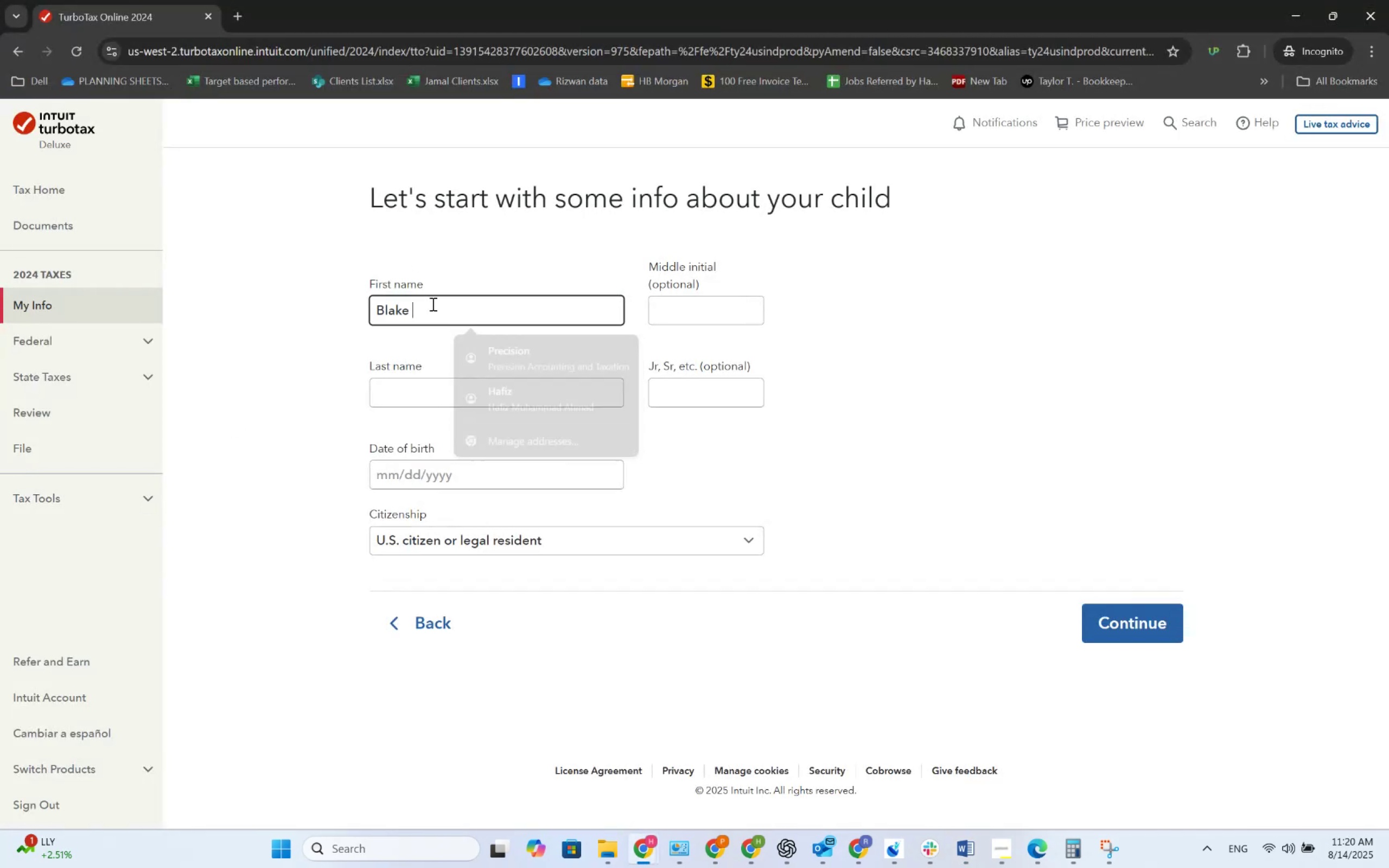 
key(Tab)
 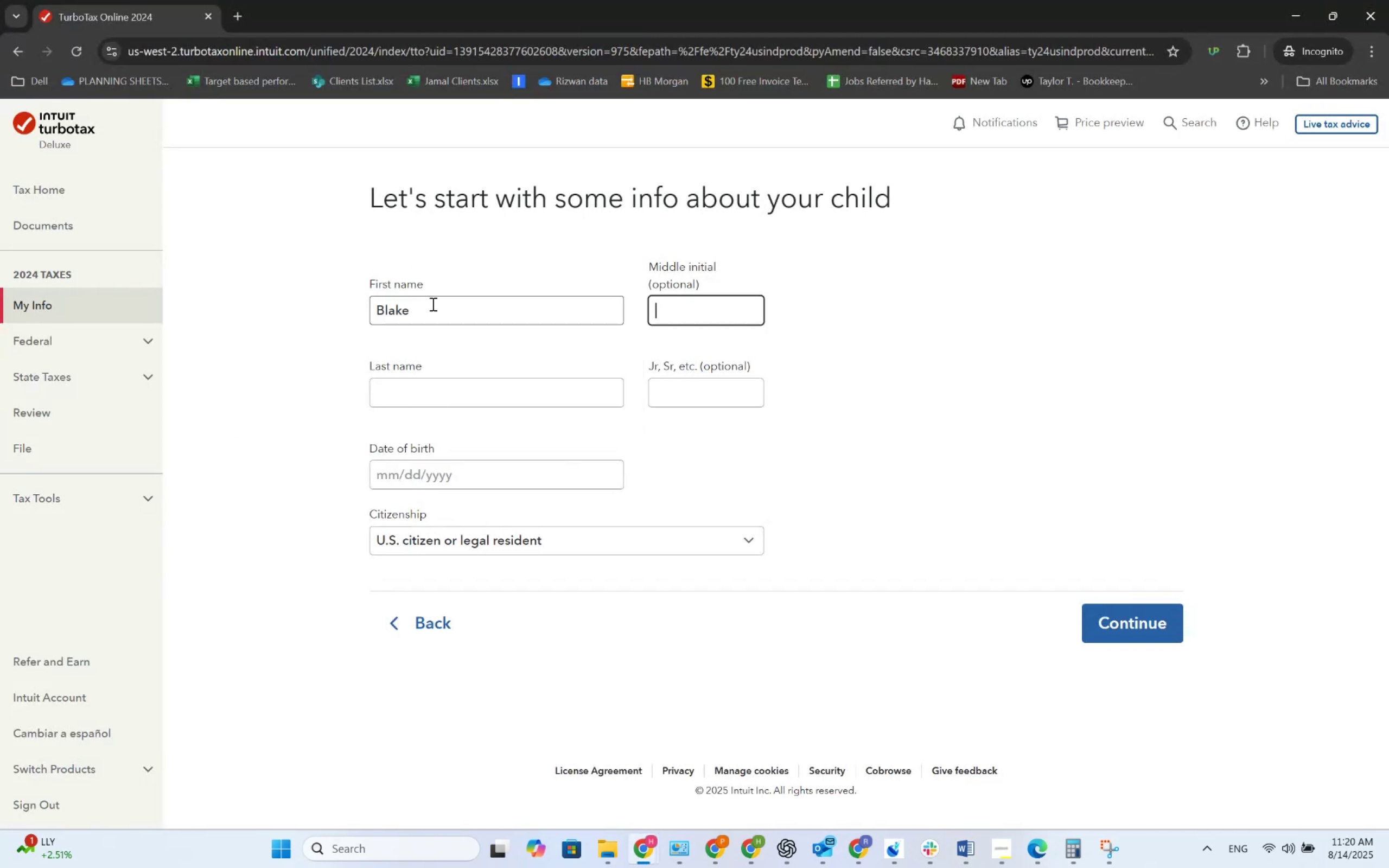 
key(Tab)
 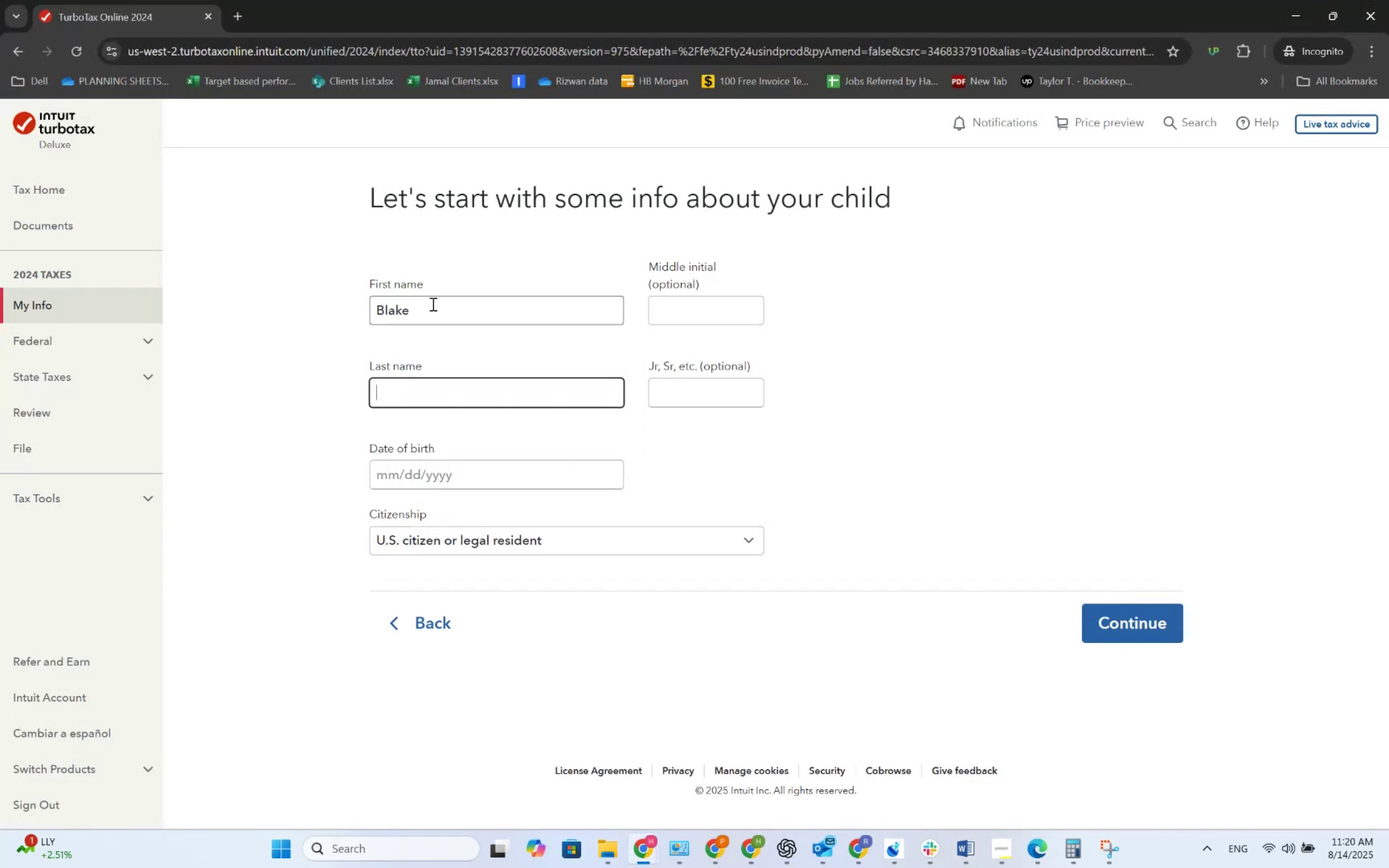 
key(Alt+AltLeft)
 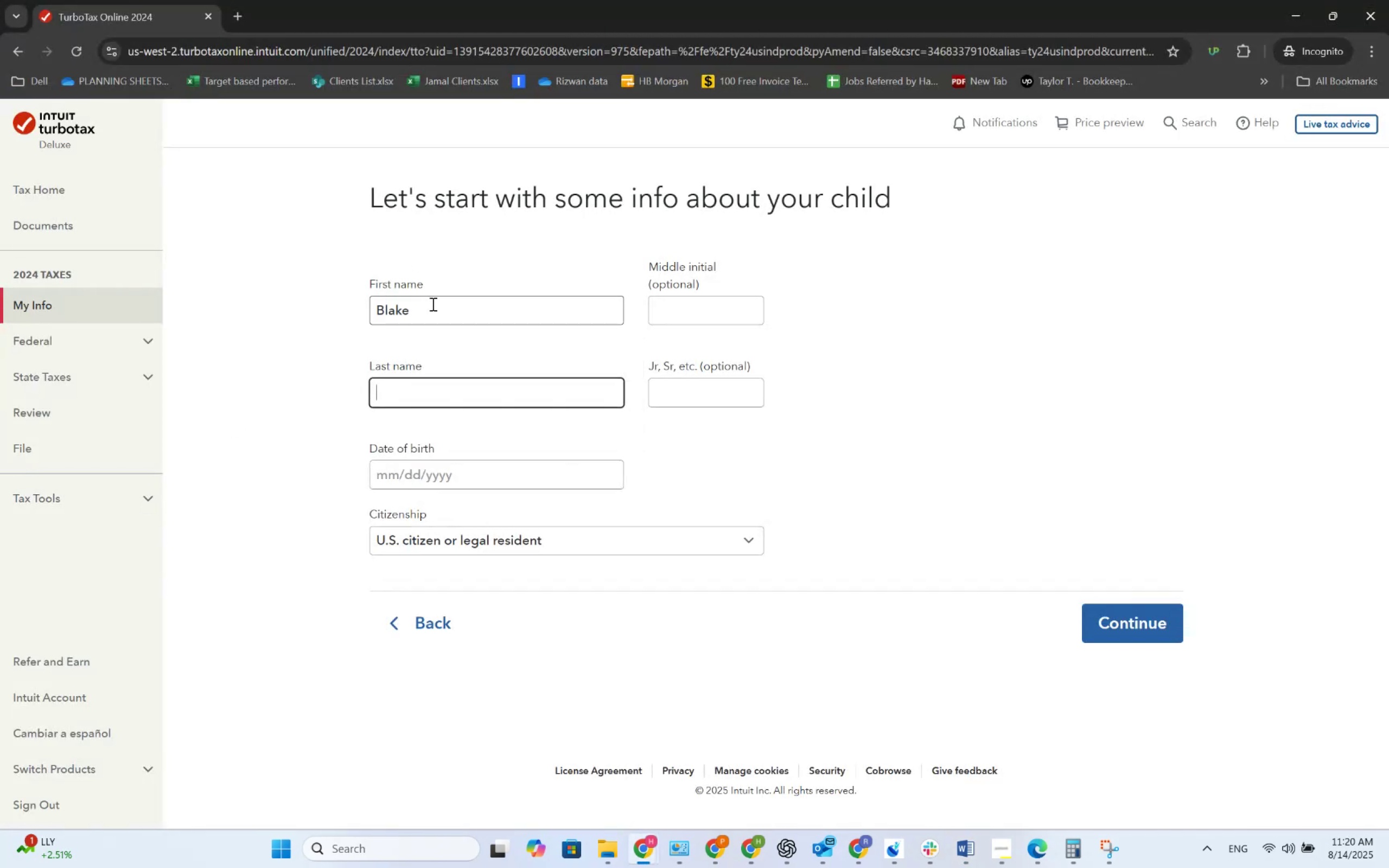 
key(Alt+Tab)
 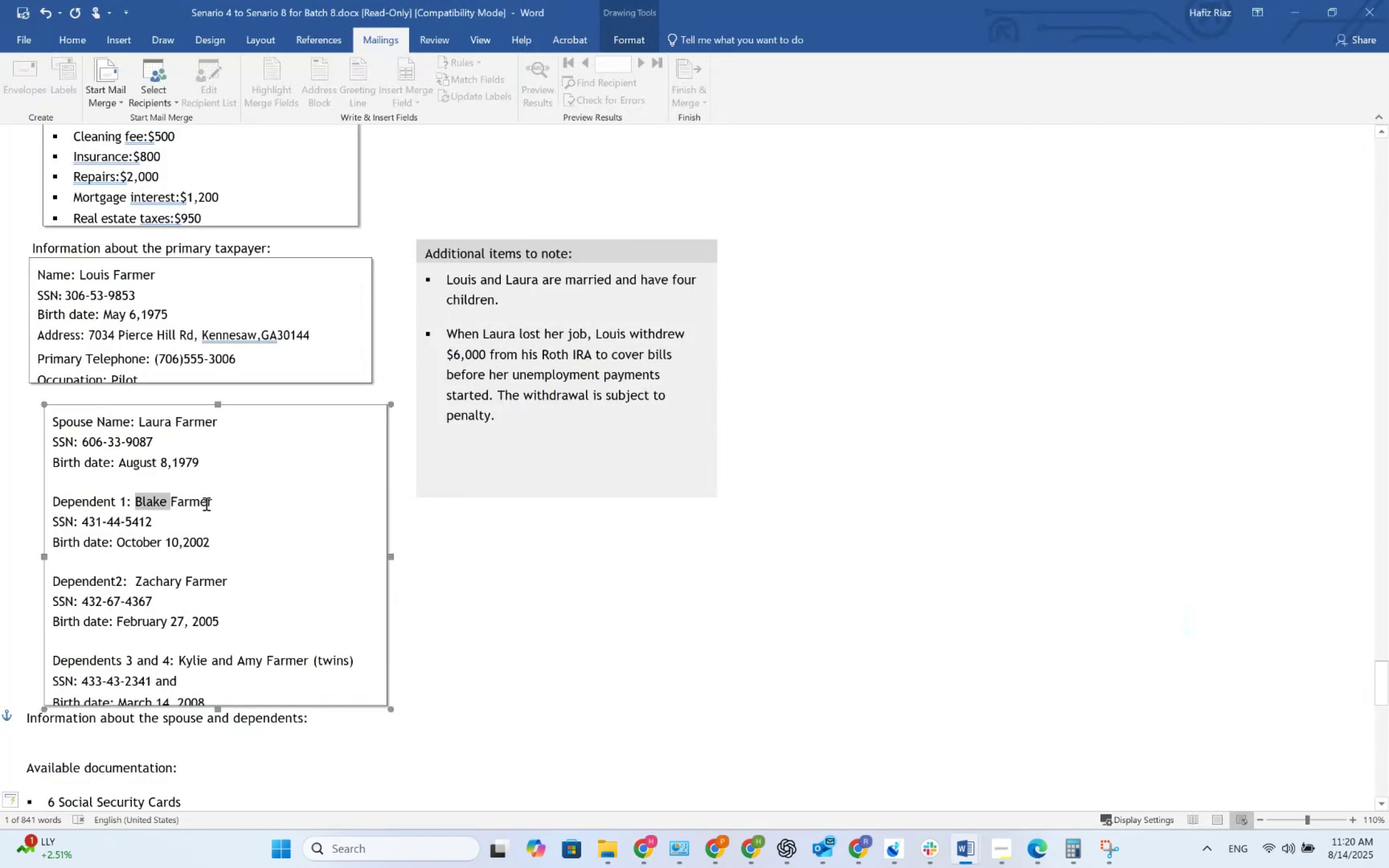 
double_click([203, 503])
 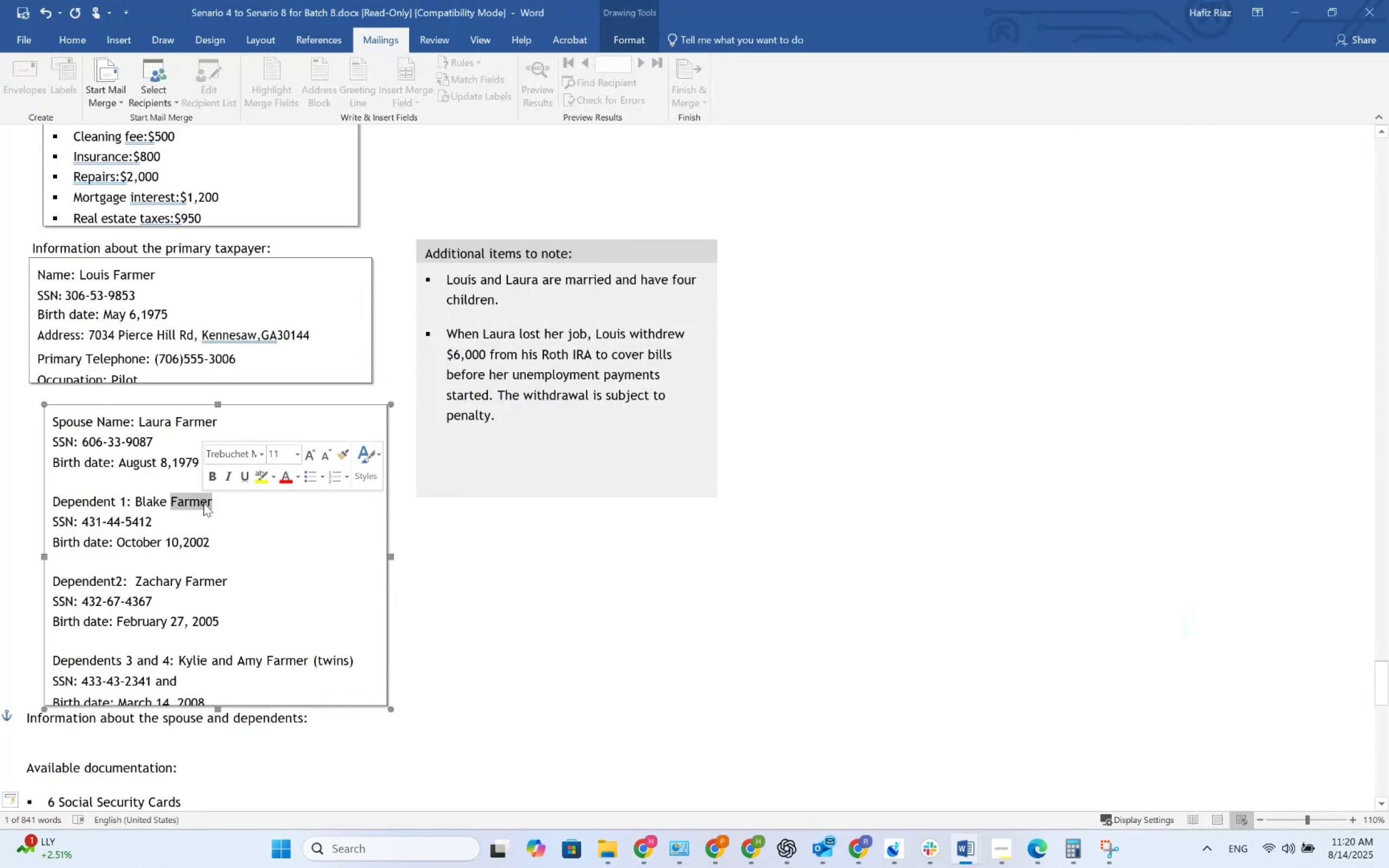 
key(Control+C)
 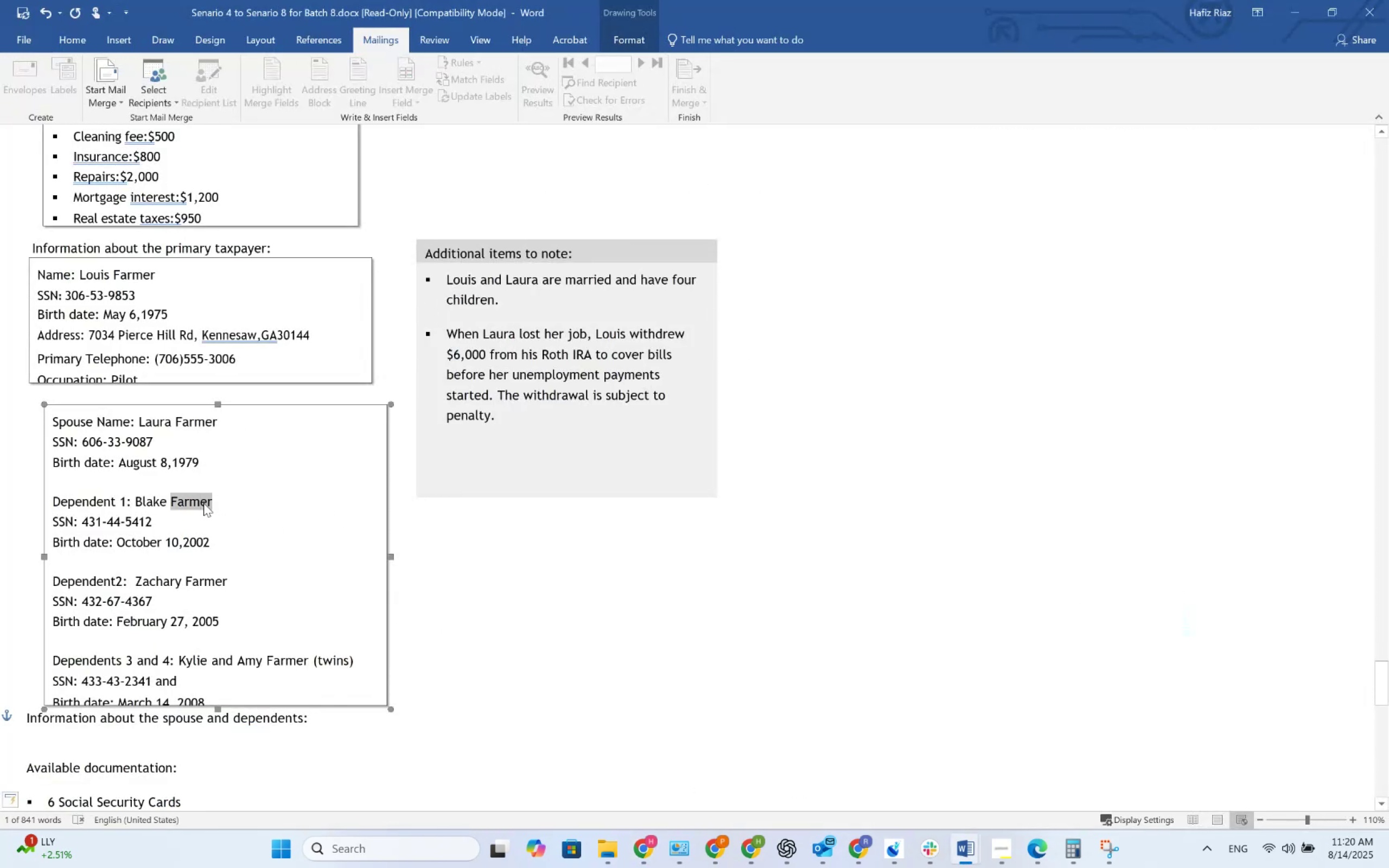 
key(Alt+AltLeft)
 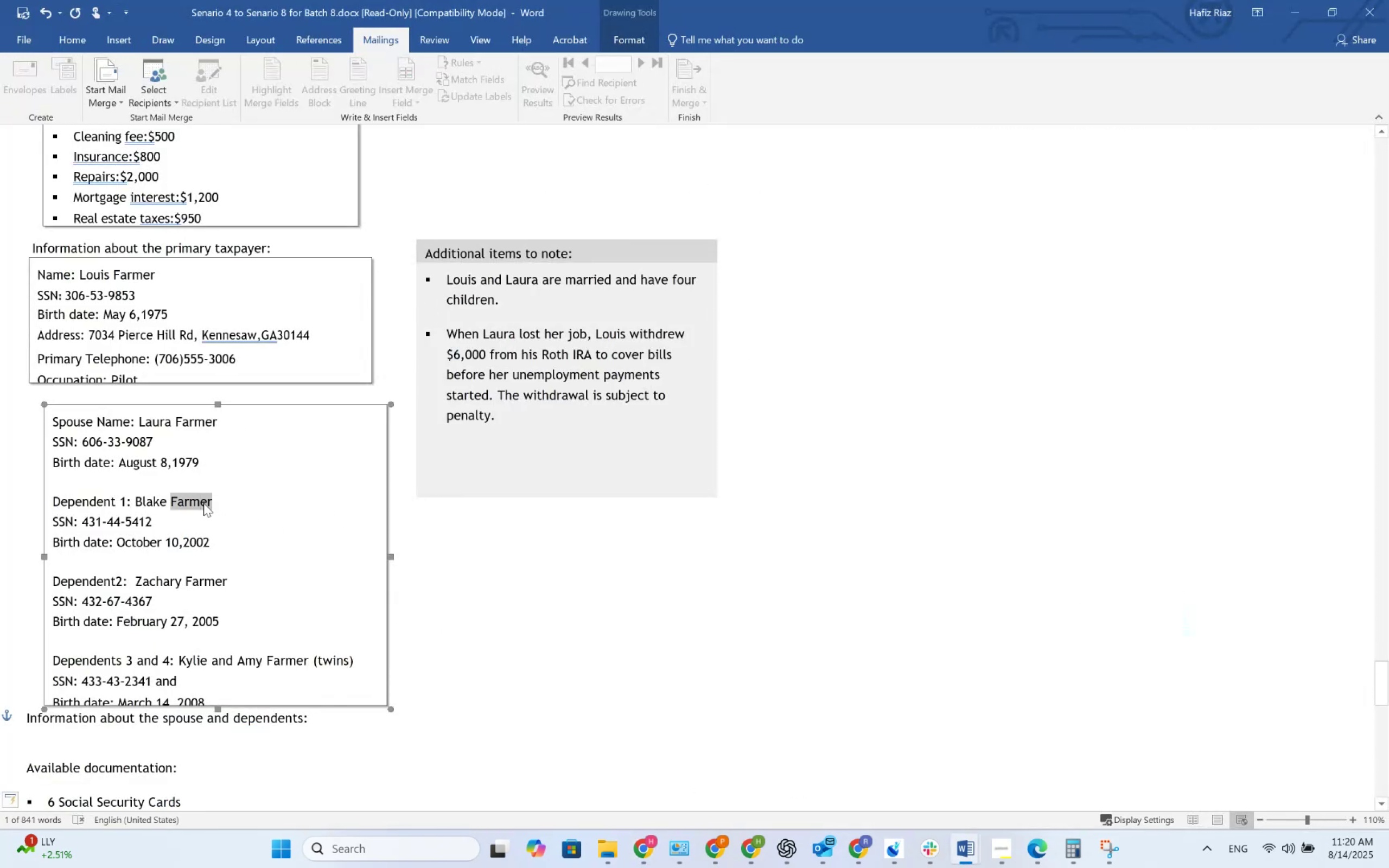 
key(Alt+Tab)
 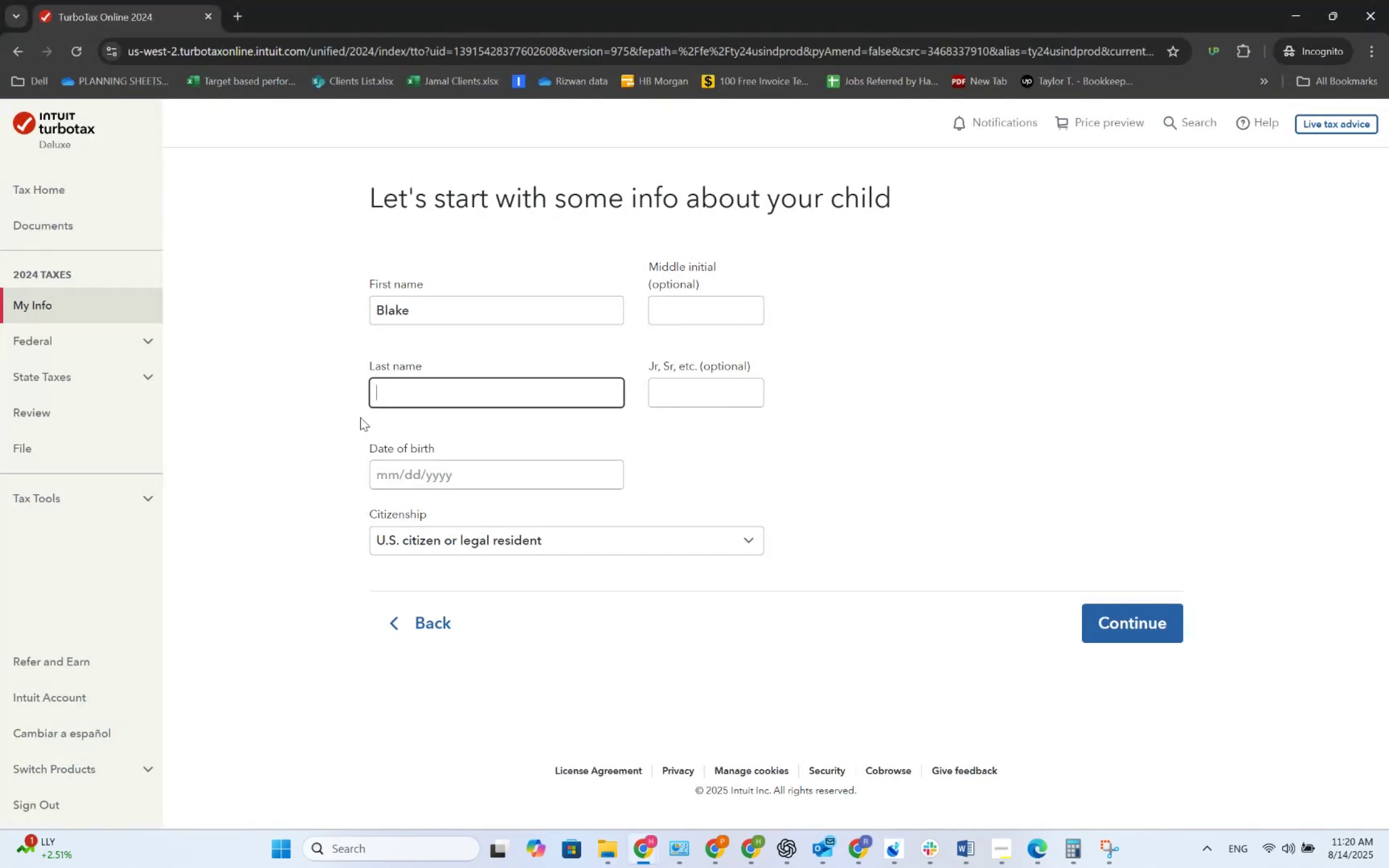 
hold_key(key=ControlLeft, duration=0.36)
 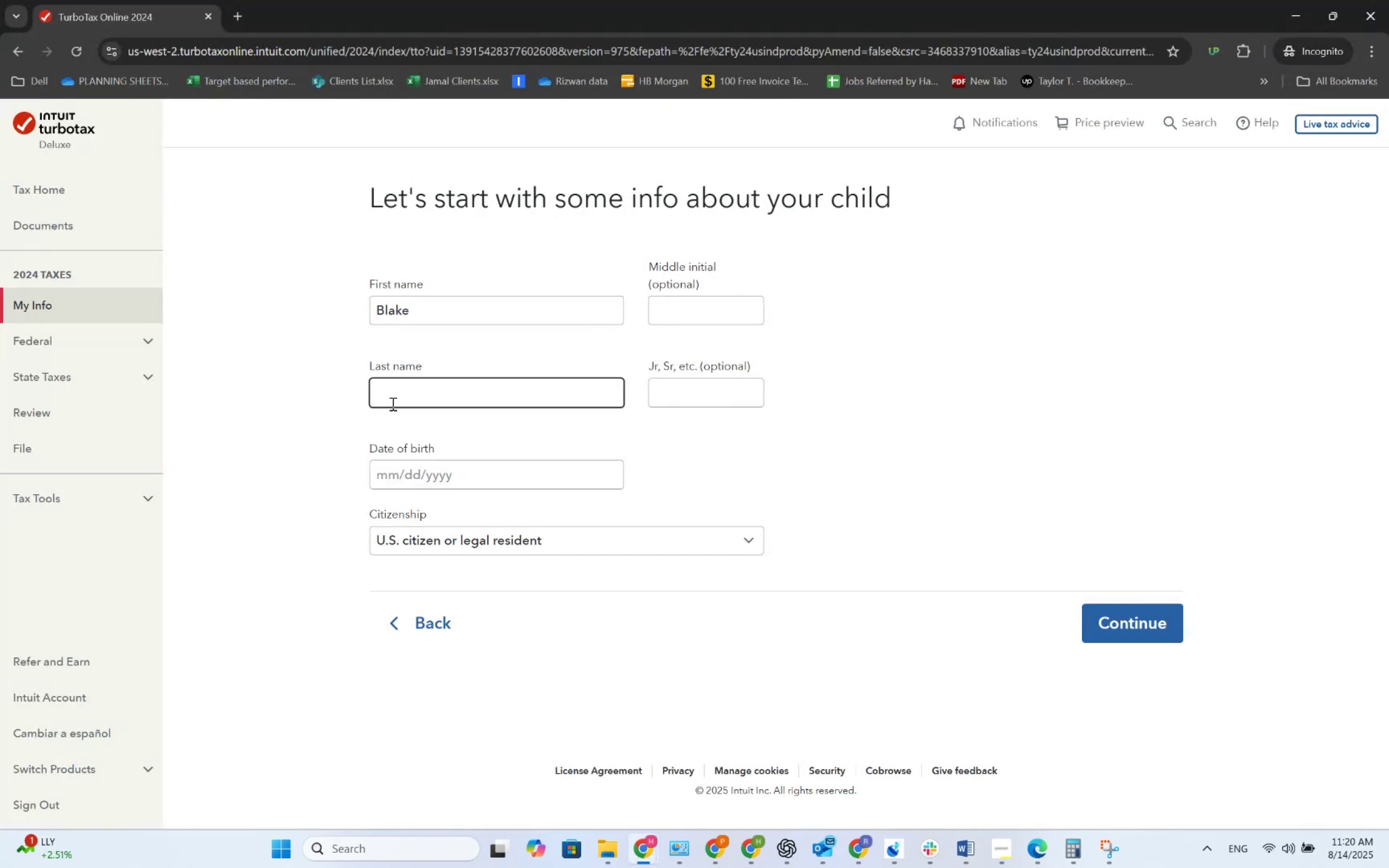 
key(CapsLock)
 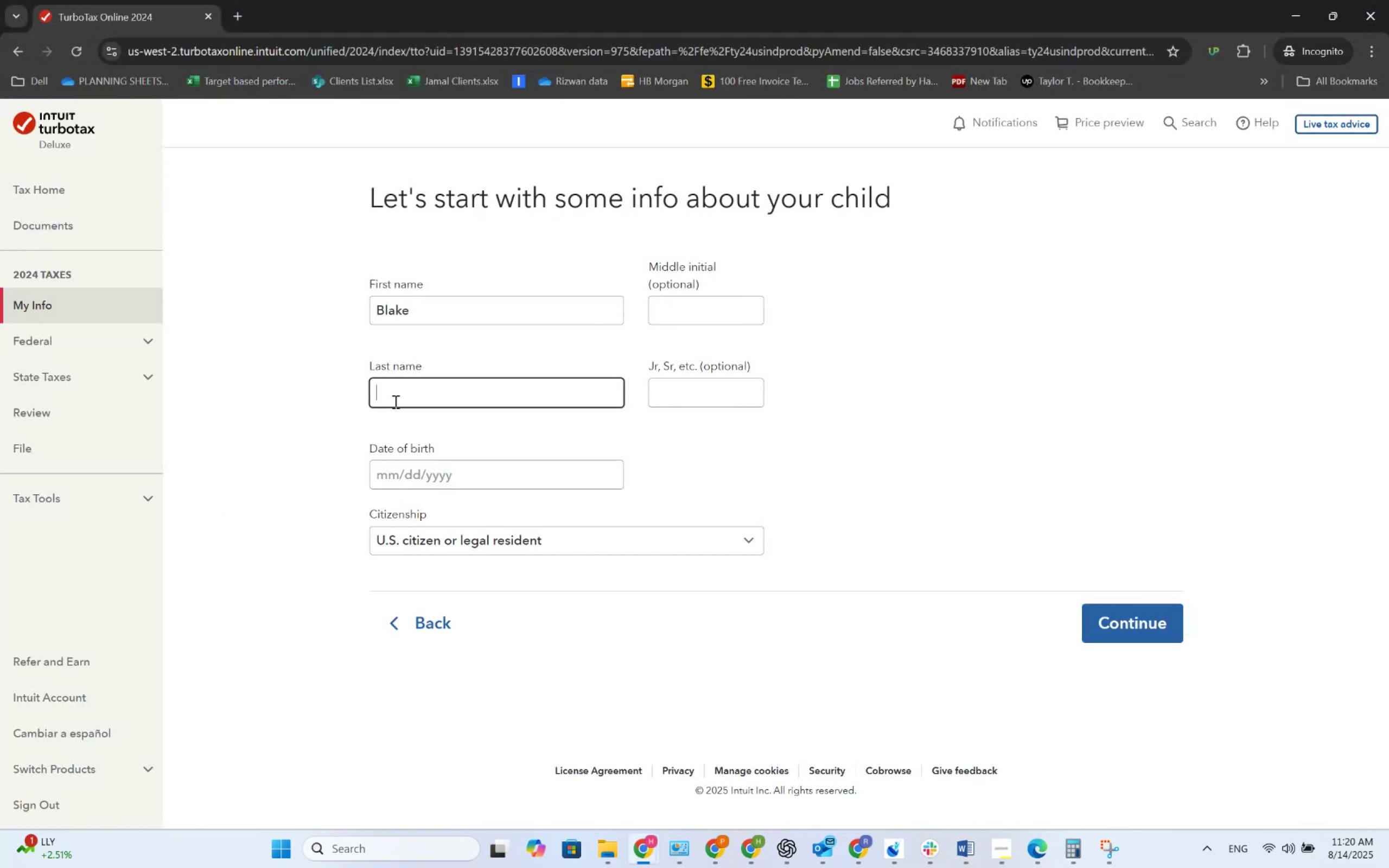 
left_click([394, 401])
 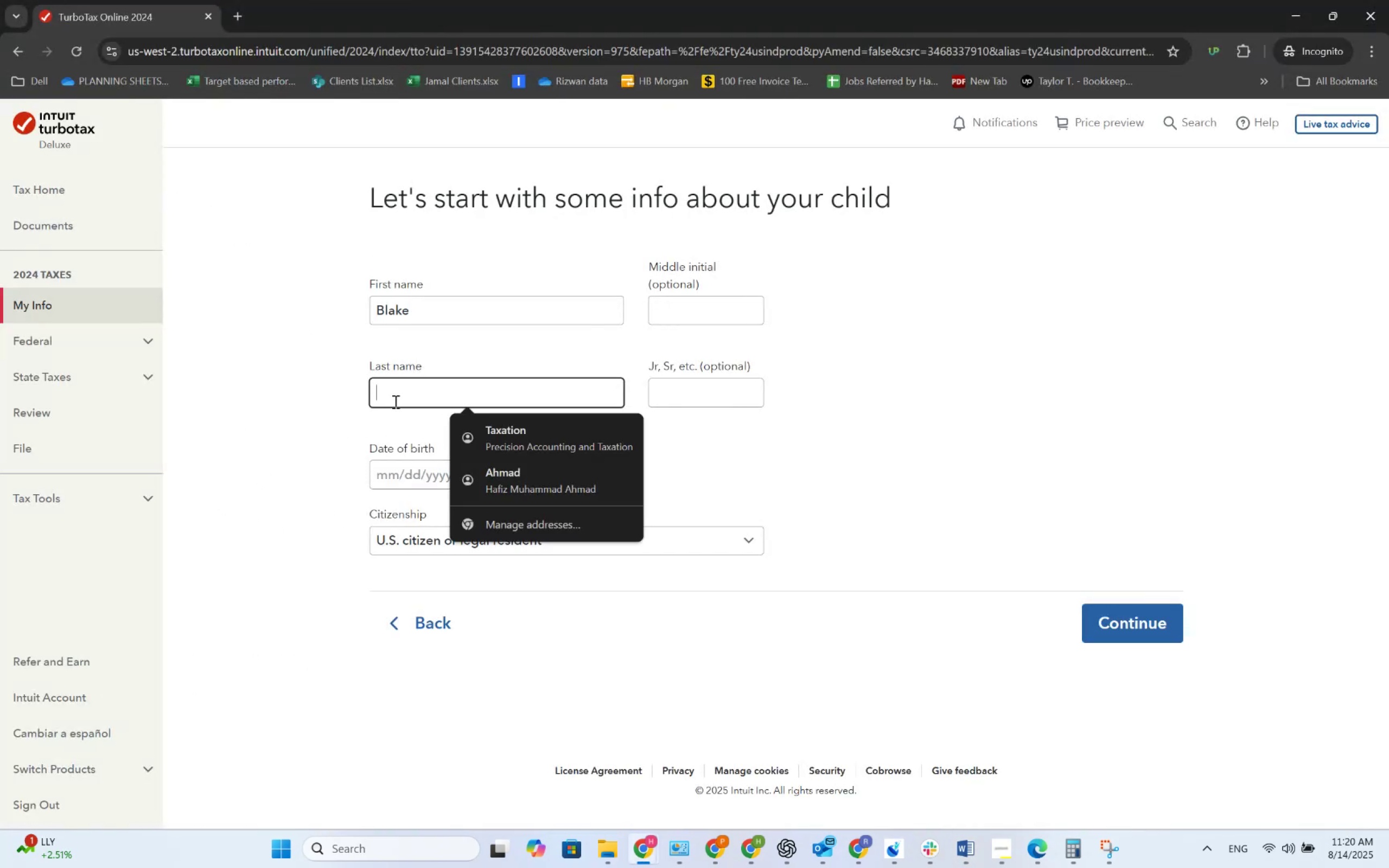 
key(Control+V)
 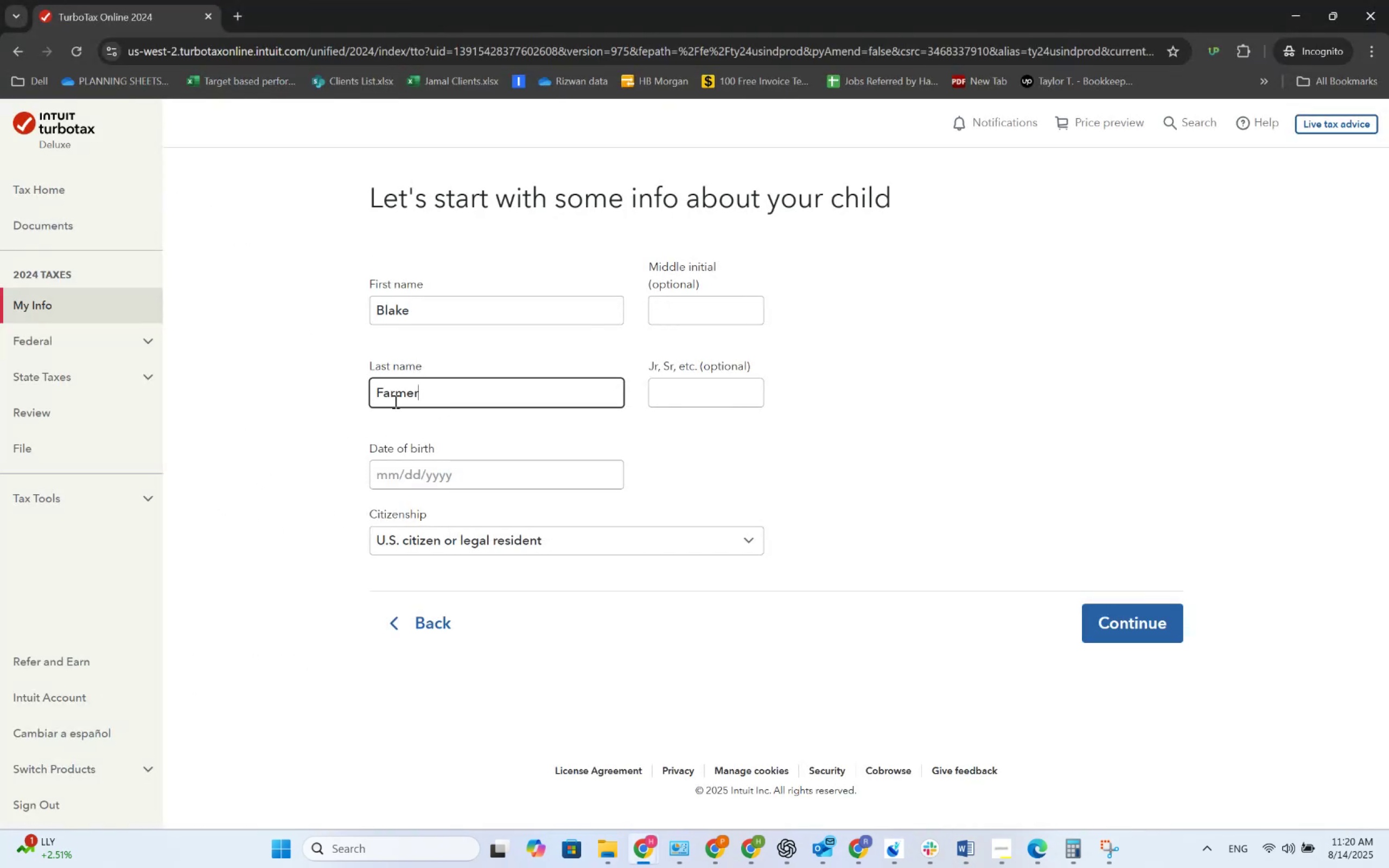 
key(Tab)
 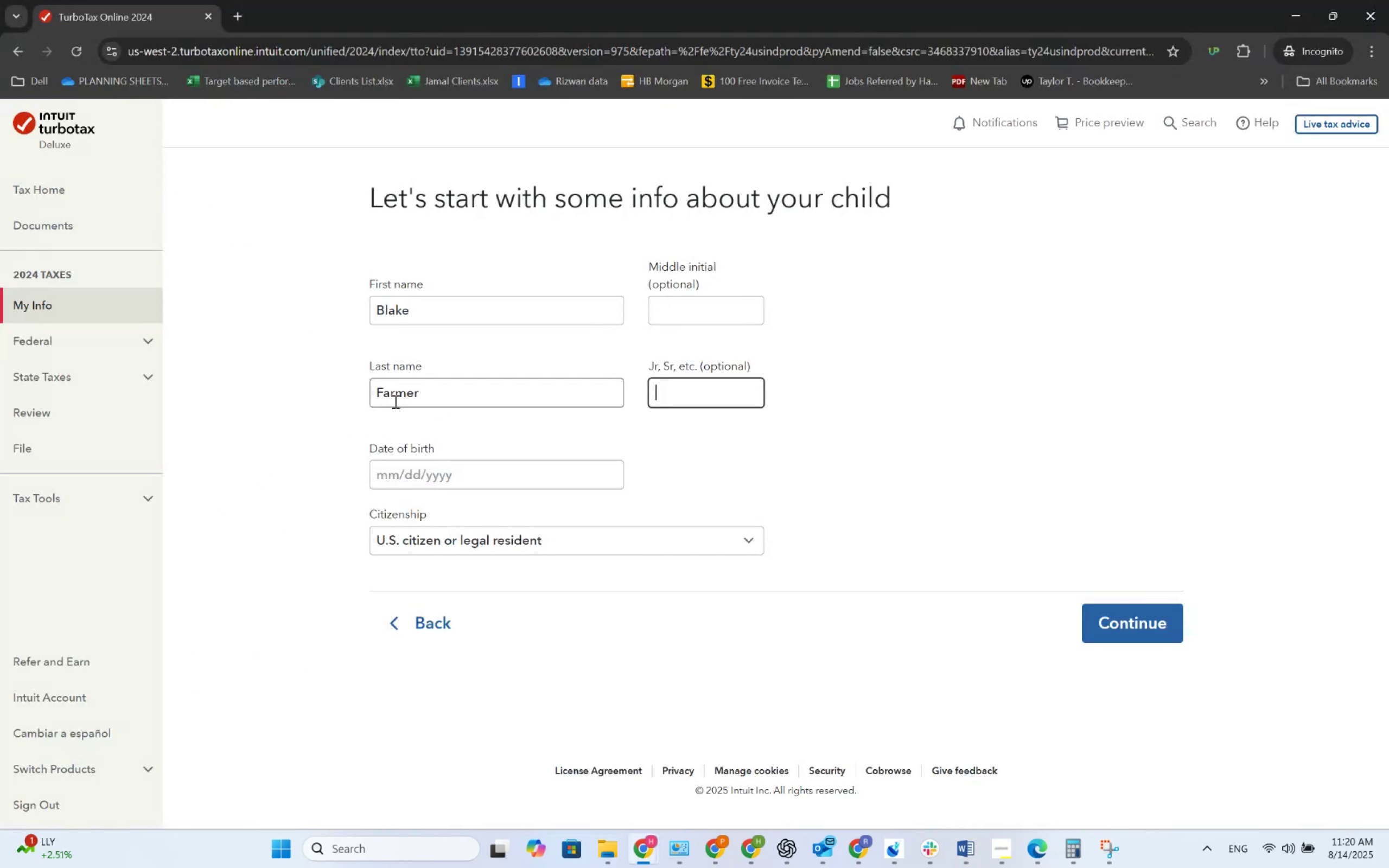 
key(Tab)
 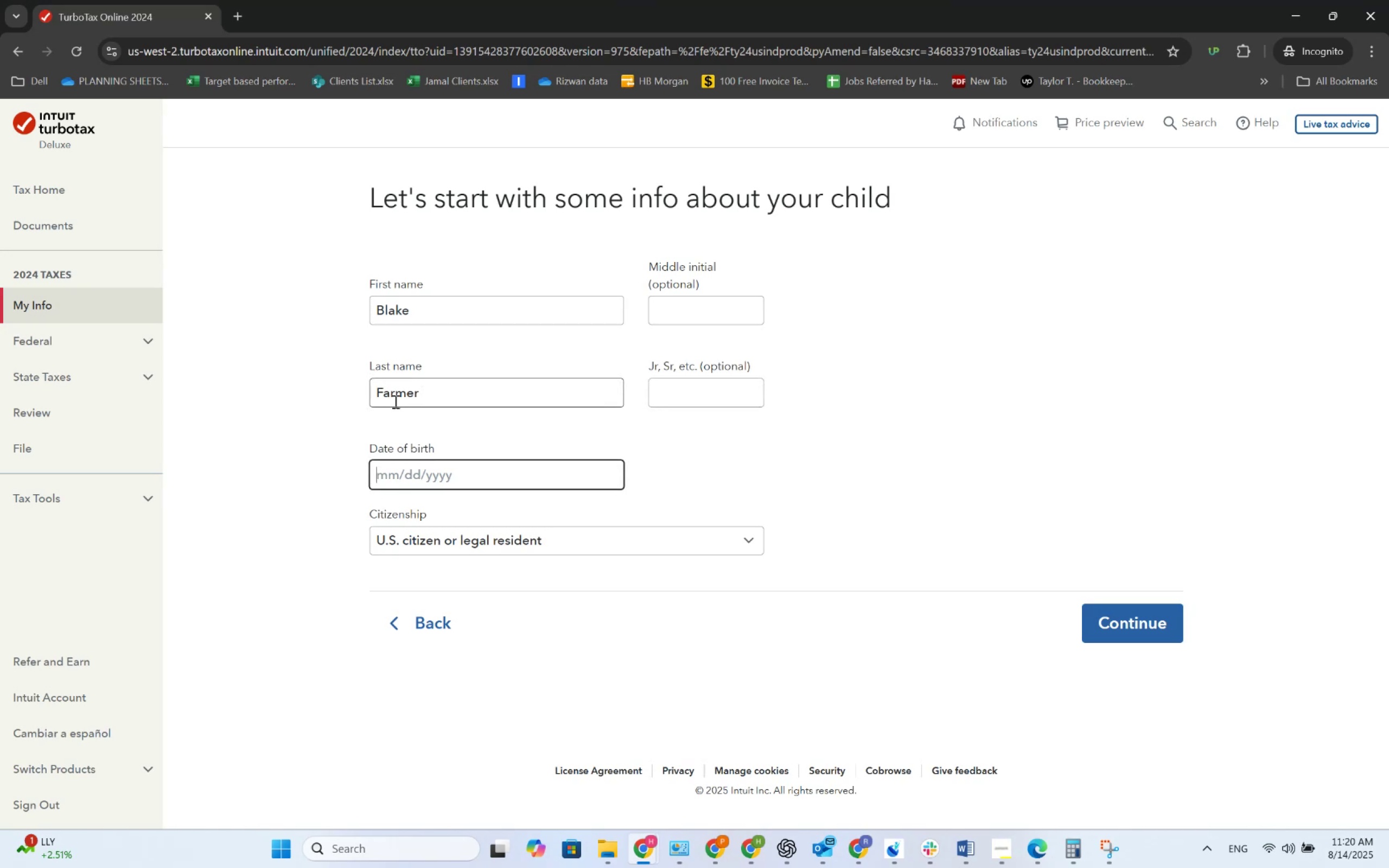 
key(Alt+AltLeft)
 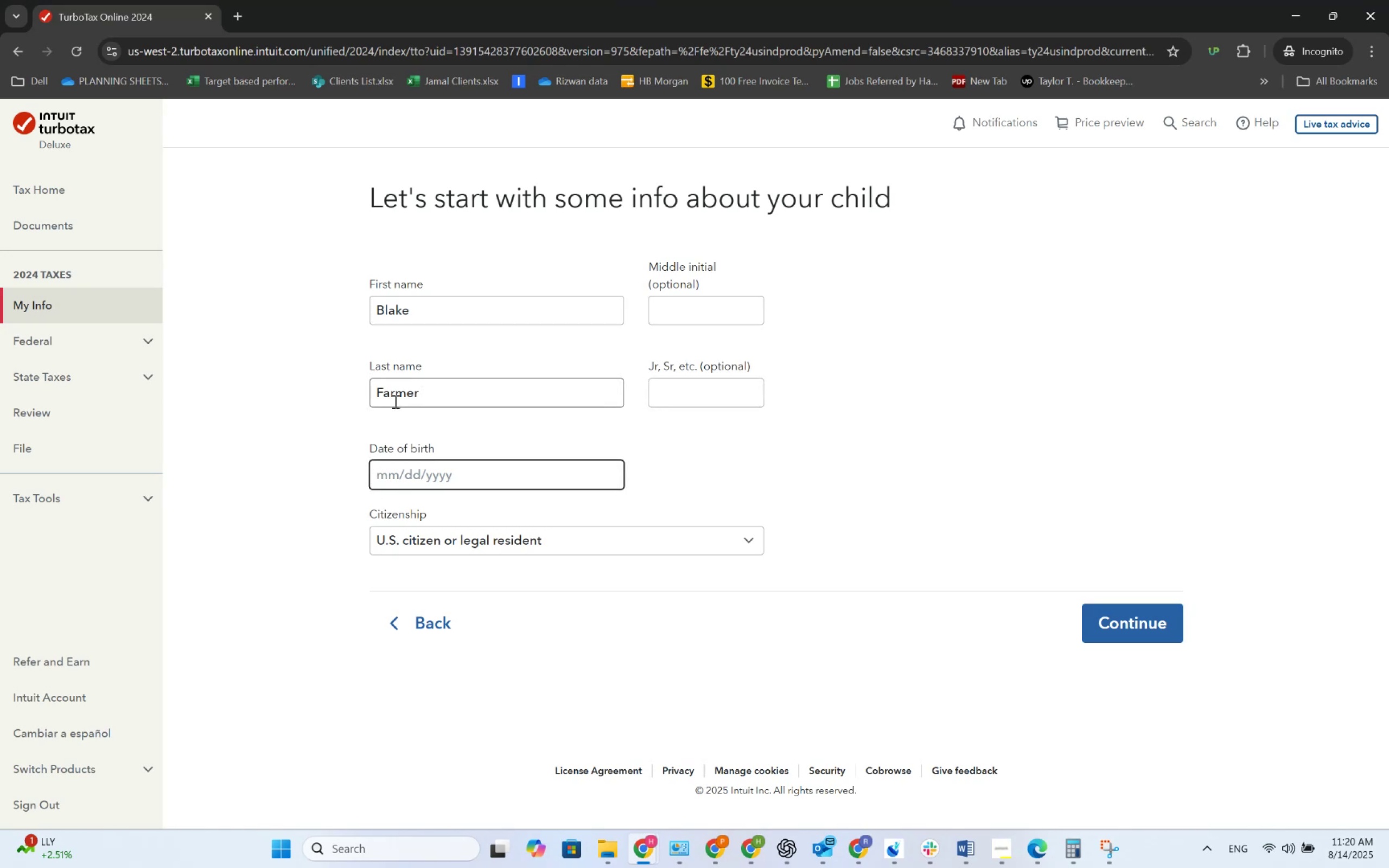 
key(Alt+Tab)
 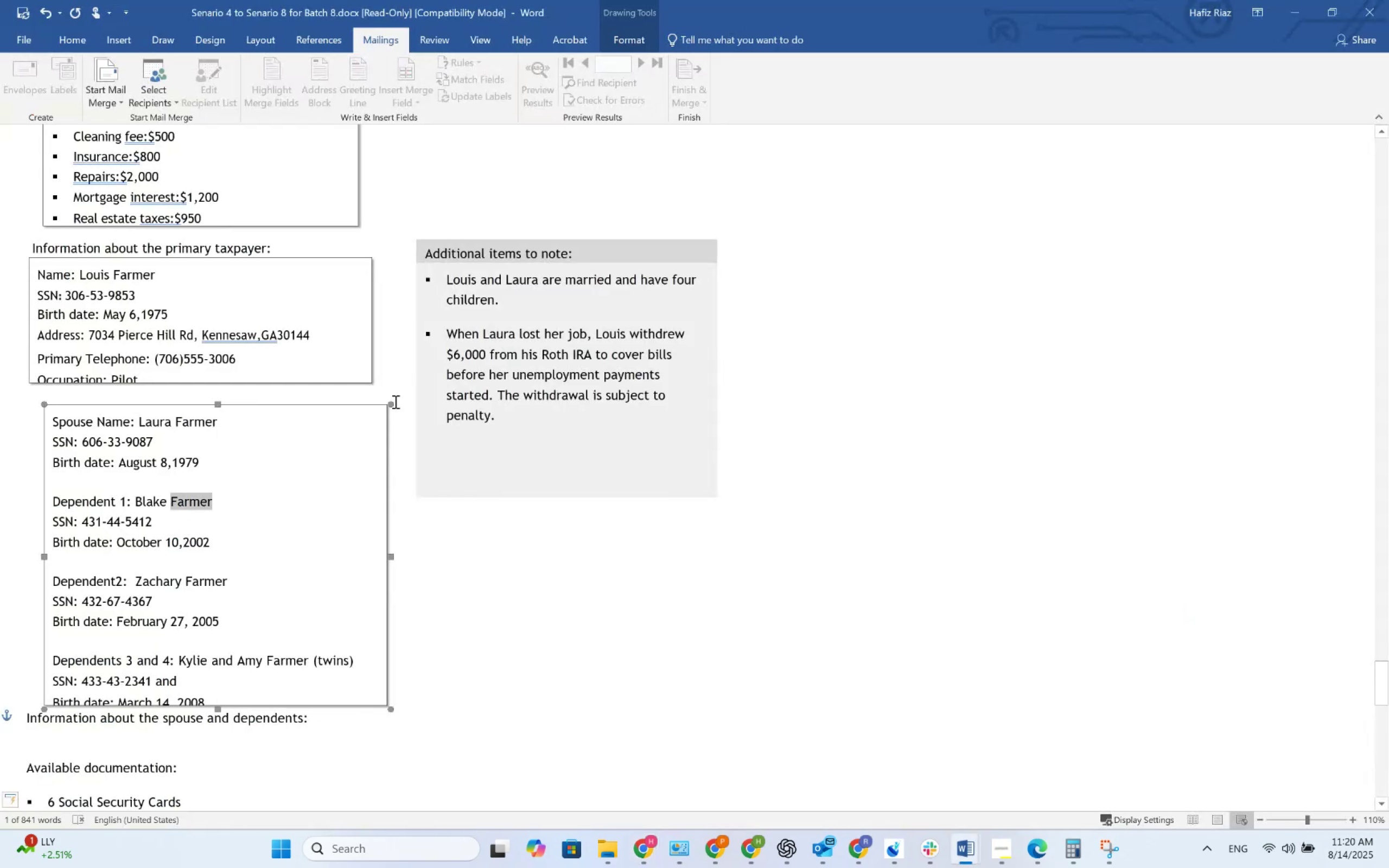 
key(Alt+AltLeft)
 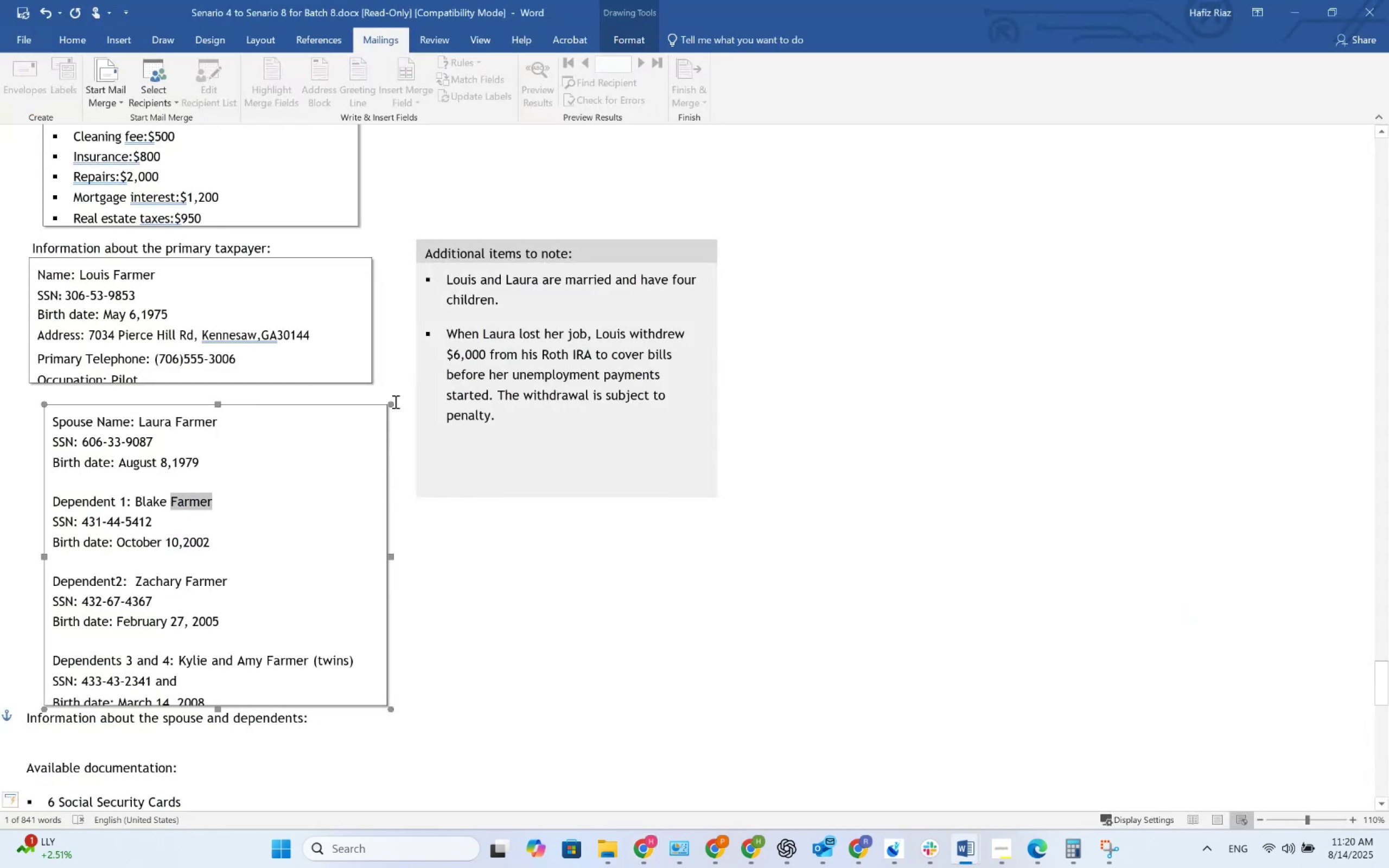 
key(Alt+Tab)
 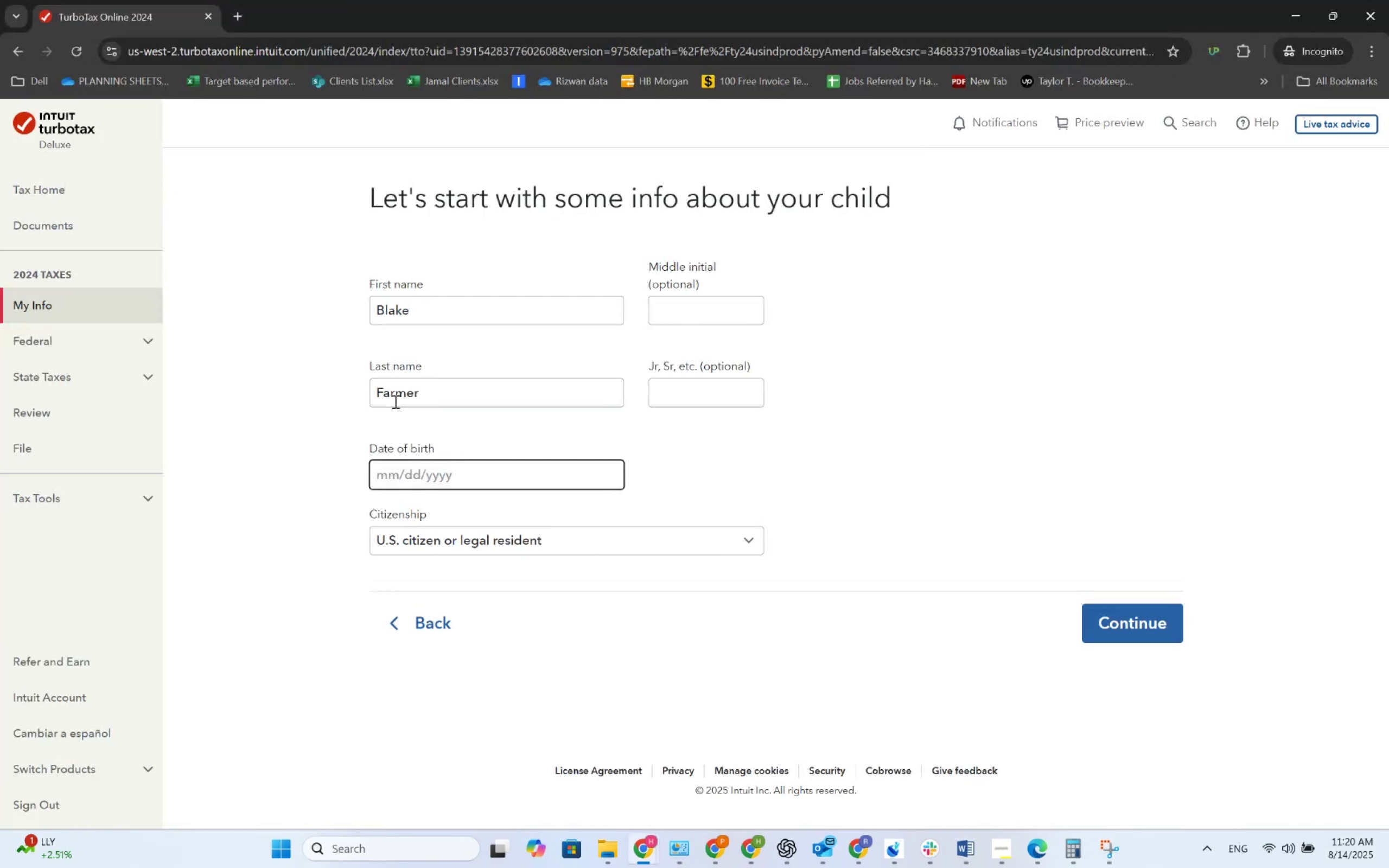 
key(Numpad1)
 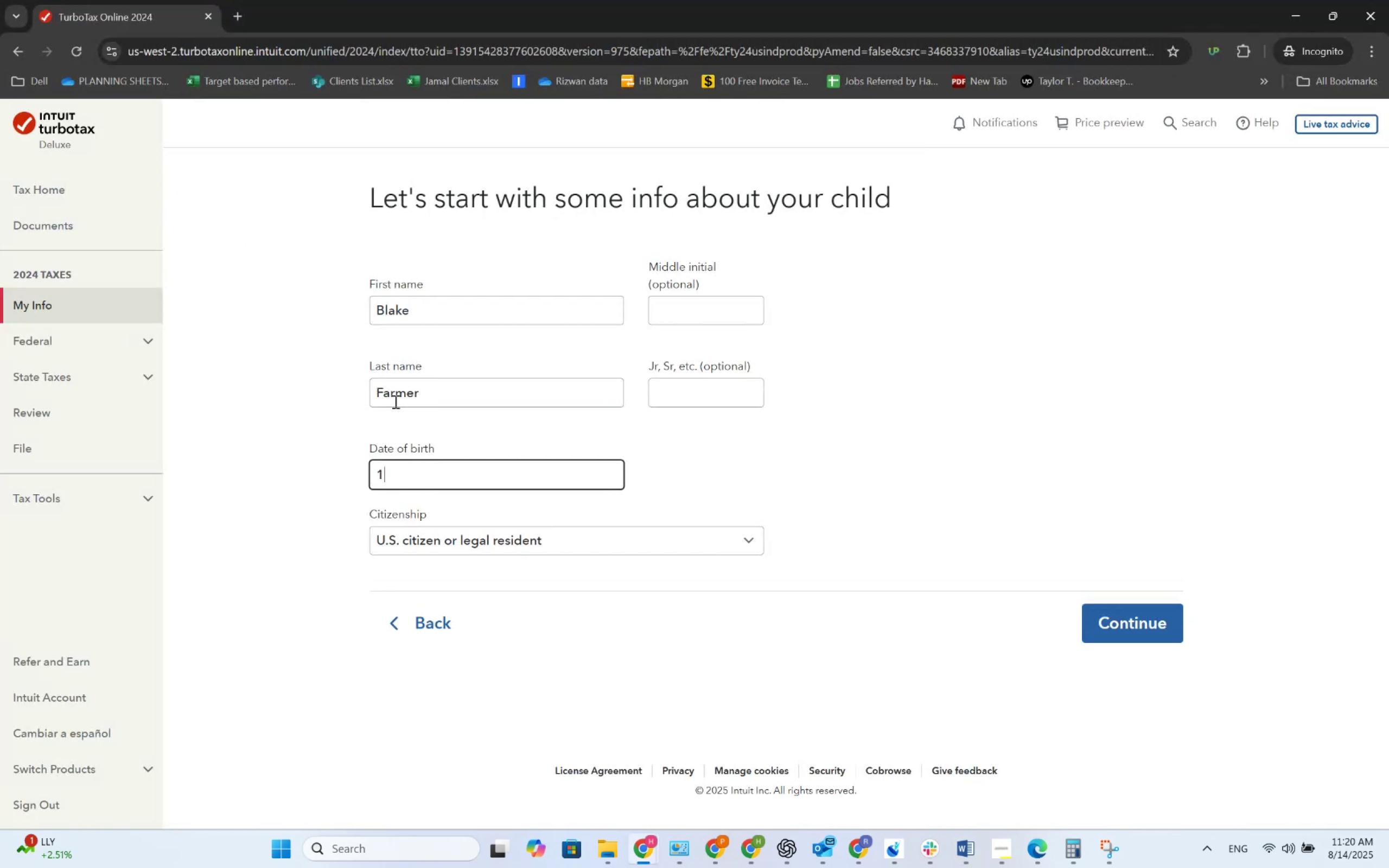 
key(Numpad0)
 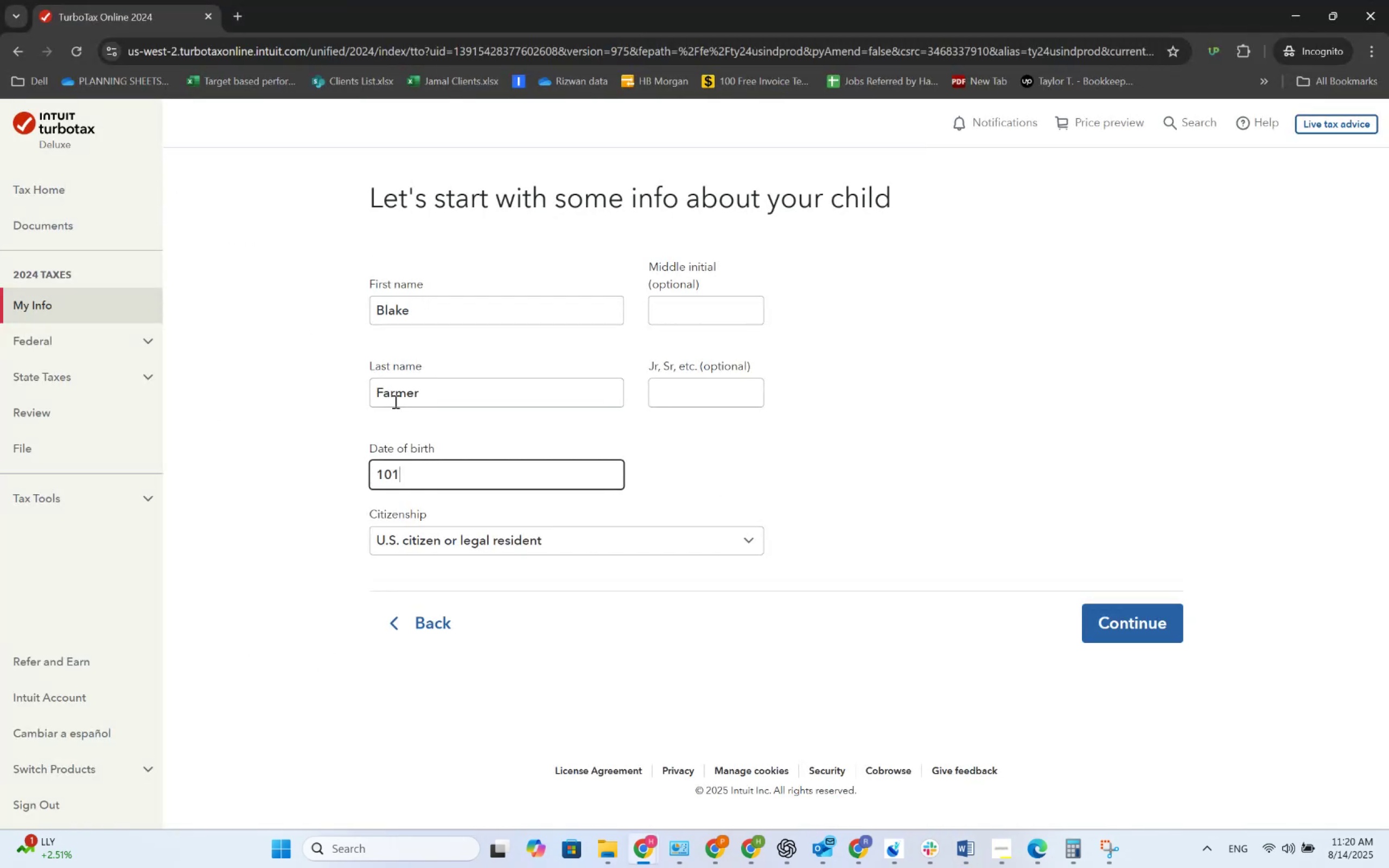 
key(Numpad1)
 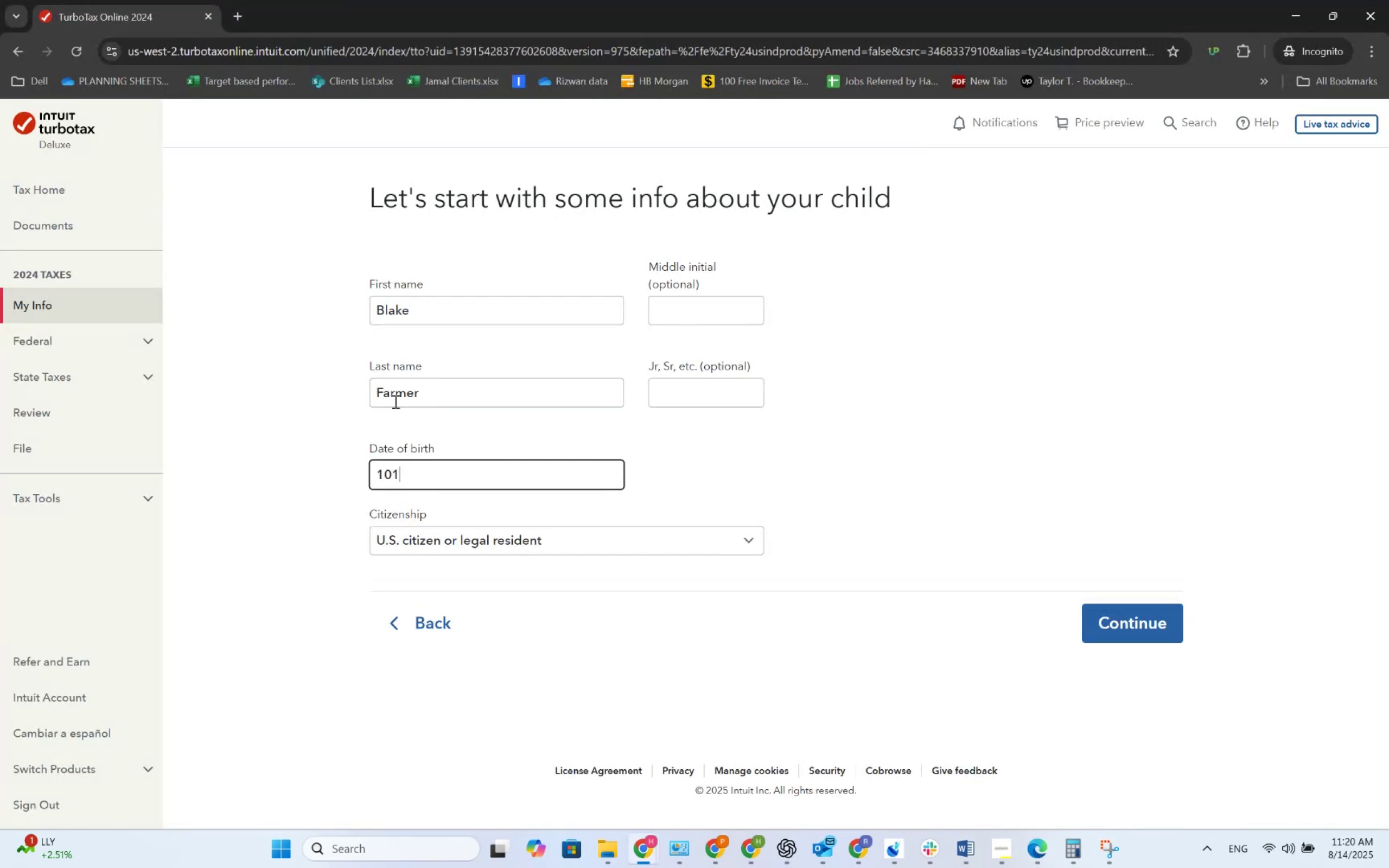 
key(Numpad0)
 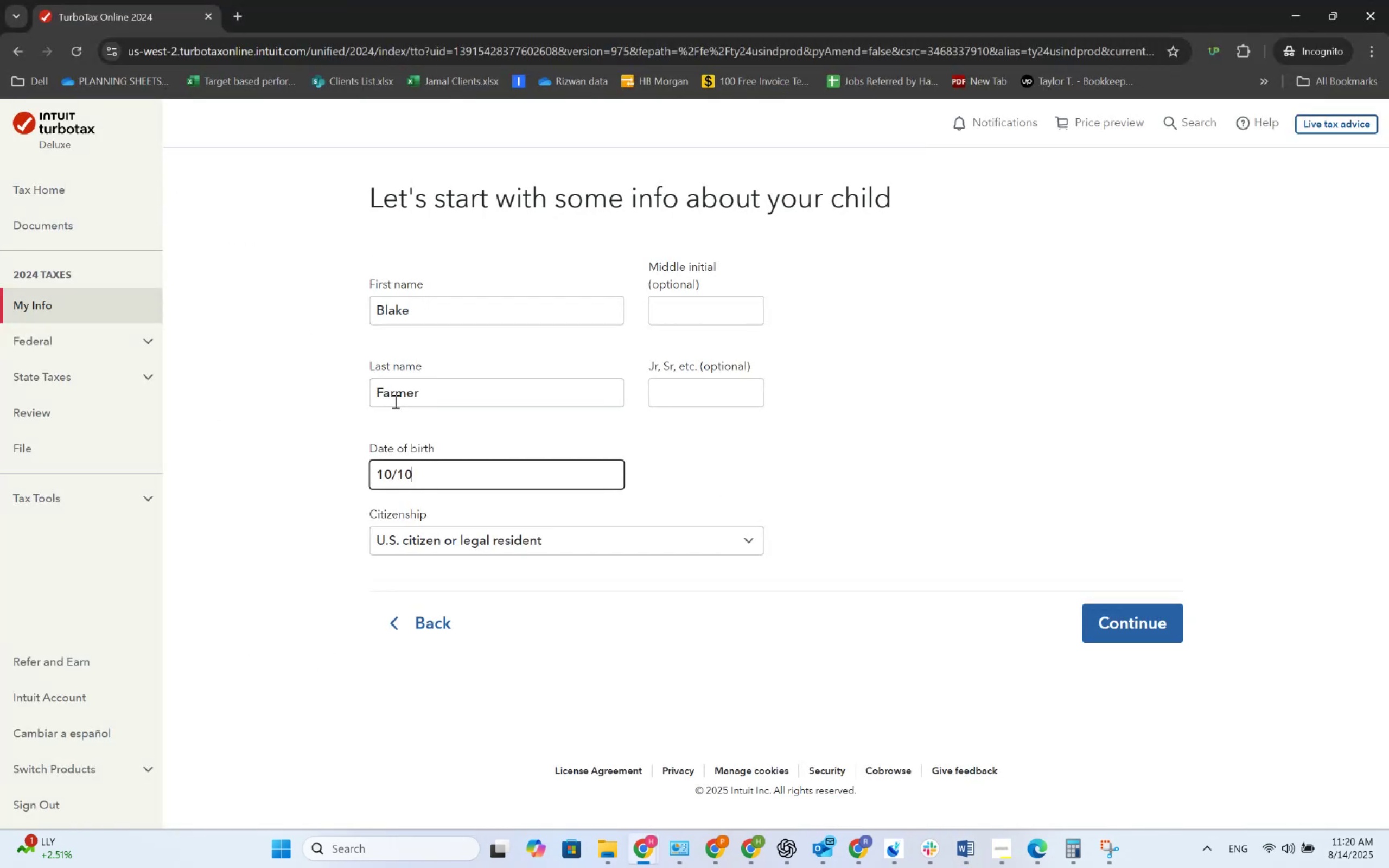 
key(Alt+AltLeft)
 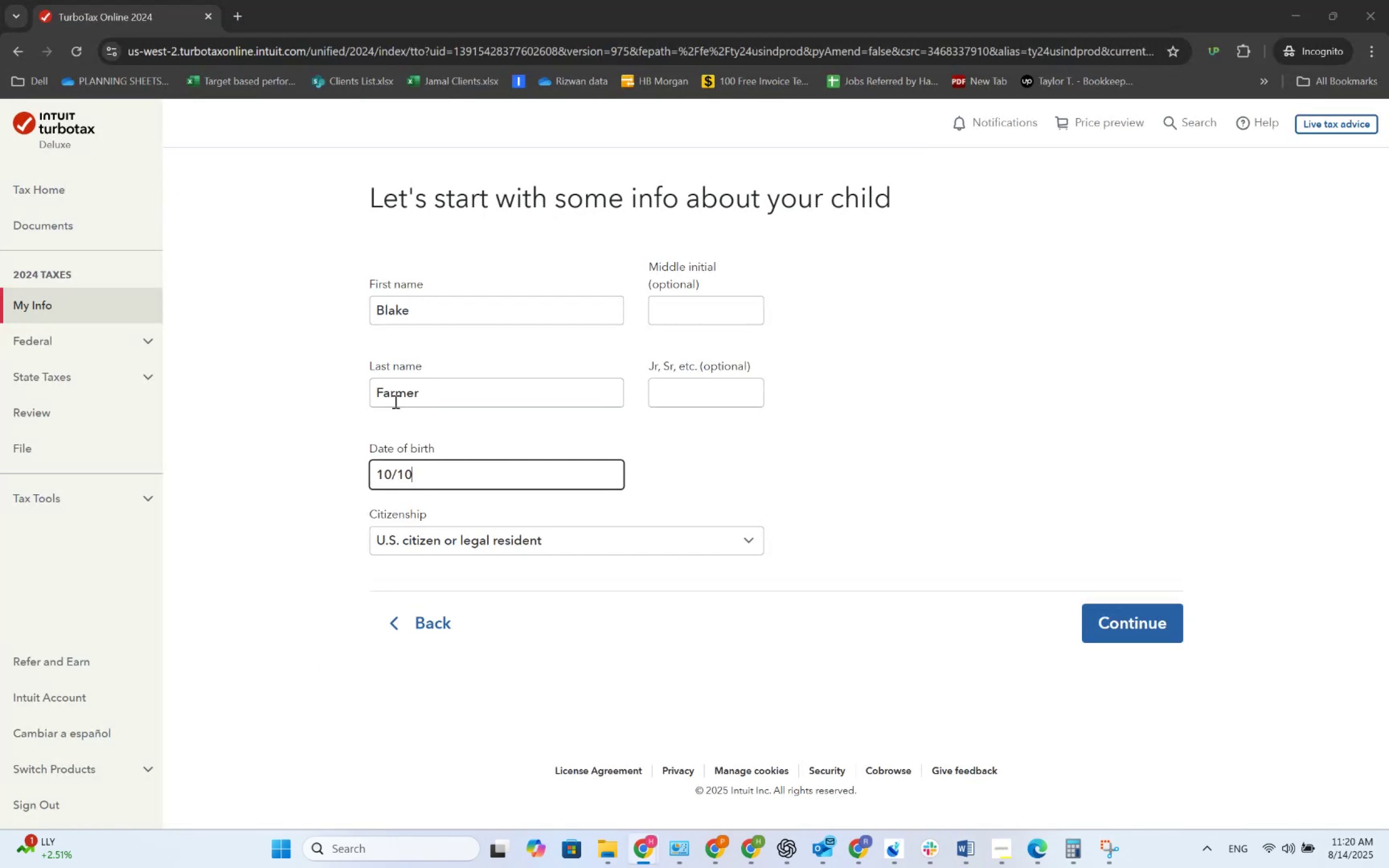 
key(Alt+Tab)
 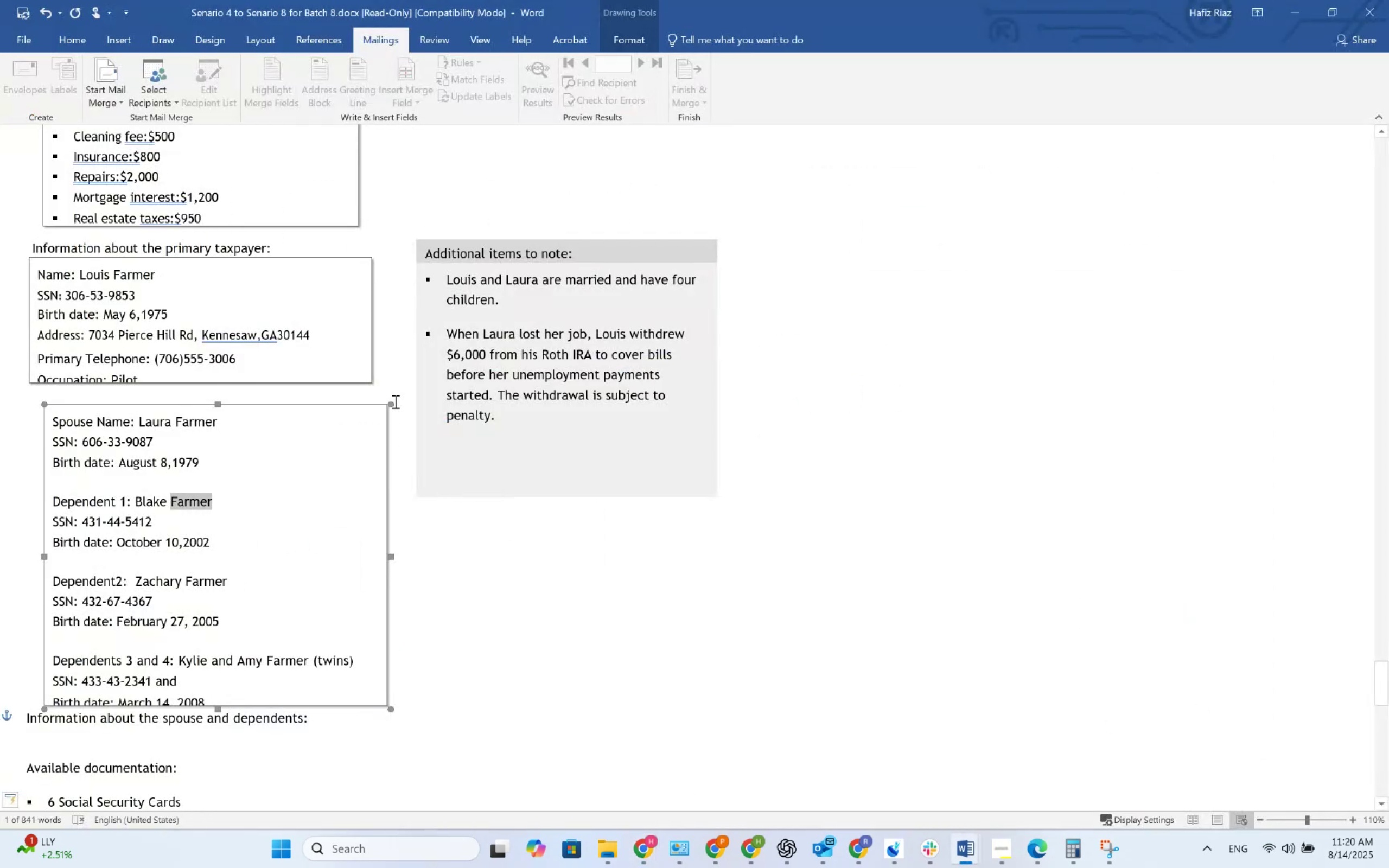 
key(Alt+AltLeft)
 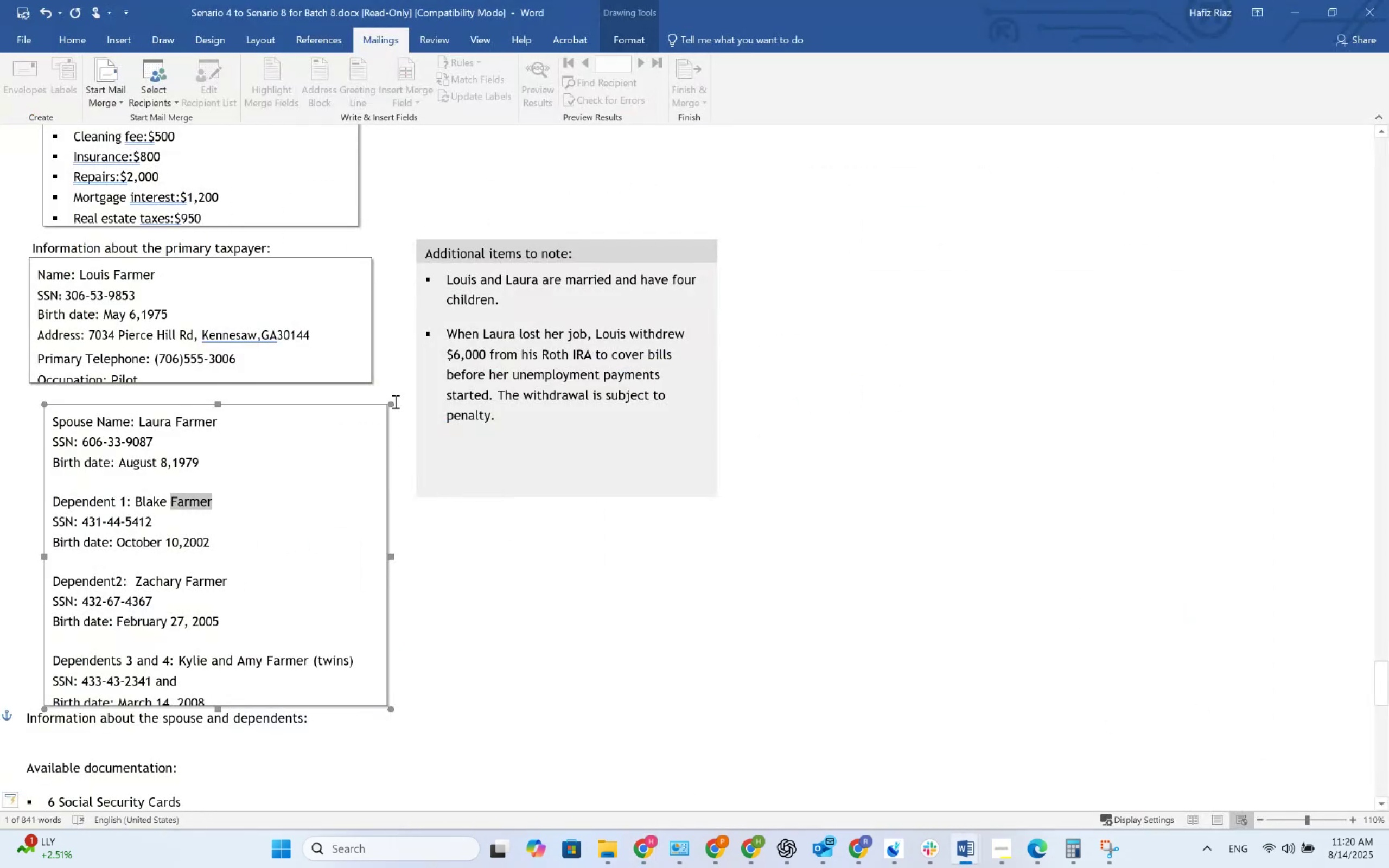 
key(Alt+Tab)
 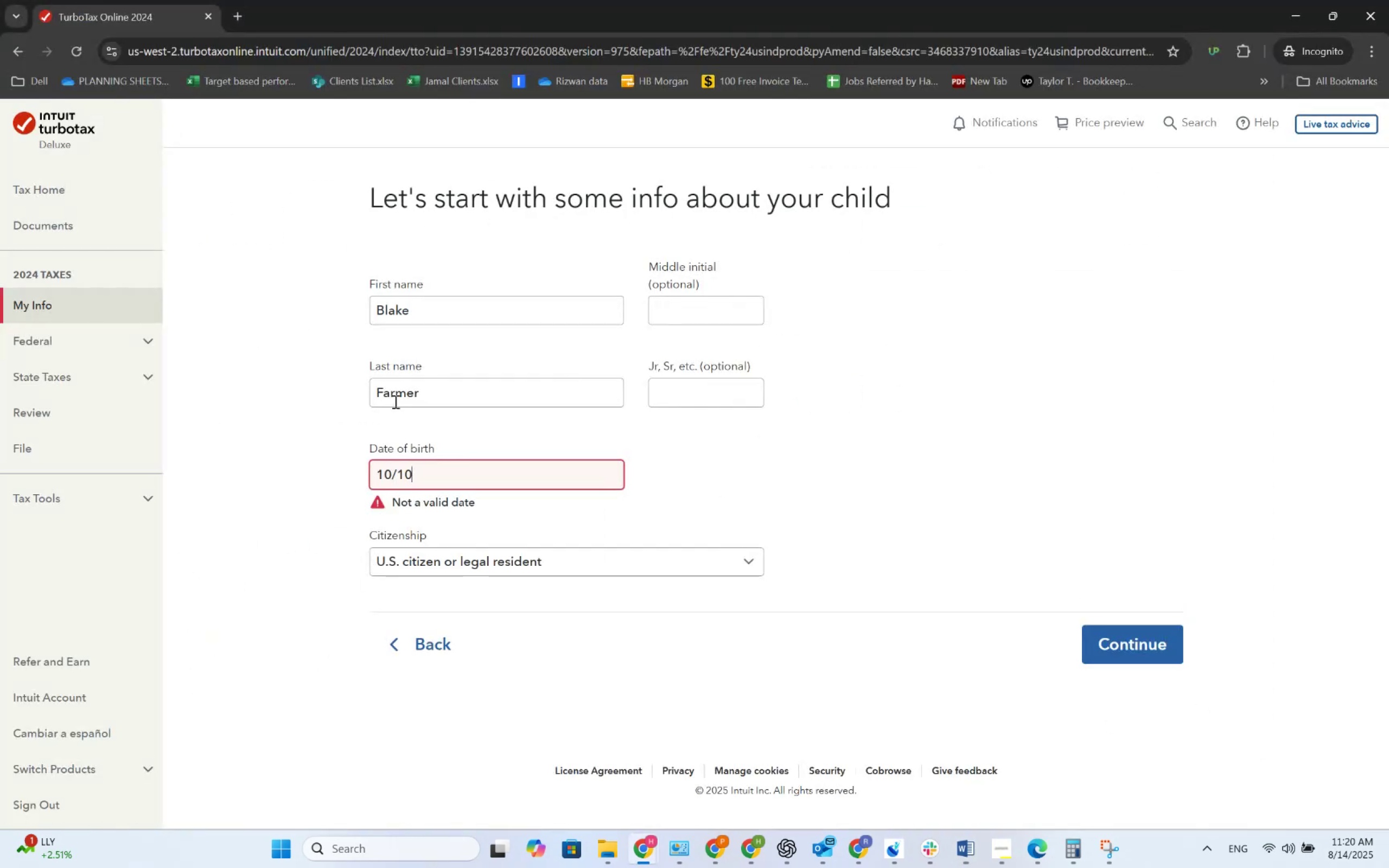 
key(Numpad2)
 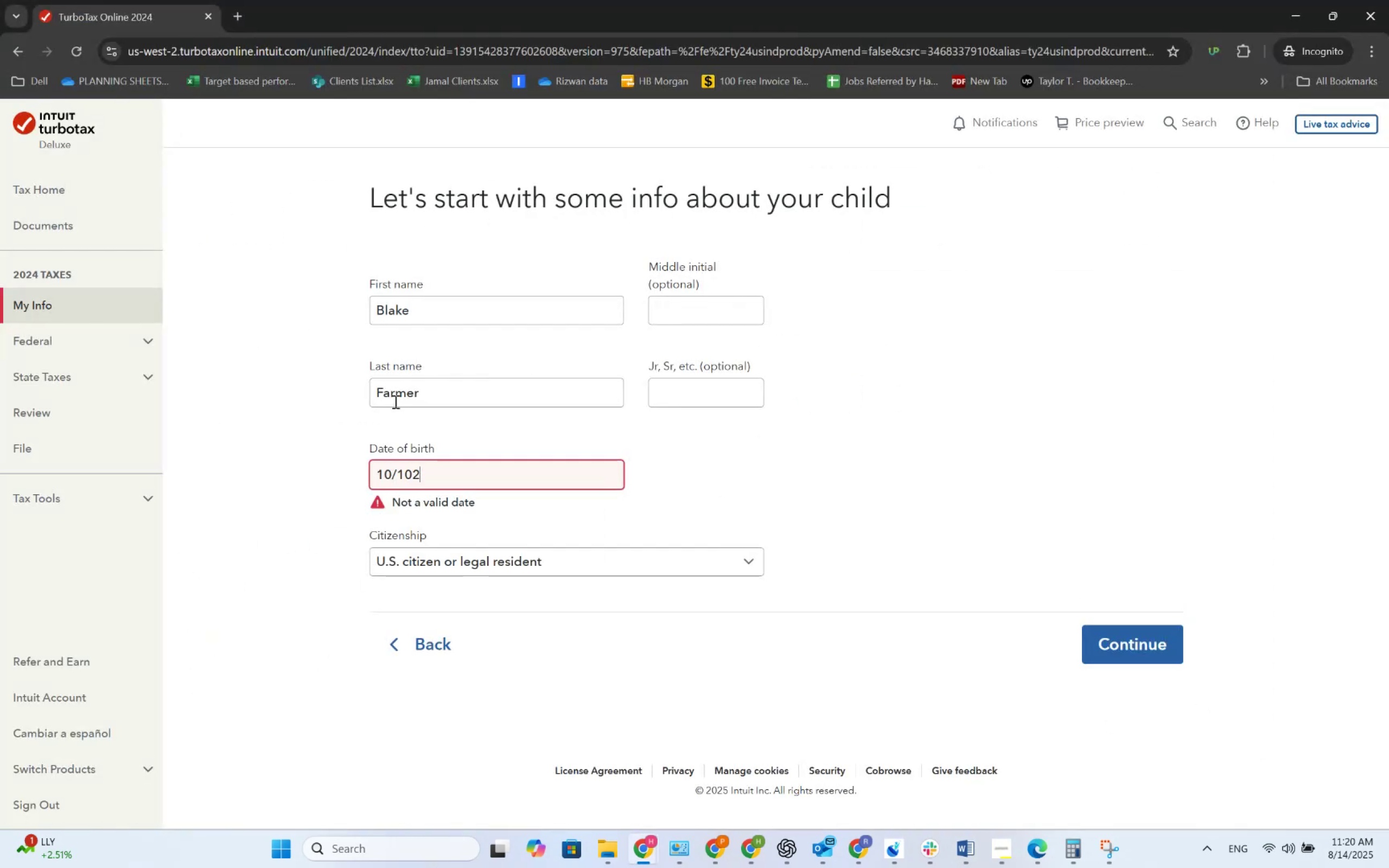 
key(Numpad0)
 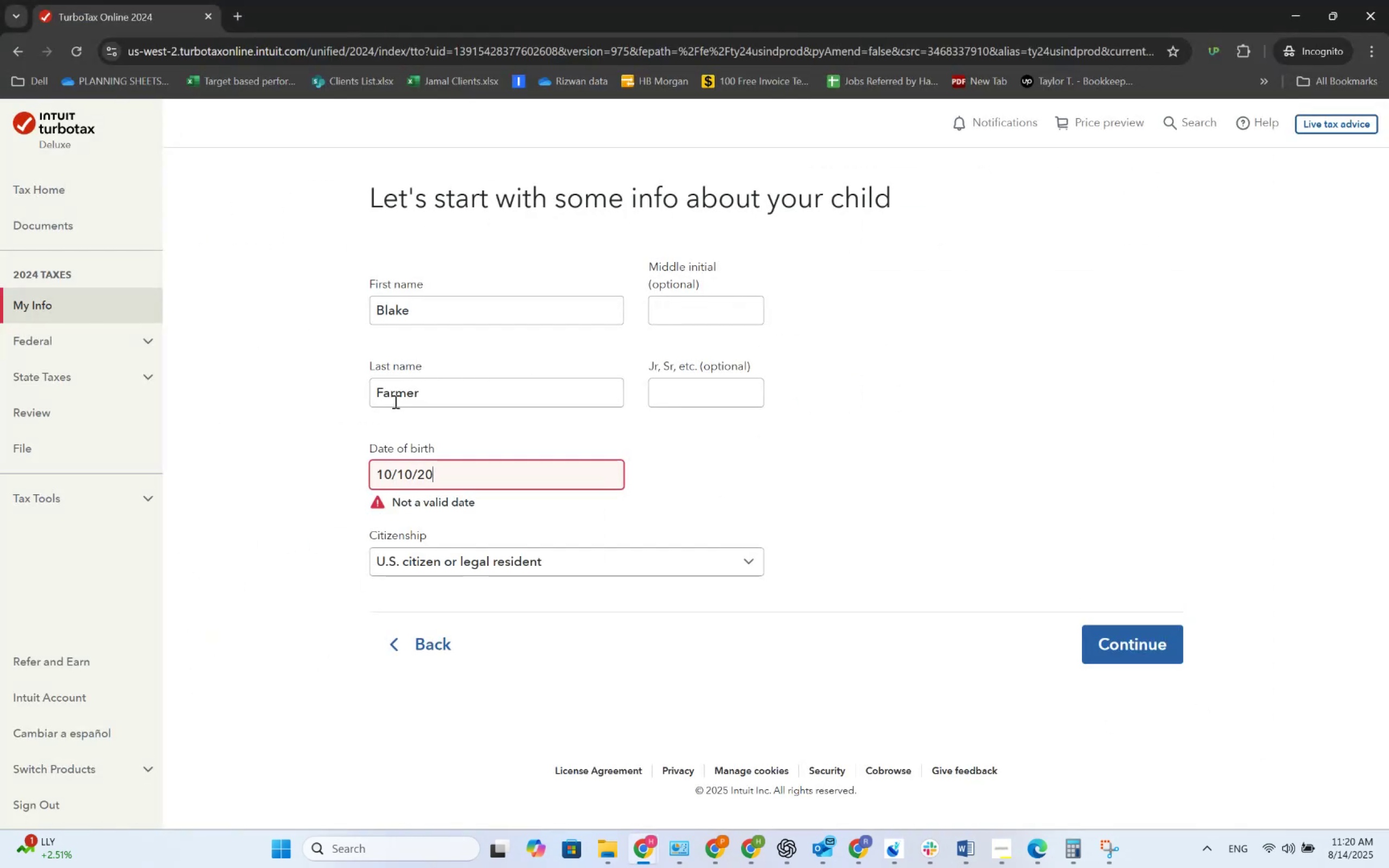 
key(Numpad0)
 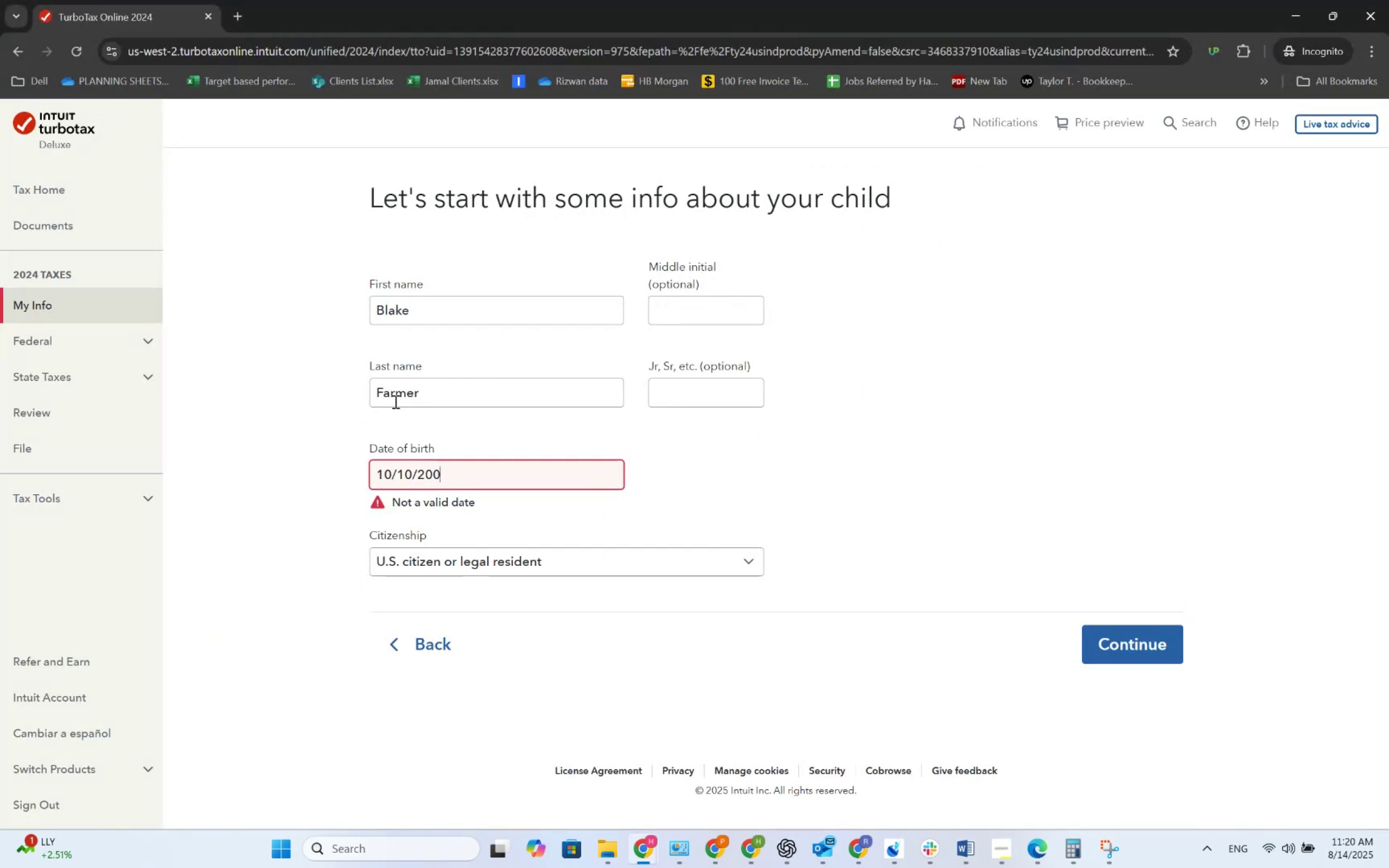 
key(Numpad2)
 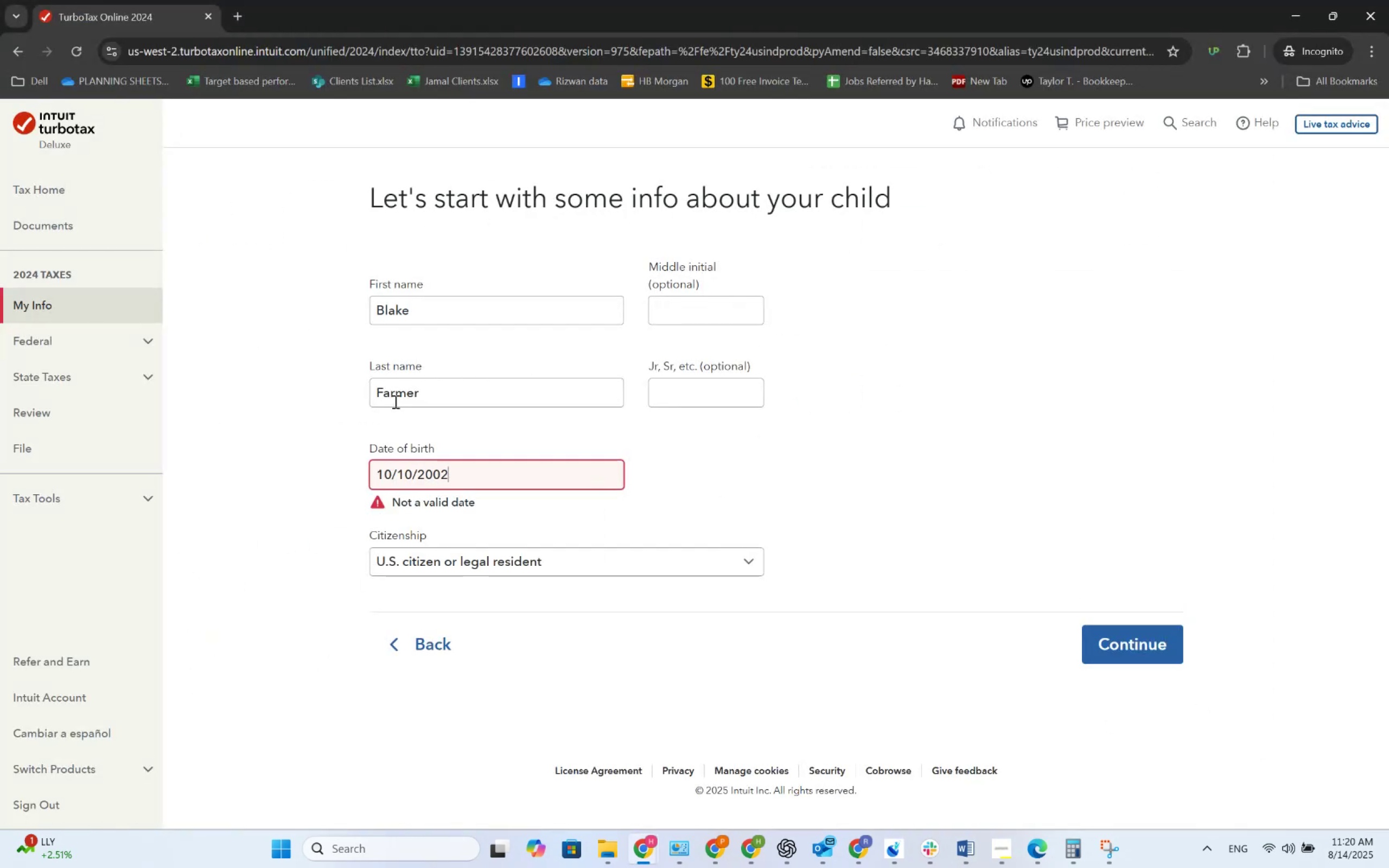 
key(Tab)
 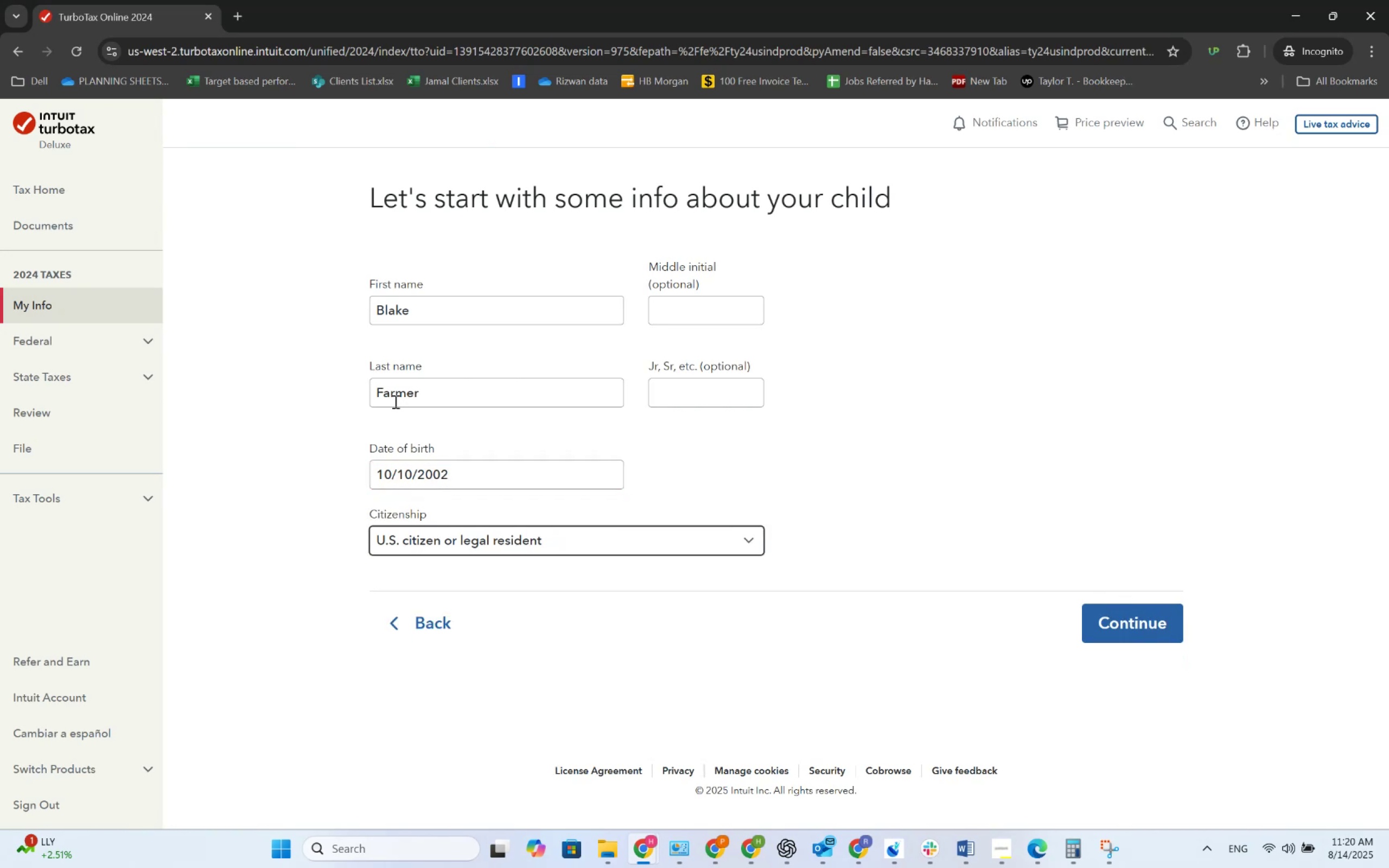 
key(Alt+AltLeft)
 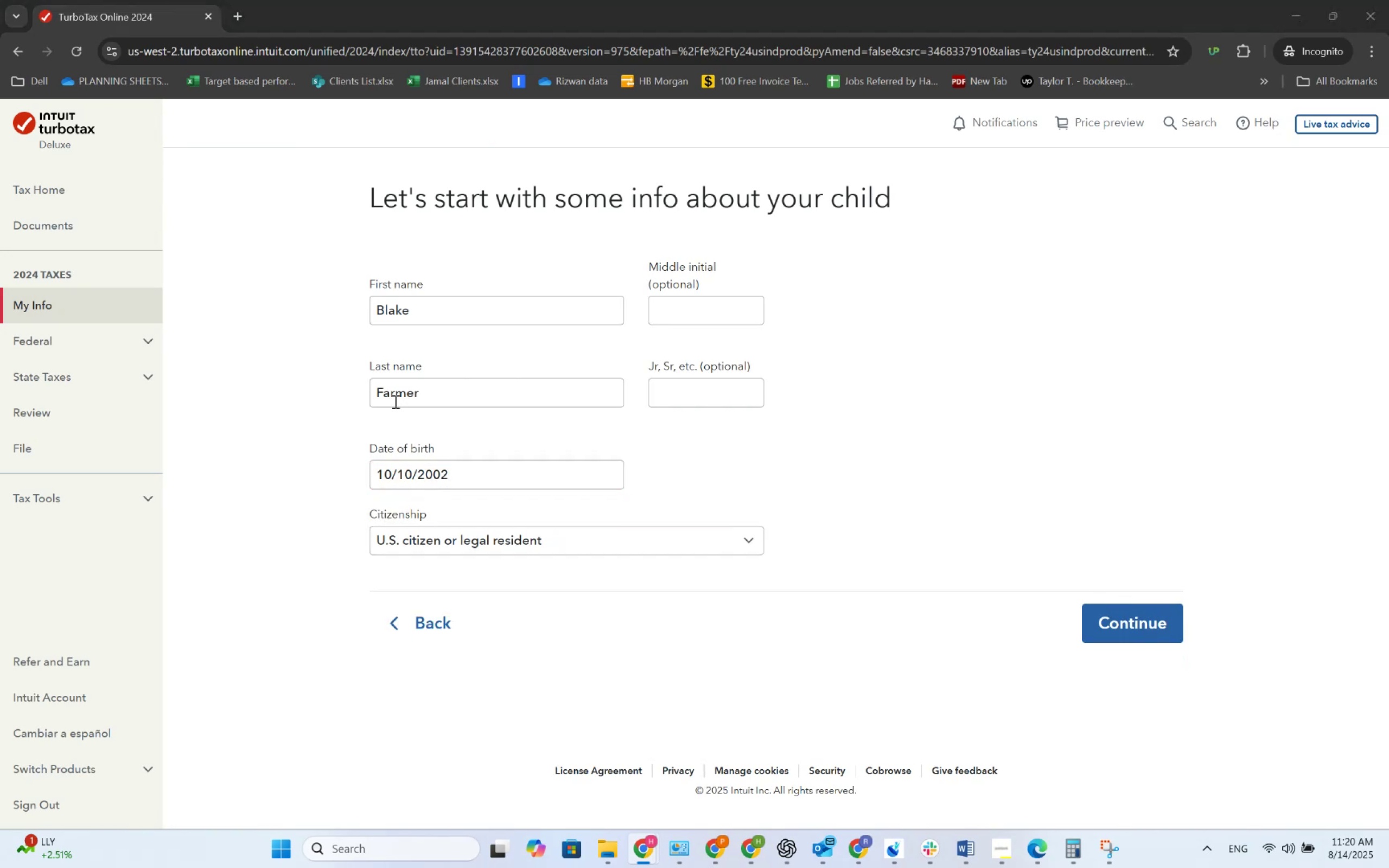 
key(Alt+Tab)
 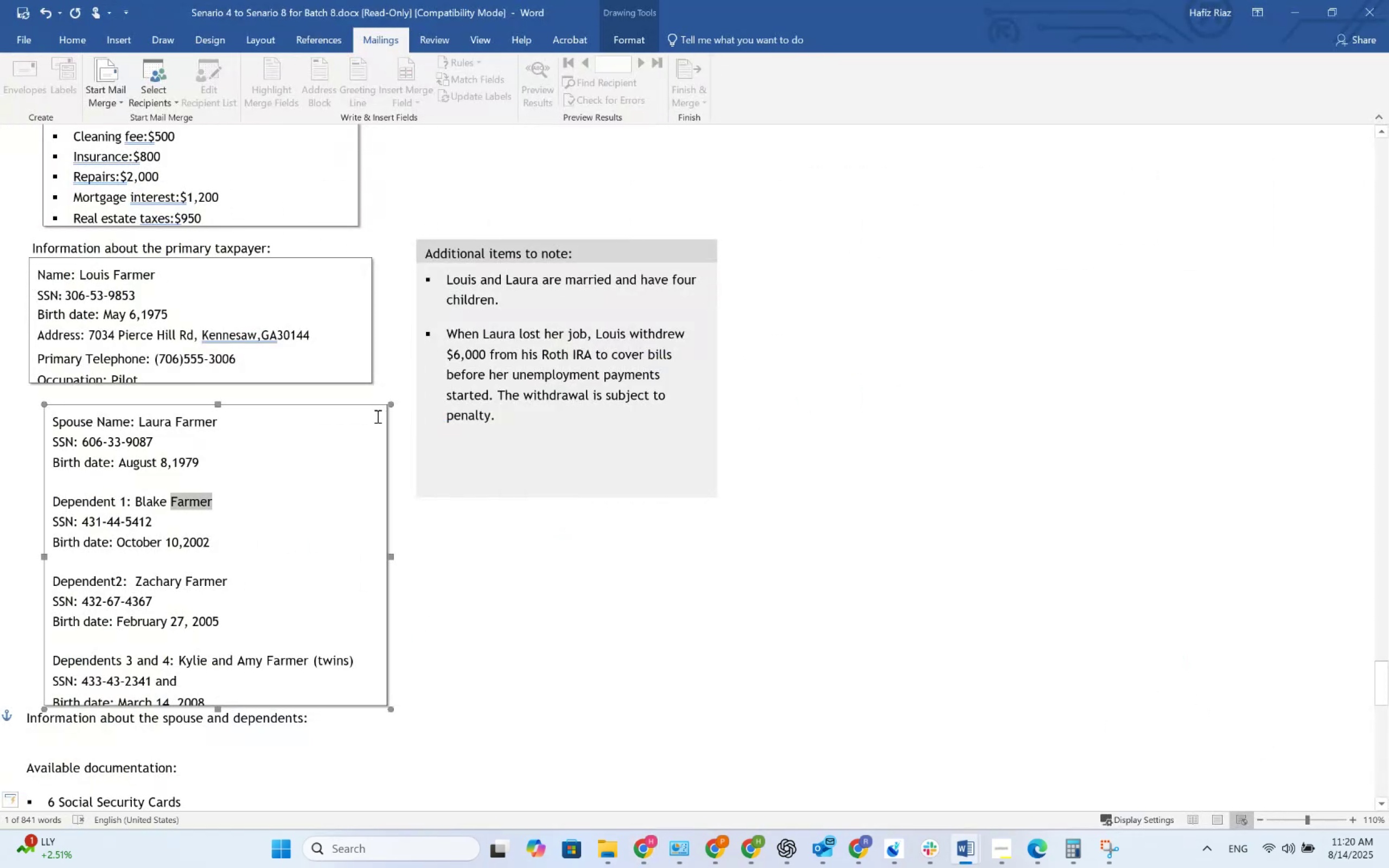 
key(Alt+AltLeft)
 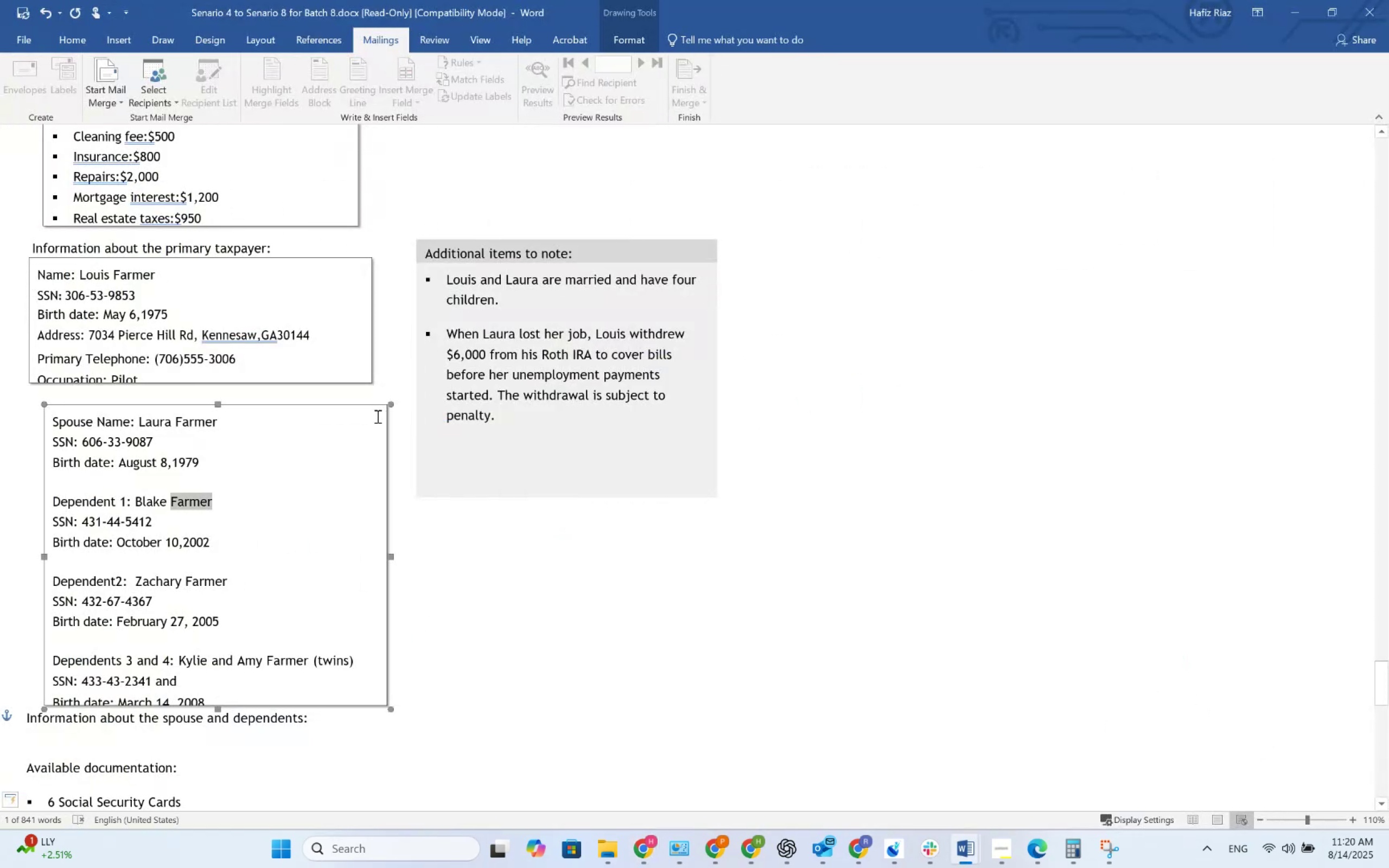 
key(Alt+Tab)
 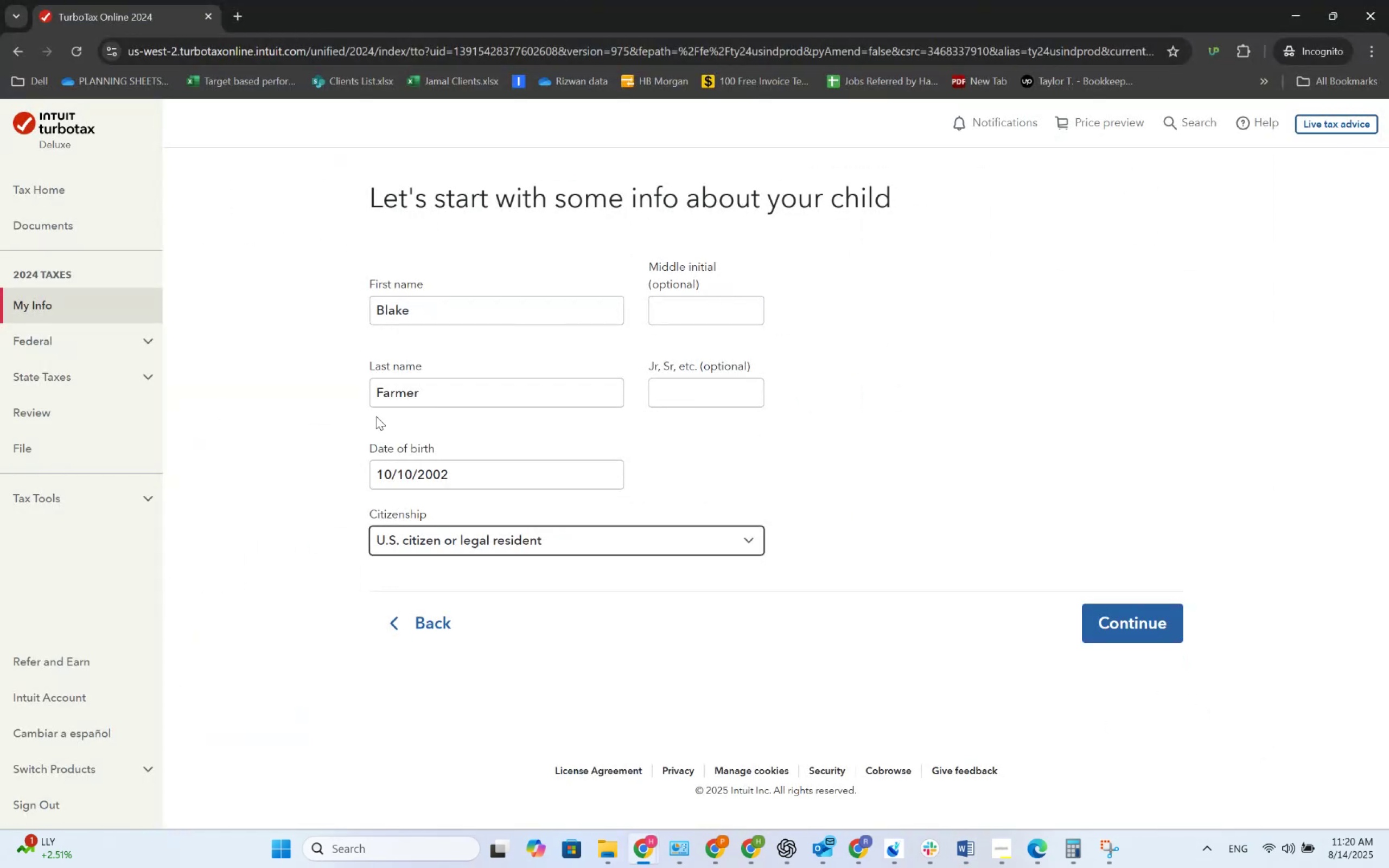 
left_click([1174, 621])
 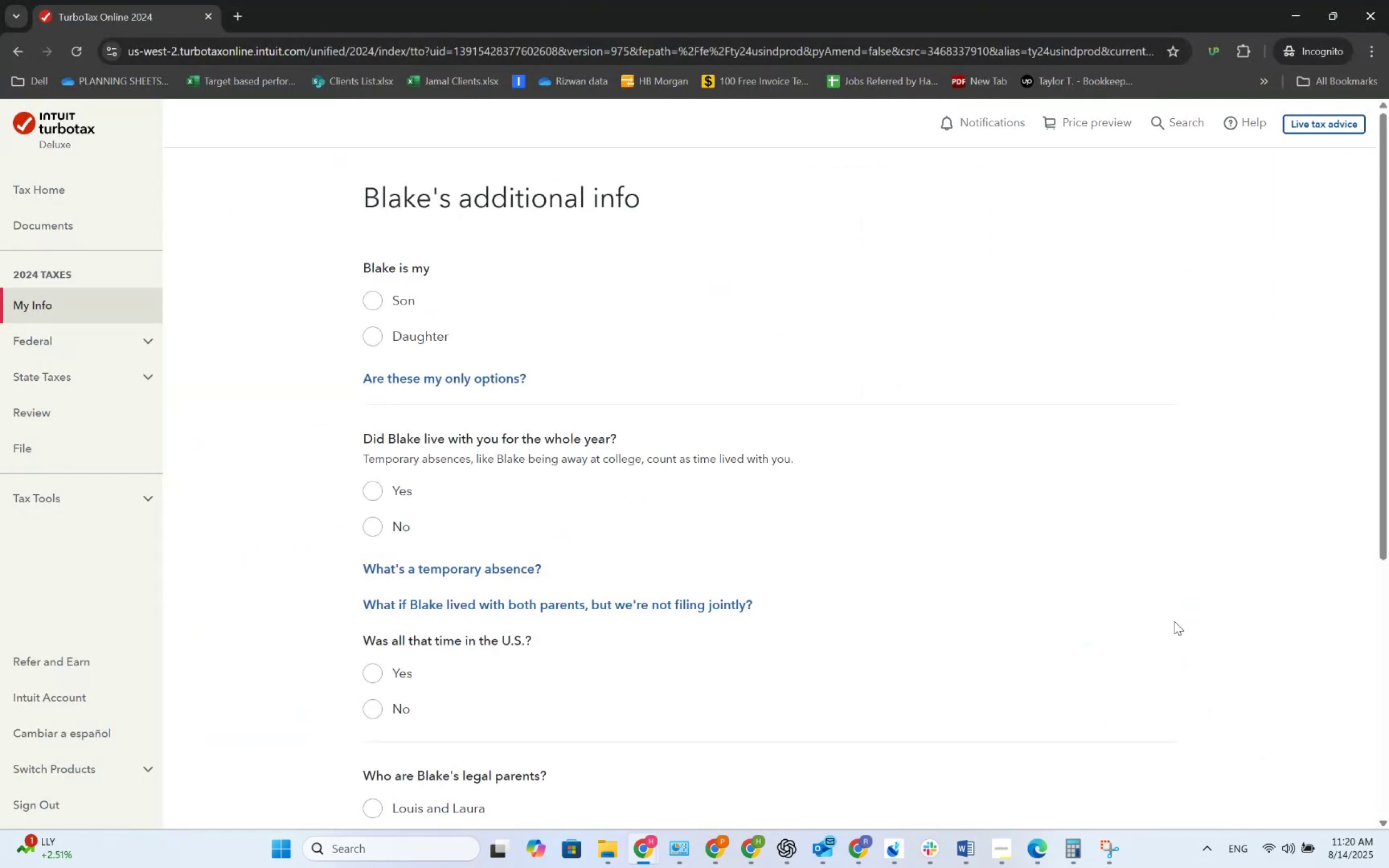 
key(Alt+AltLeft)
 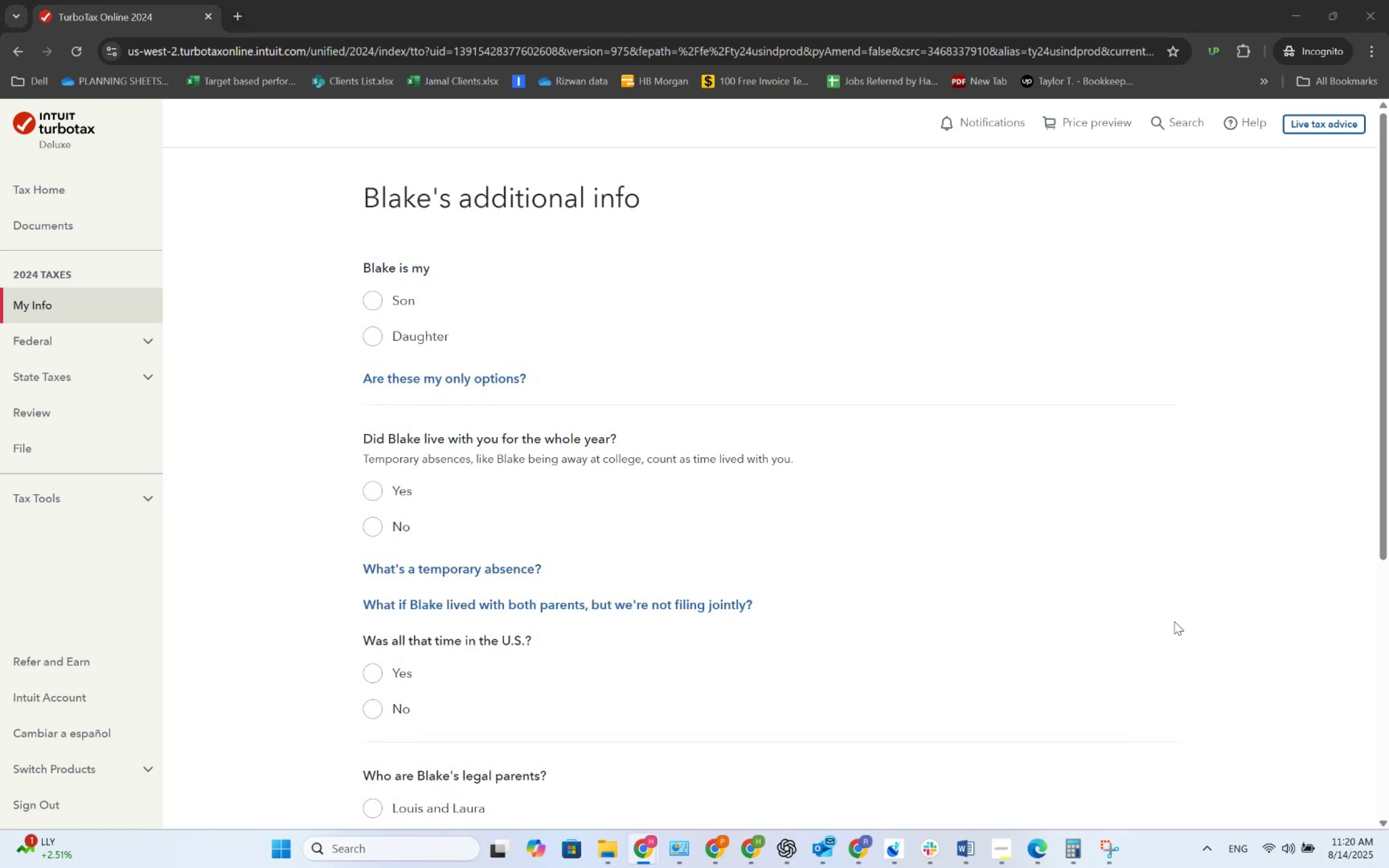 
key(Alt+Tab)
 